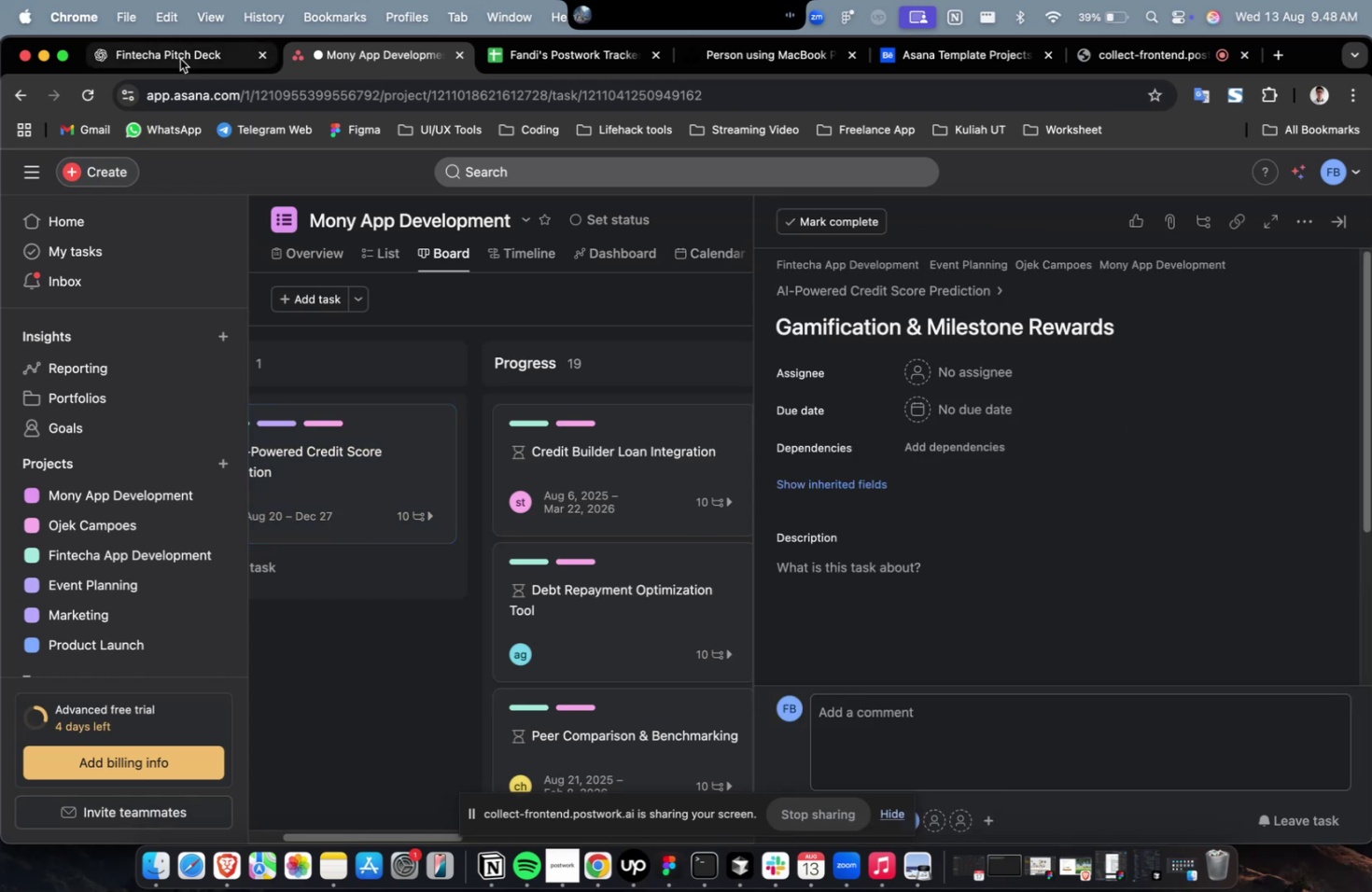 
left_click([183, 60])
 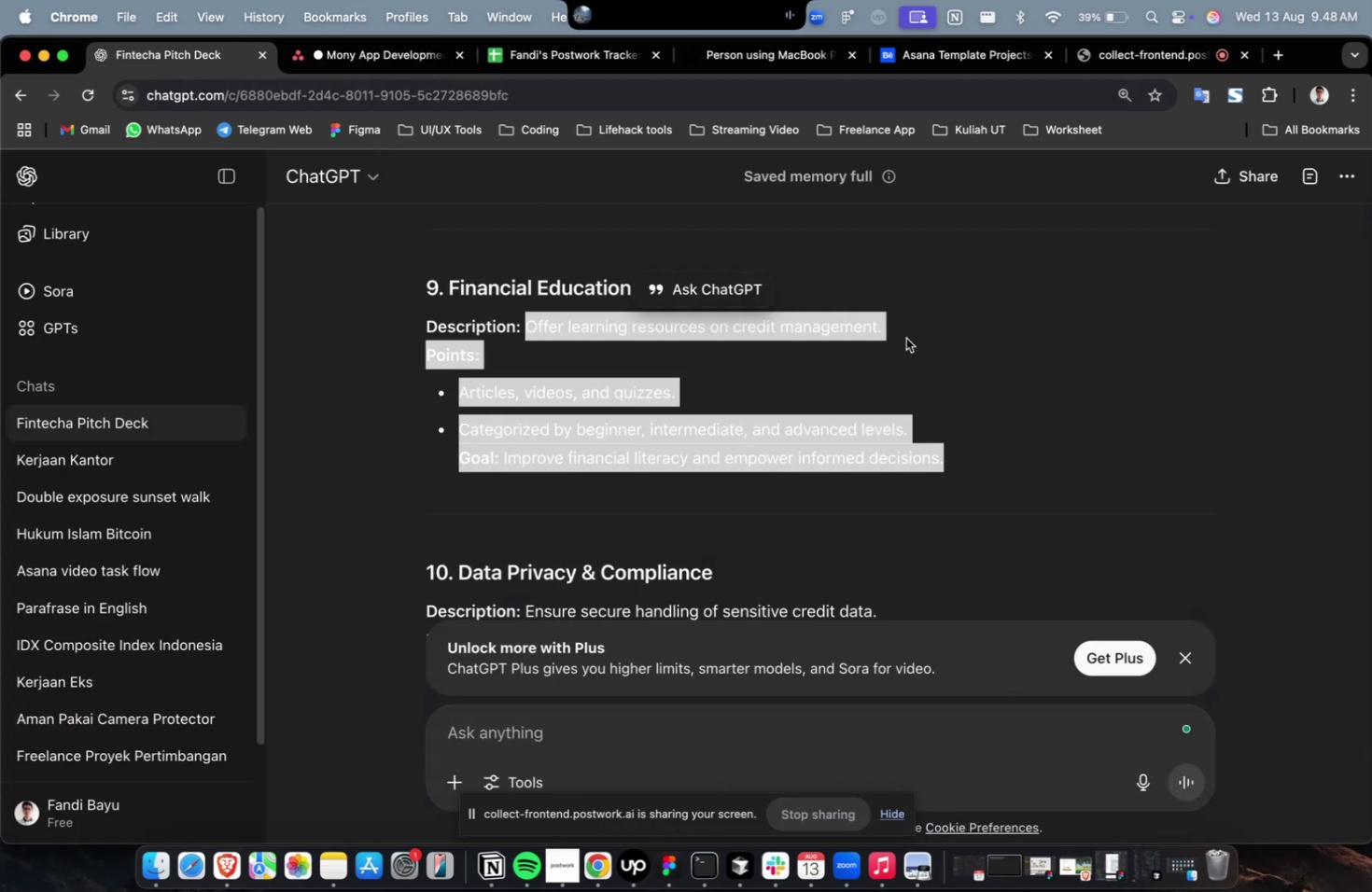 
scroll: coordinate [1004, 384], scroll_direction: up, amount: 8.0
 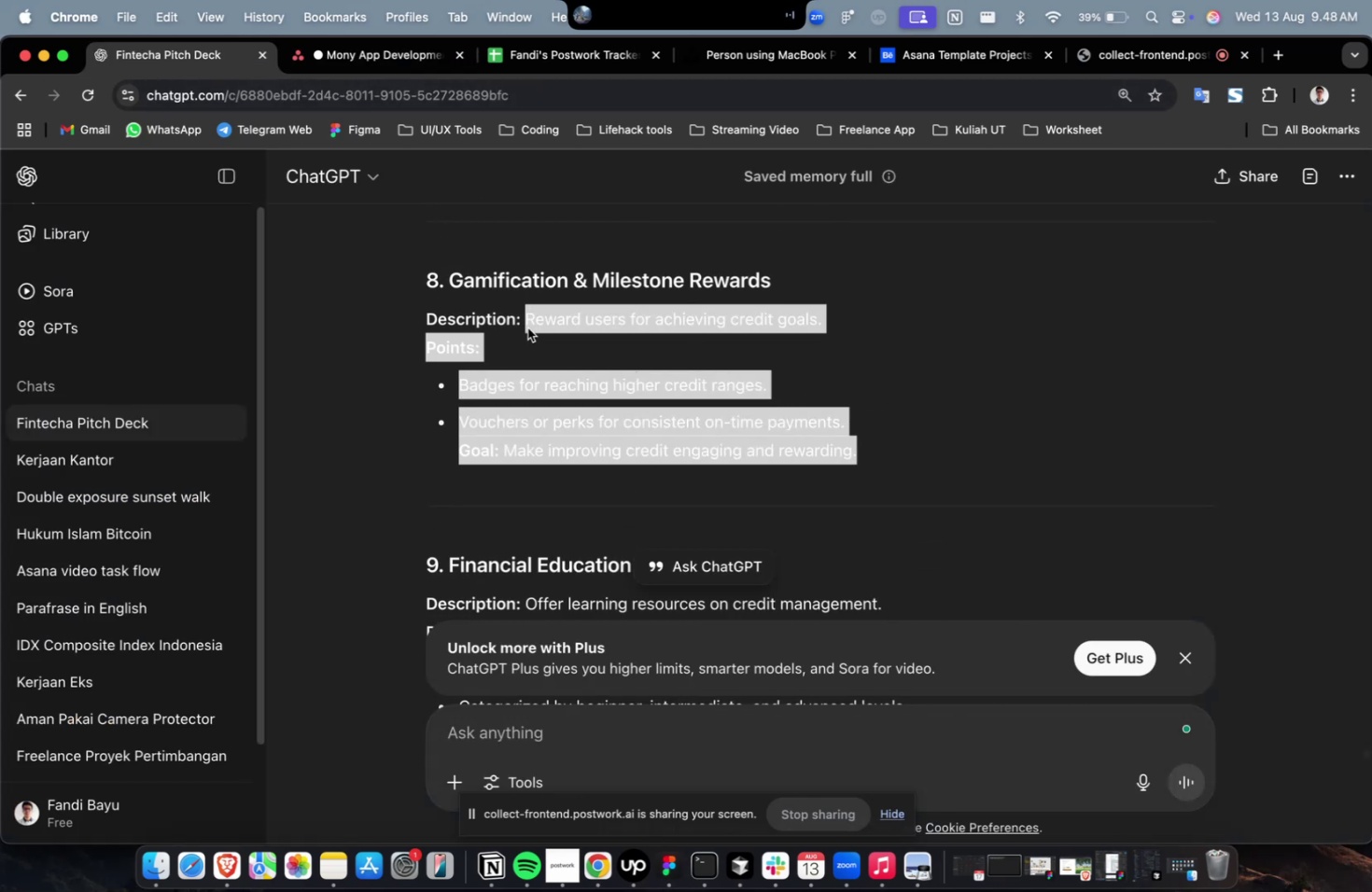 
key(Meta+C)
 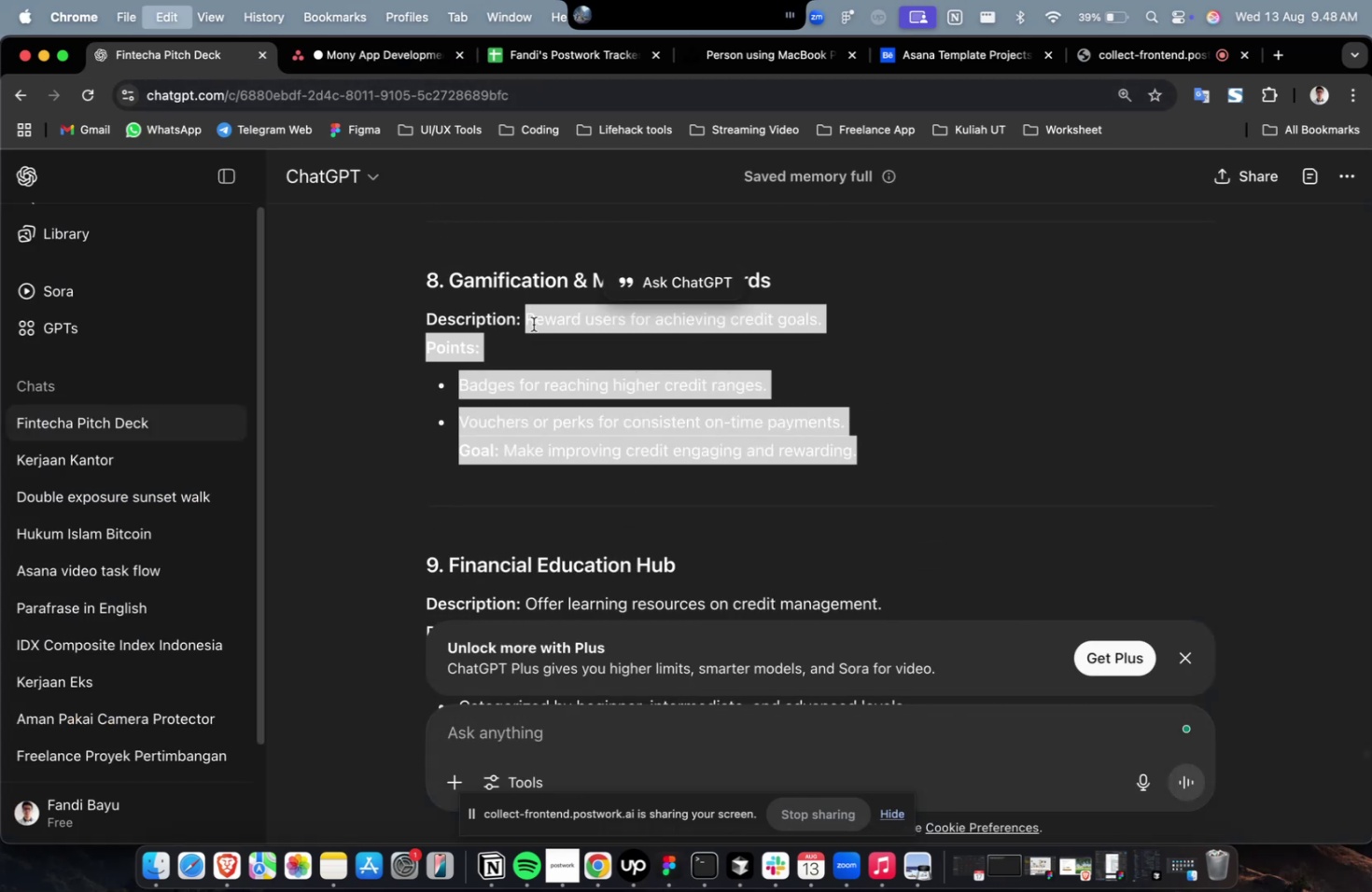 
key(Meta+C)
 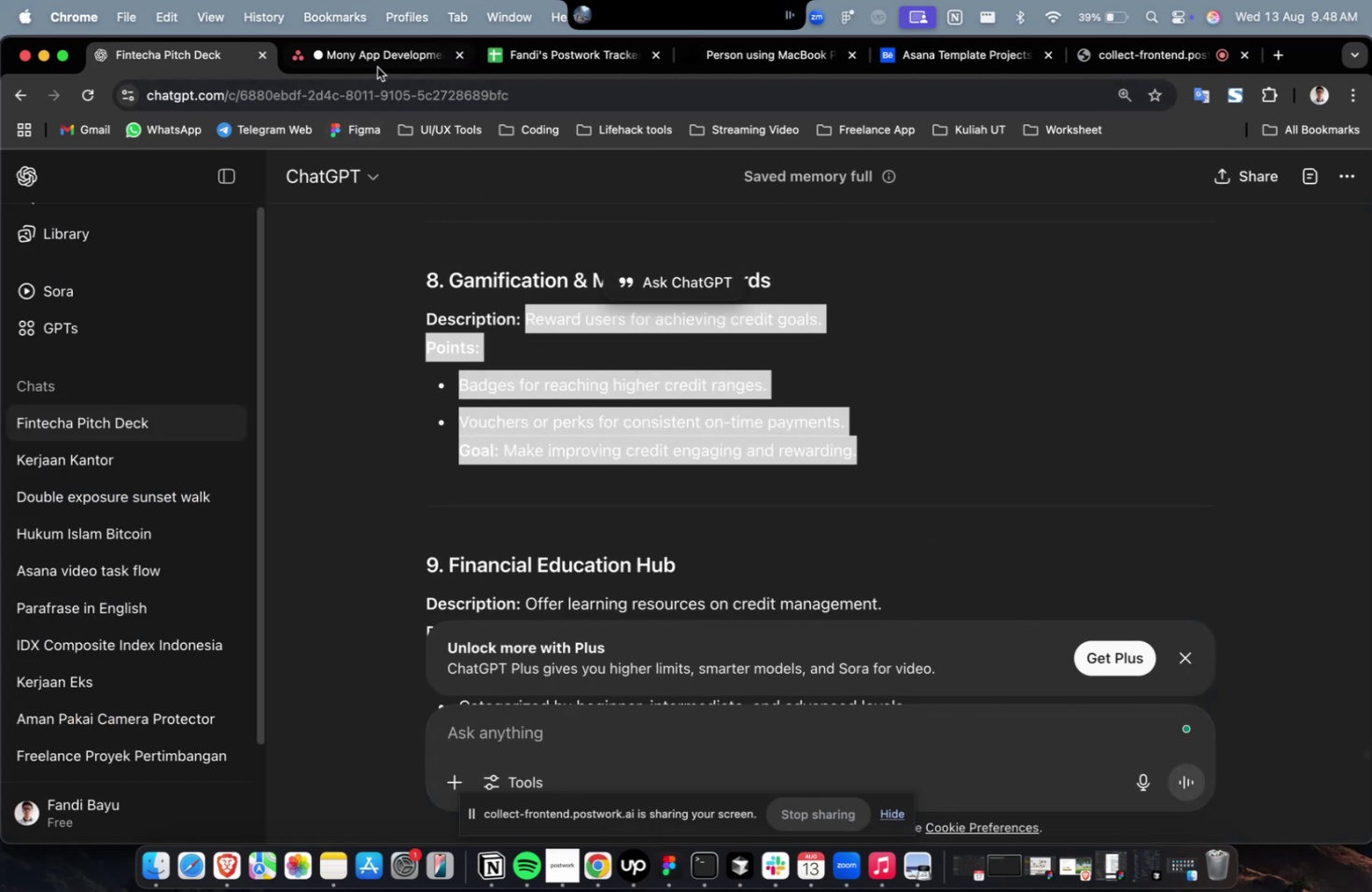 
left_click([377, 64])
 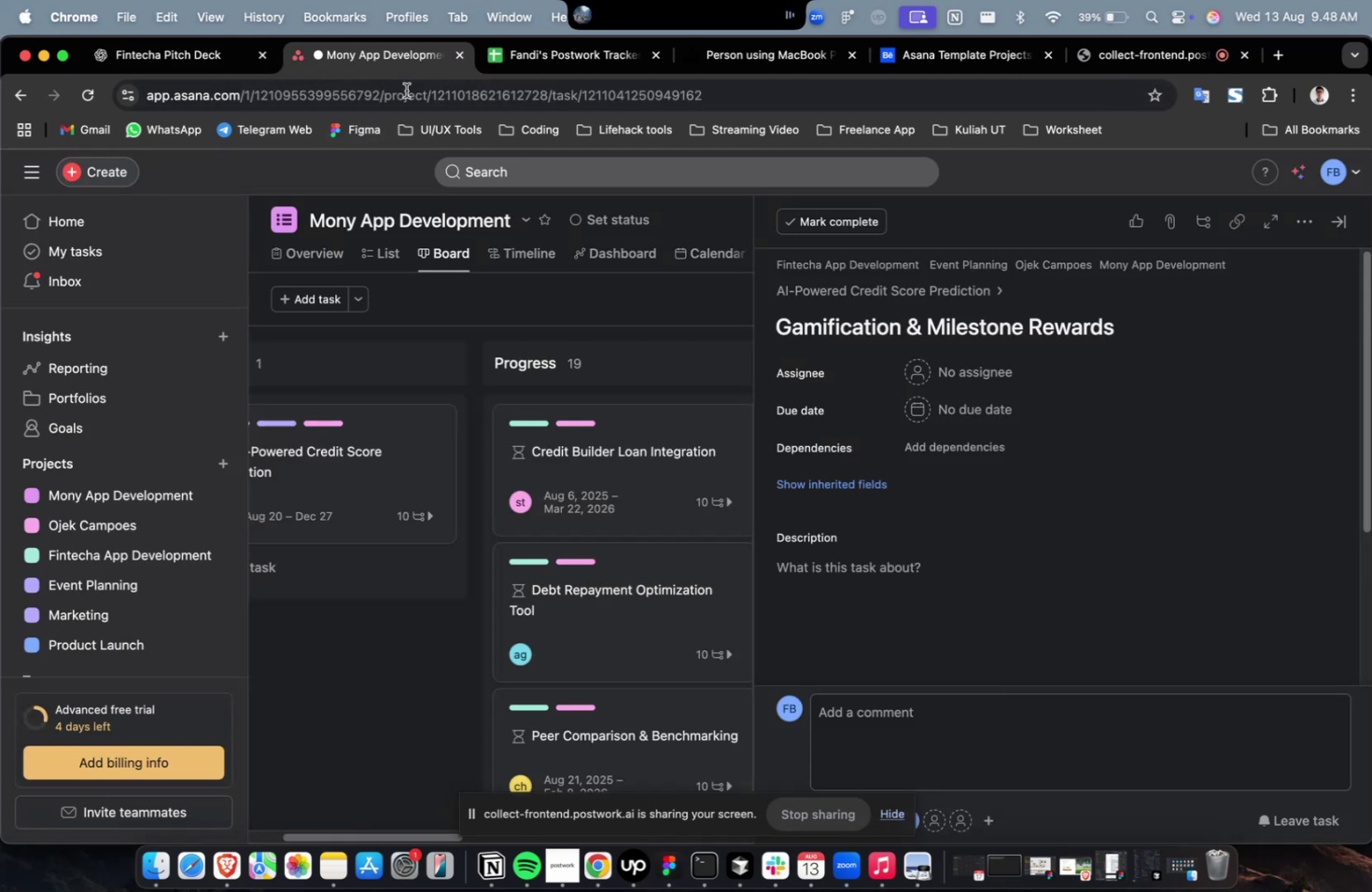 
hold_key(key=CommandLeft, duration=0.47)
 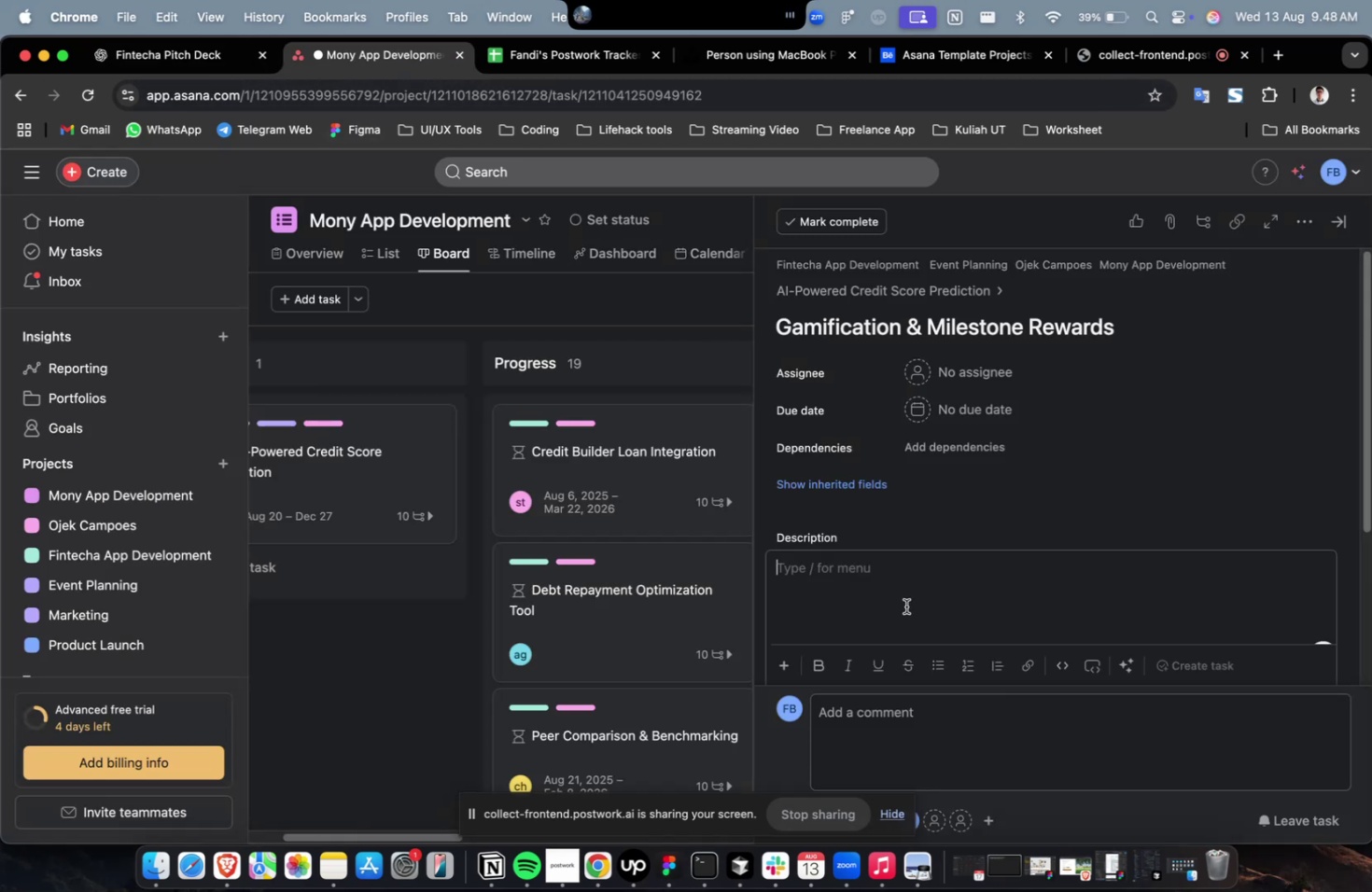 
left_click([905, 606])
 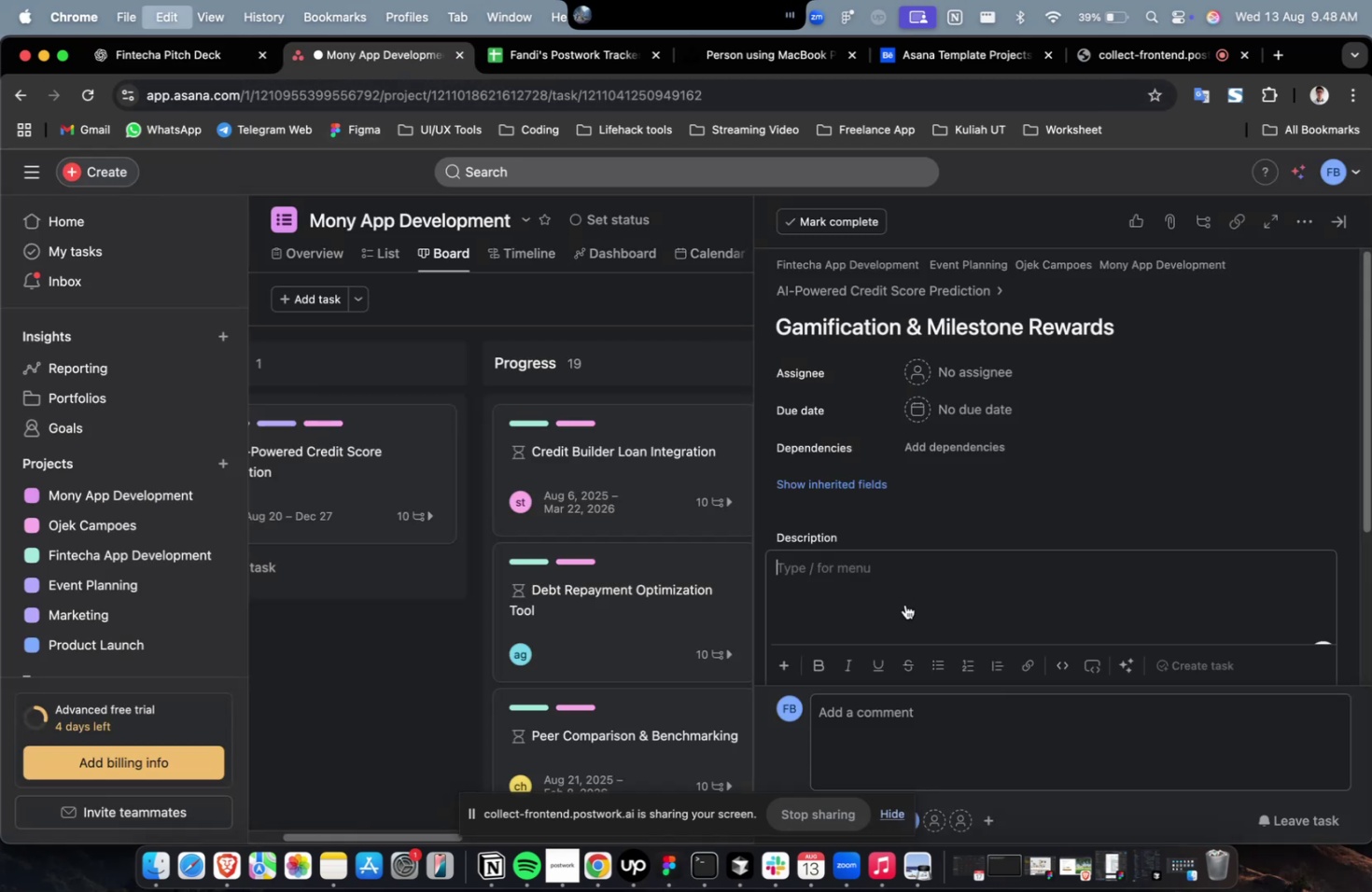 
key(Meta+CommandLeft)
 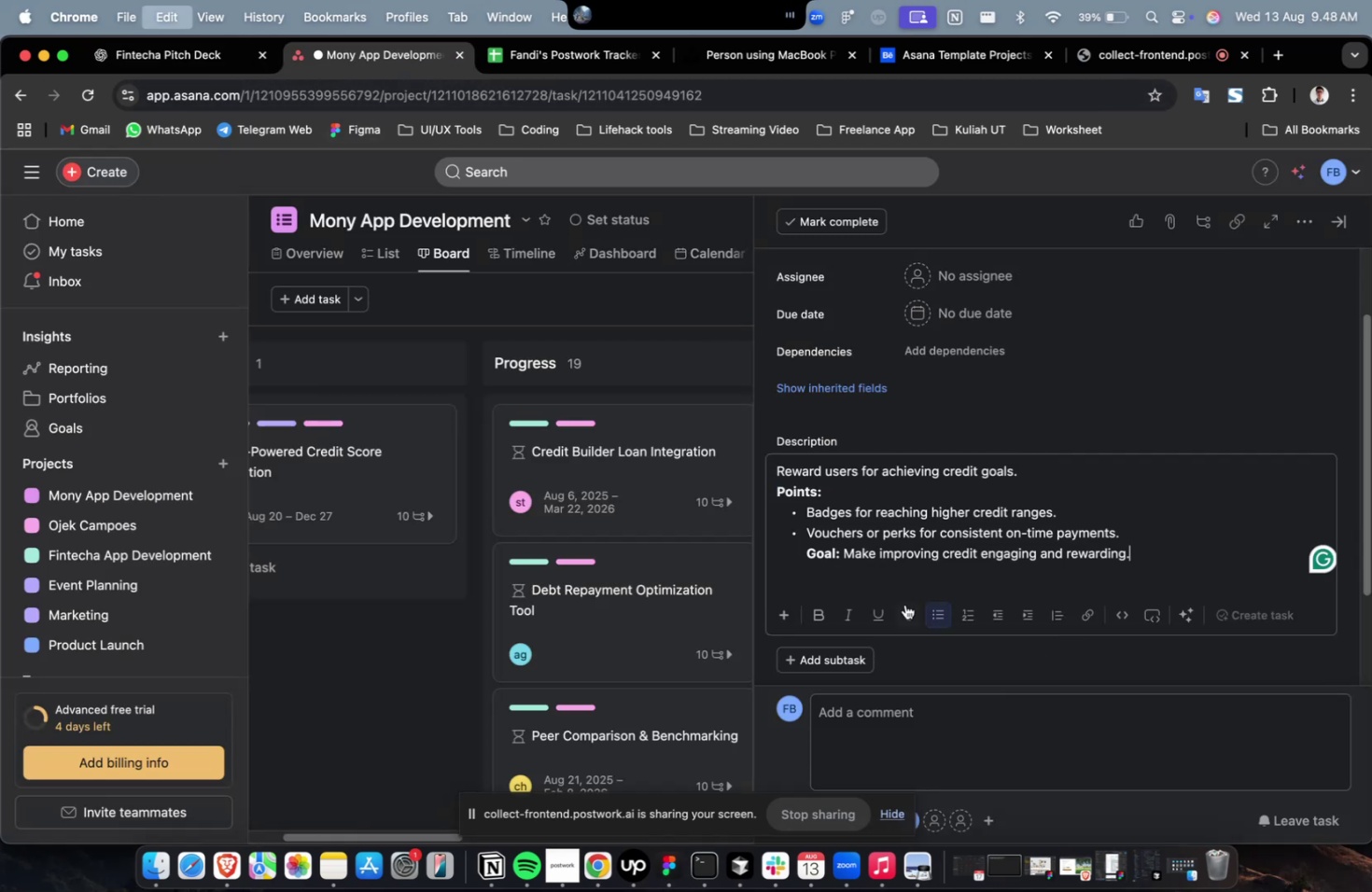 
key(Meta+V)
 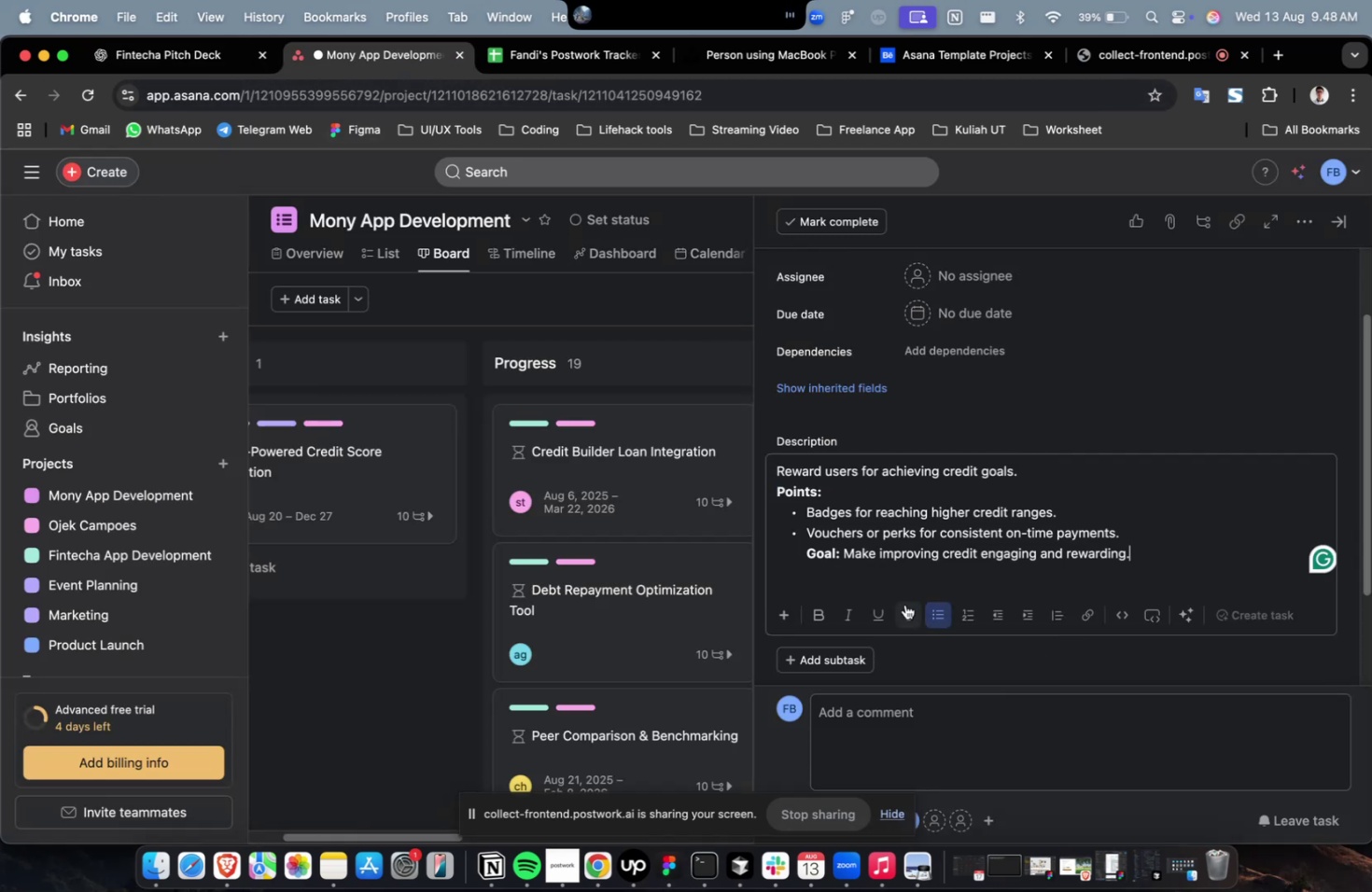 
scroll: coordinate [904, 604], scroll_direction: up, amount: 7.0
 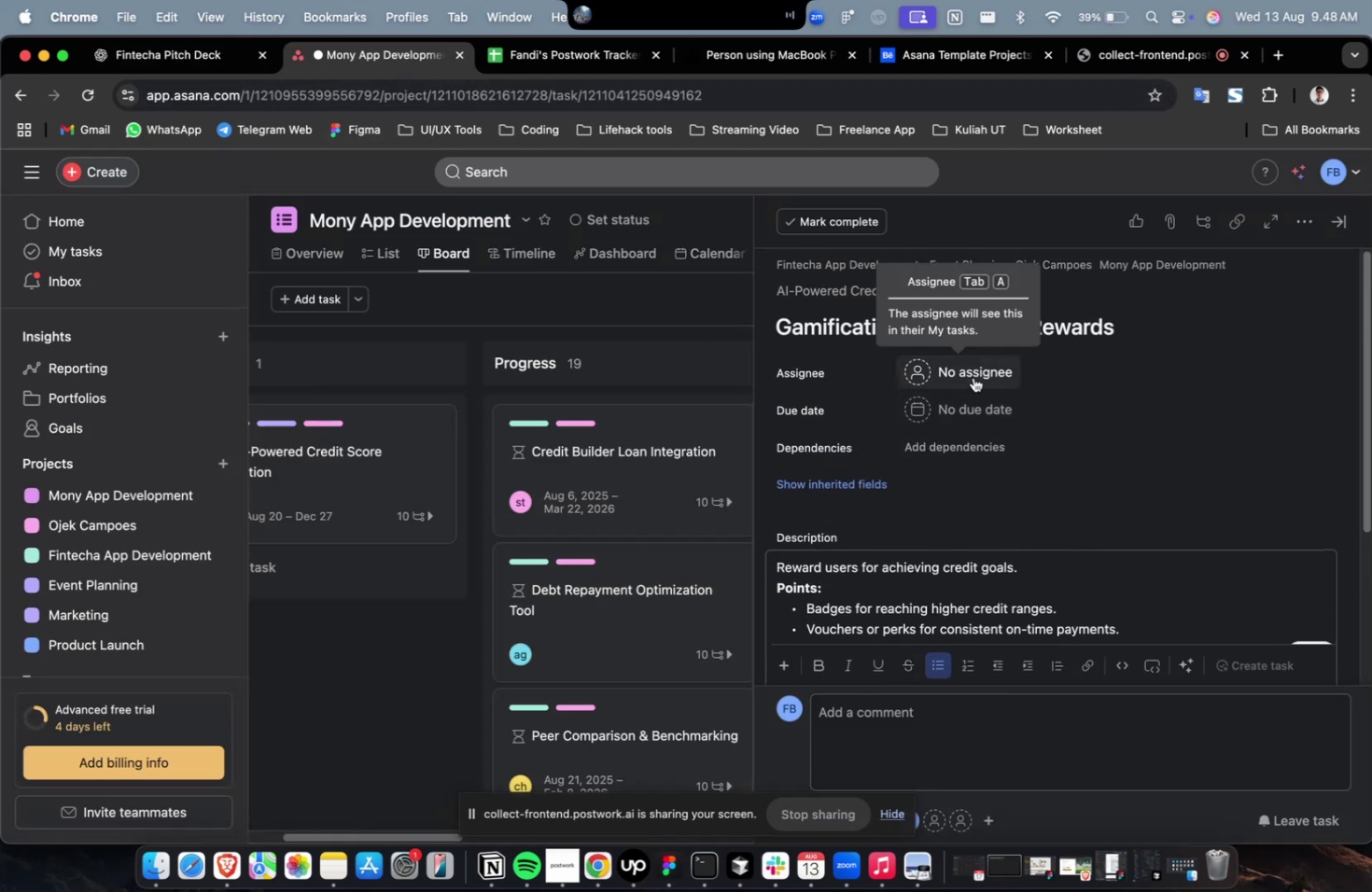 
left_click([969, 367])
 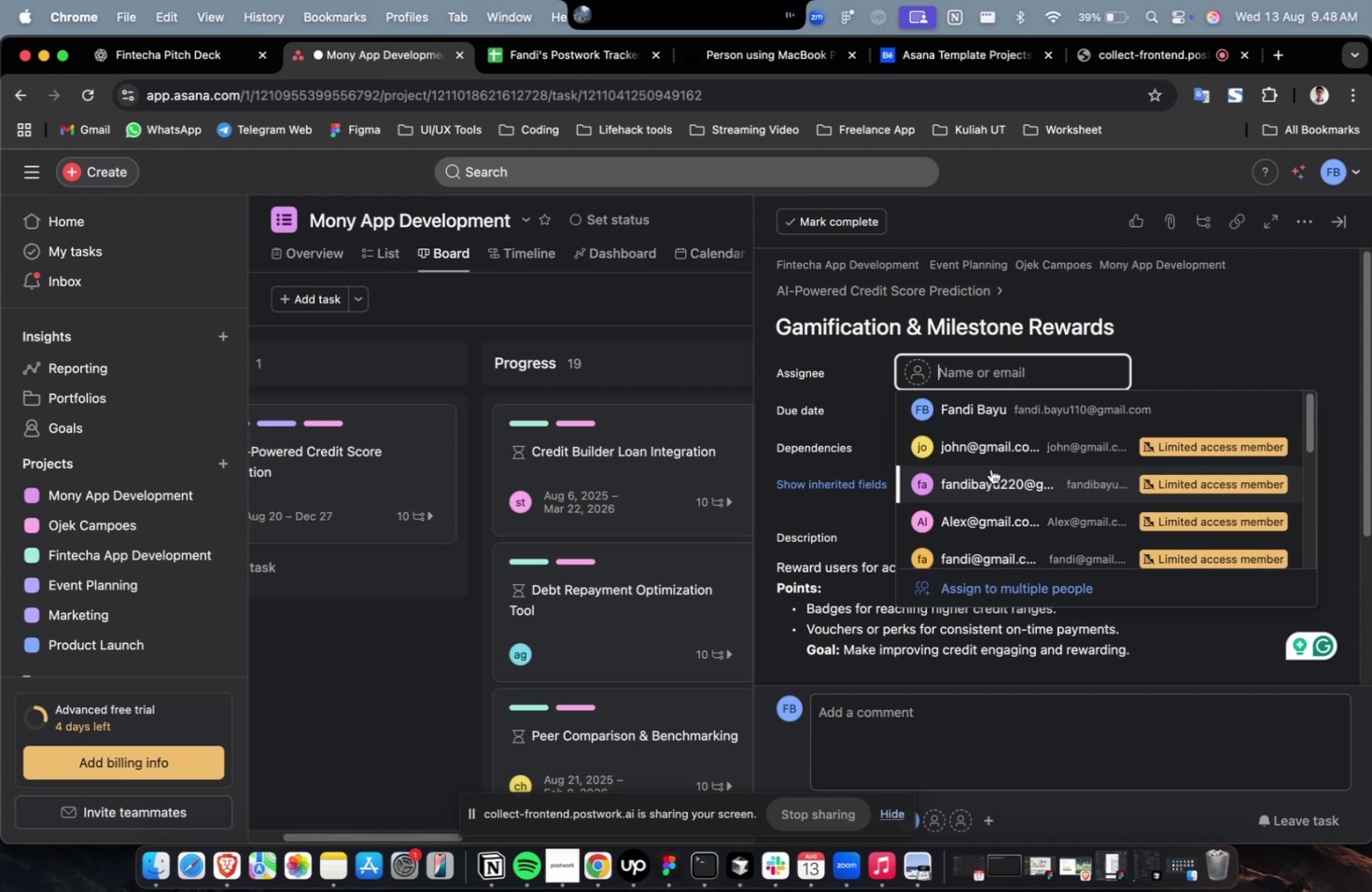 
left_click([999, 485])
 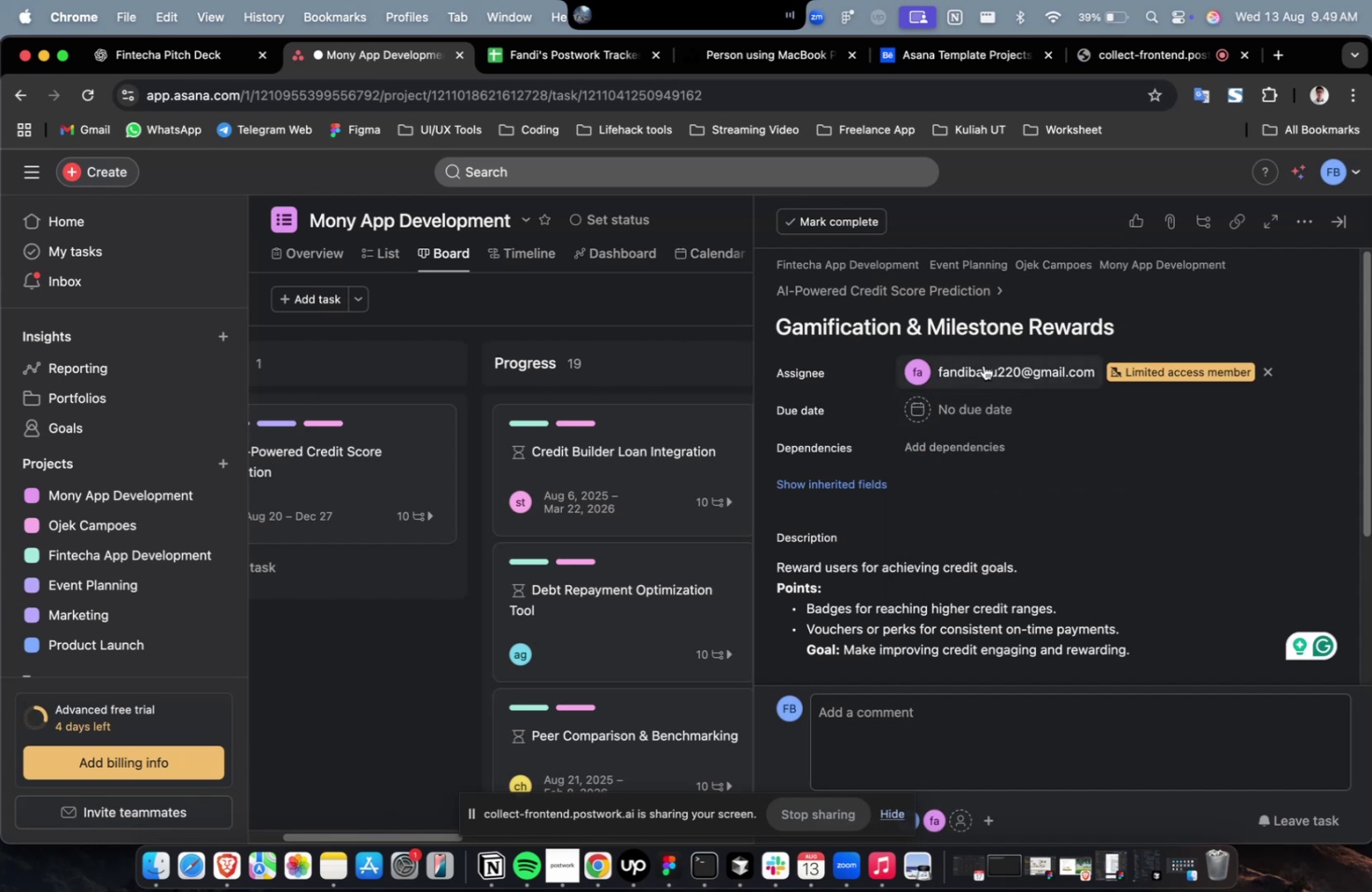 
left_click([981, 385])
 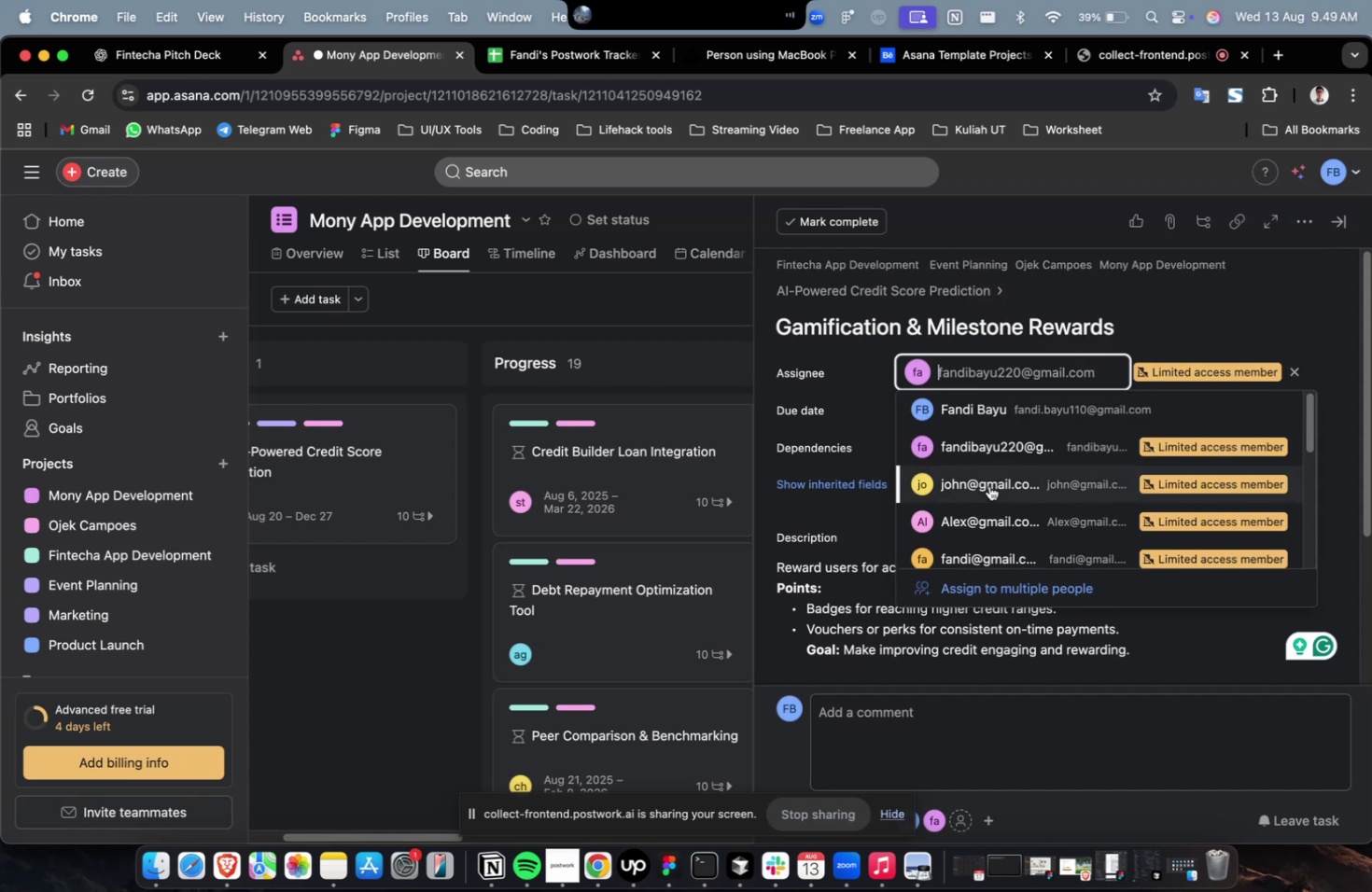 
scroll: coordinate [988, 485], scroll_direction: down, amount: 13.0
 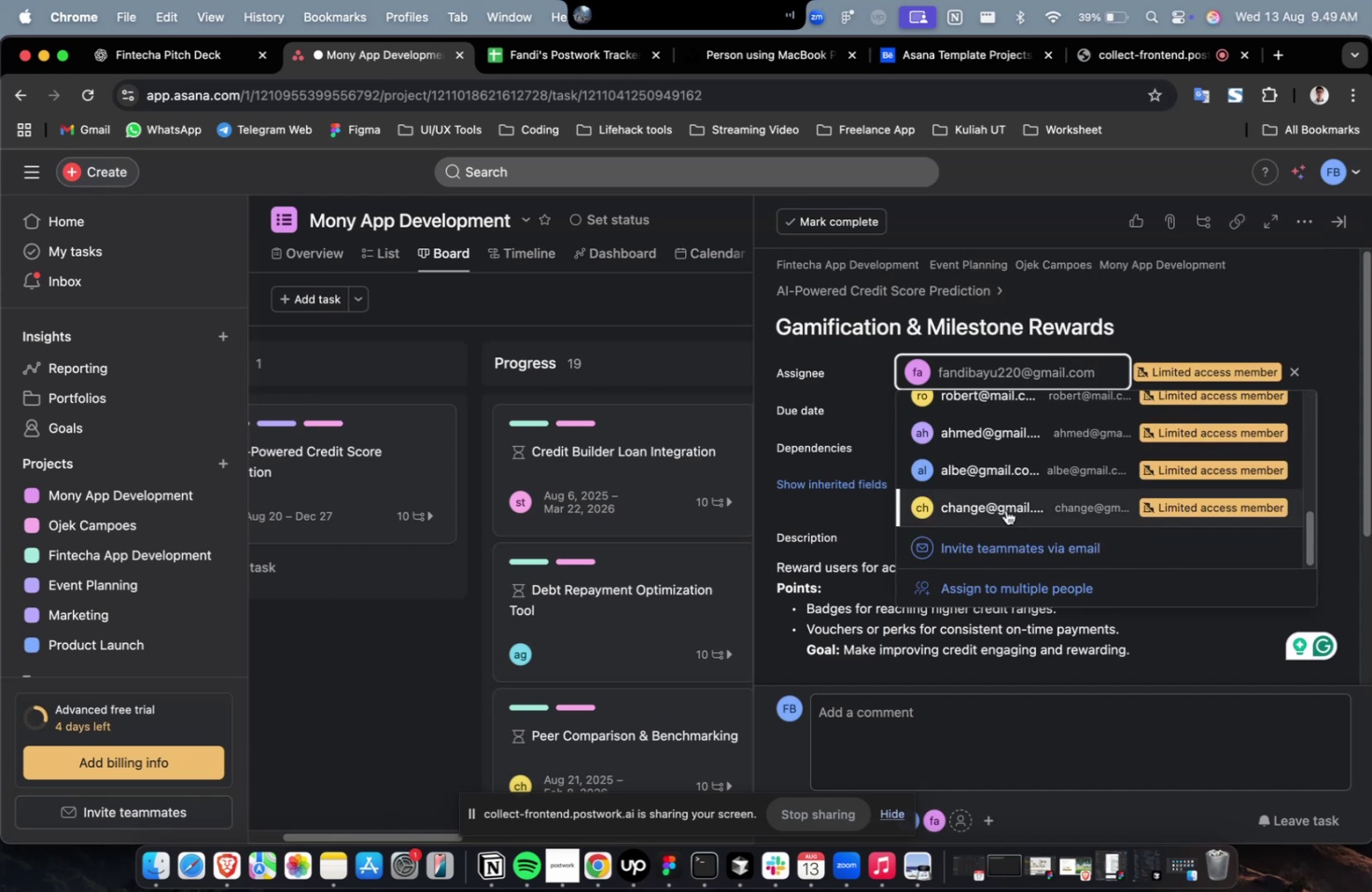 
left_click([1005, 509])
 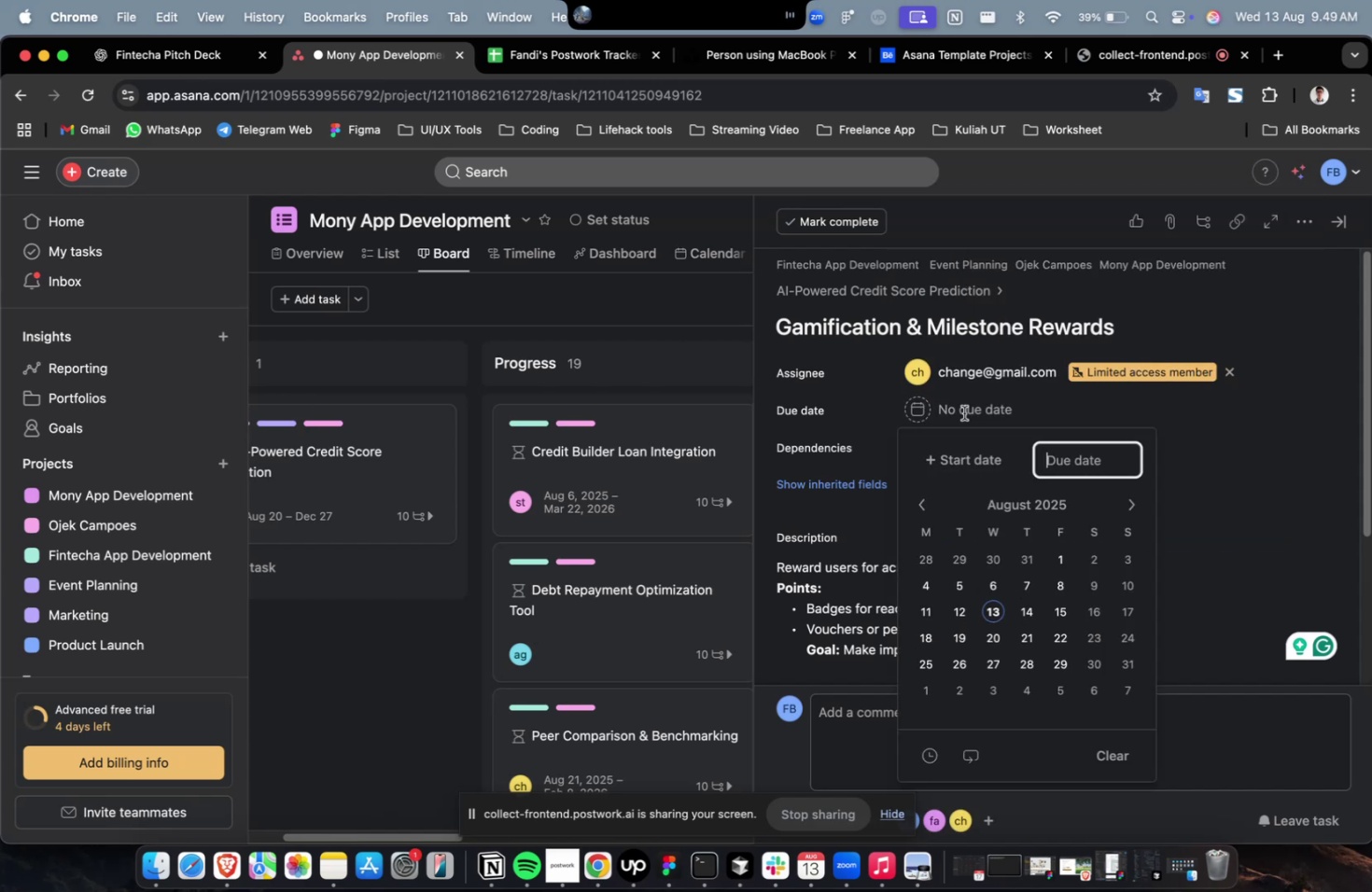 
double_click([957, 450])
 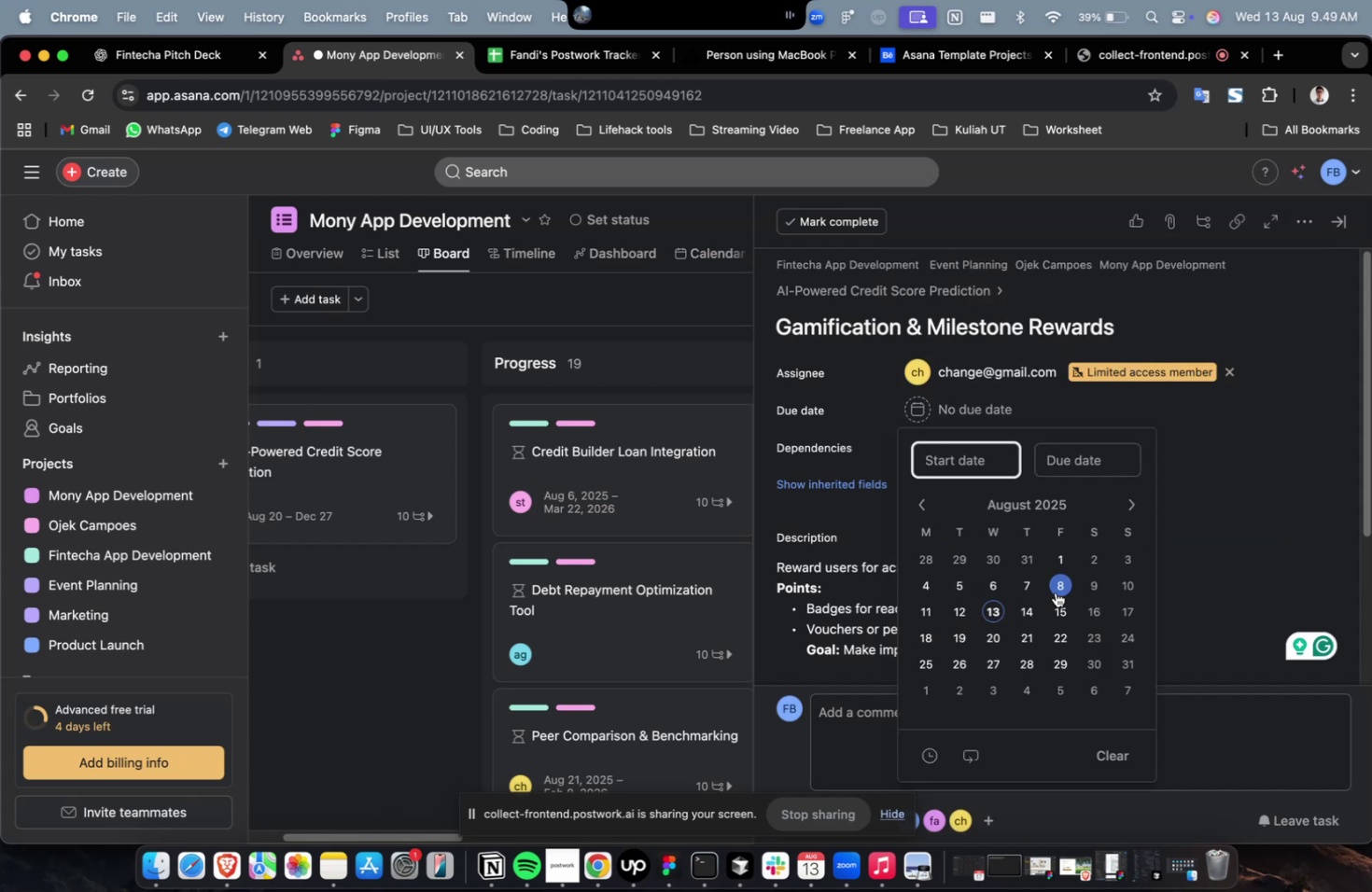 
left_click([1056, 590])
 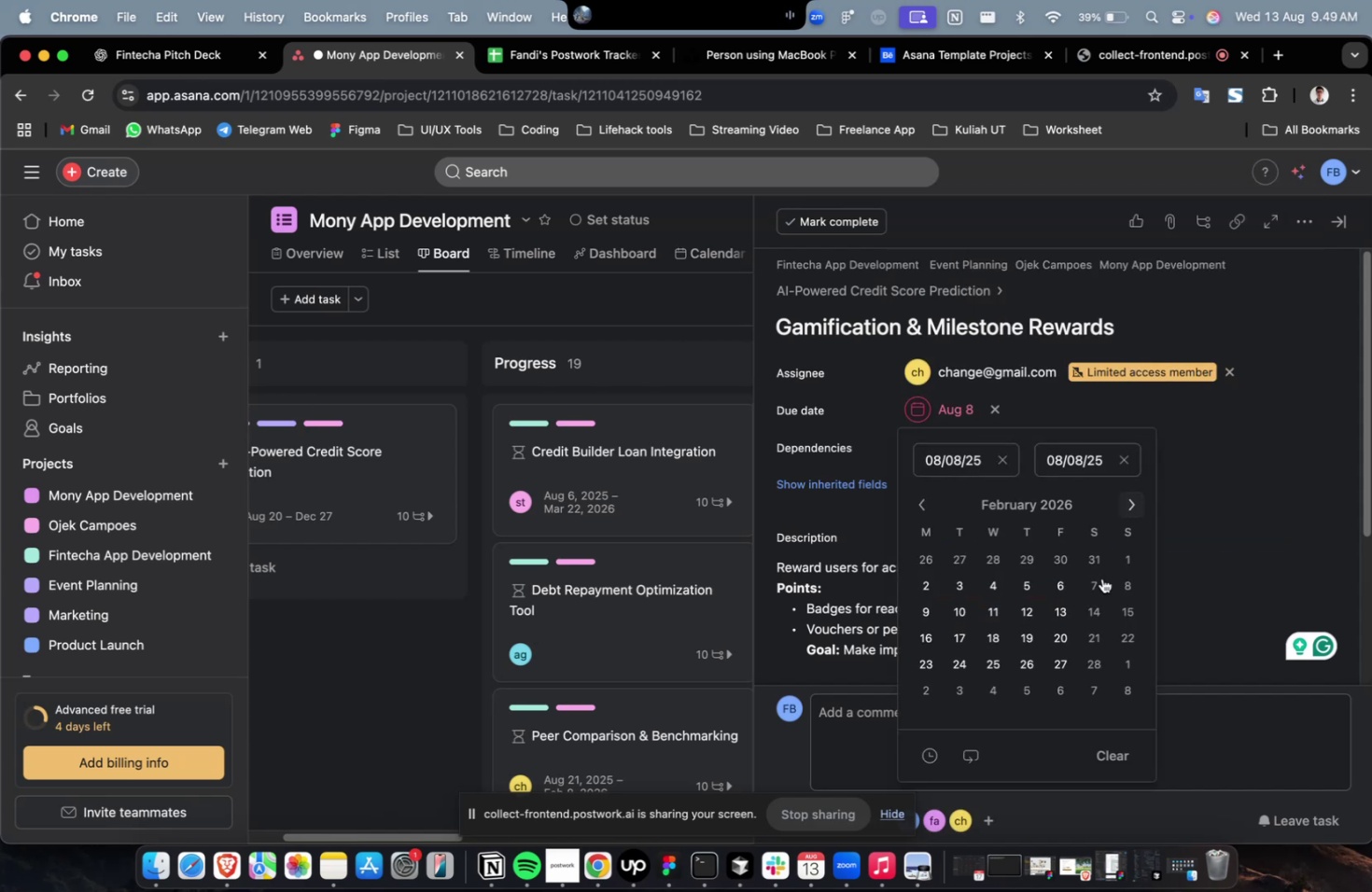 
triple_click([1090, 615])
 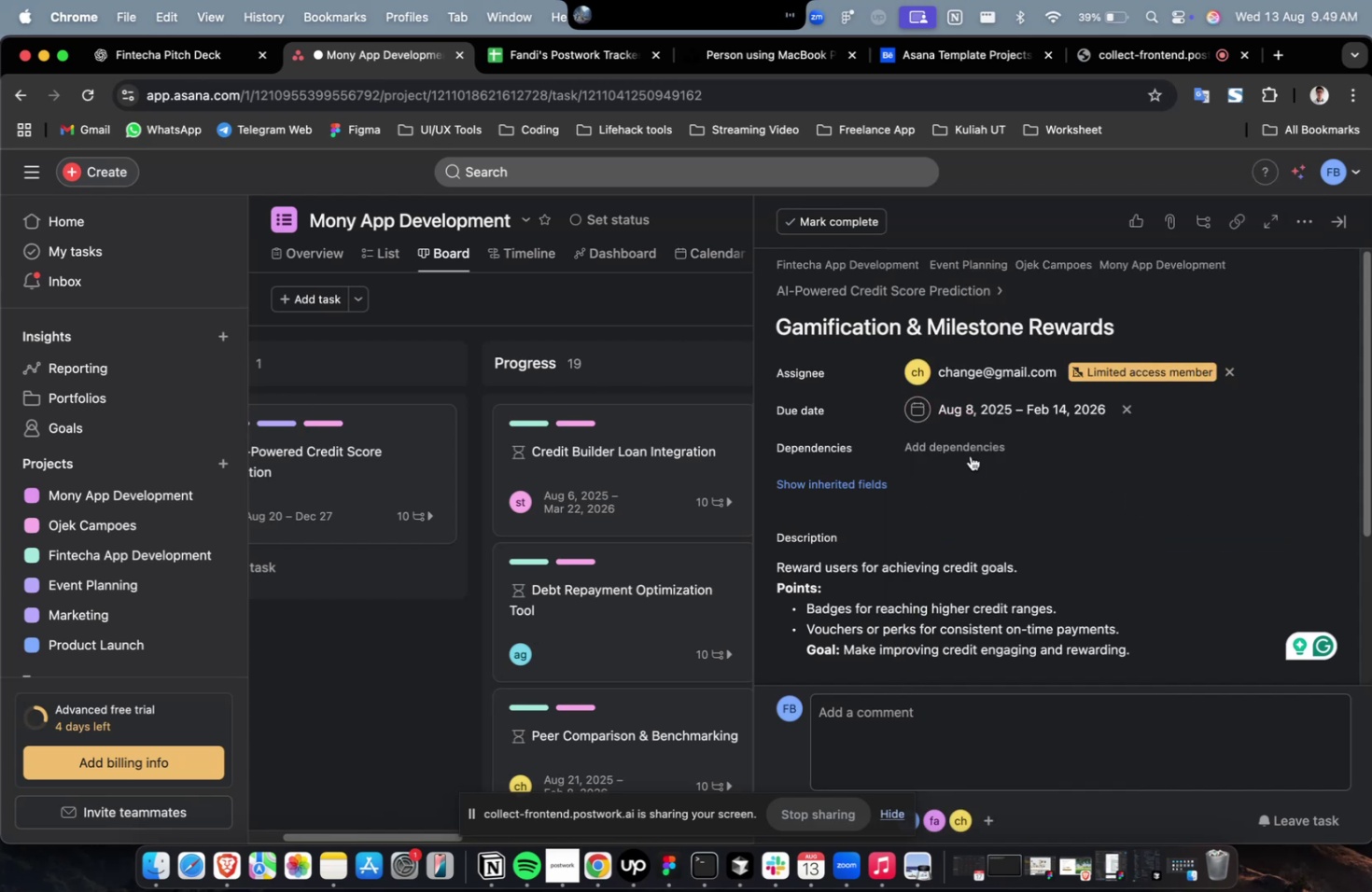 
triple_click([968, 454])
 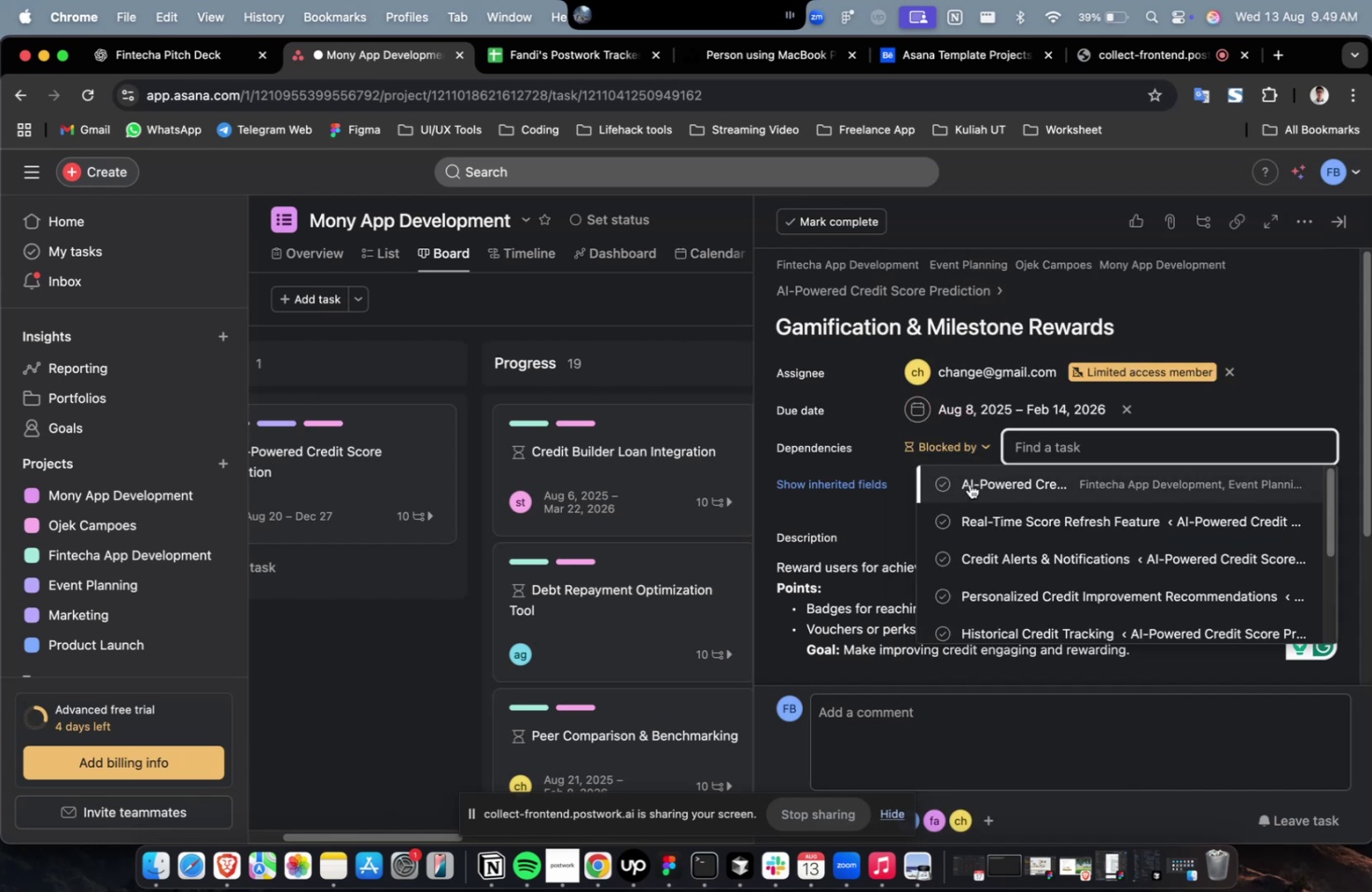 
triple_click([969, 483])
 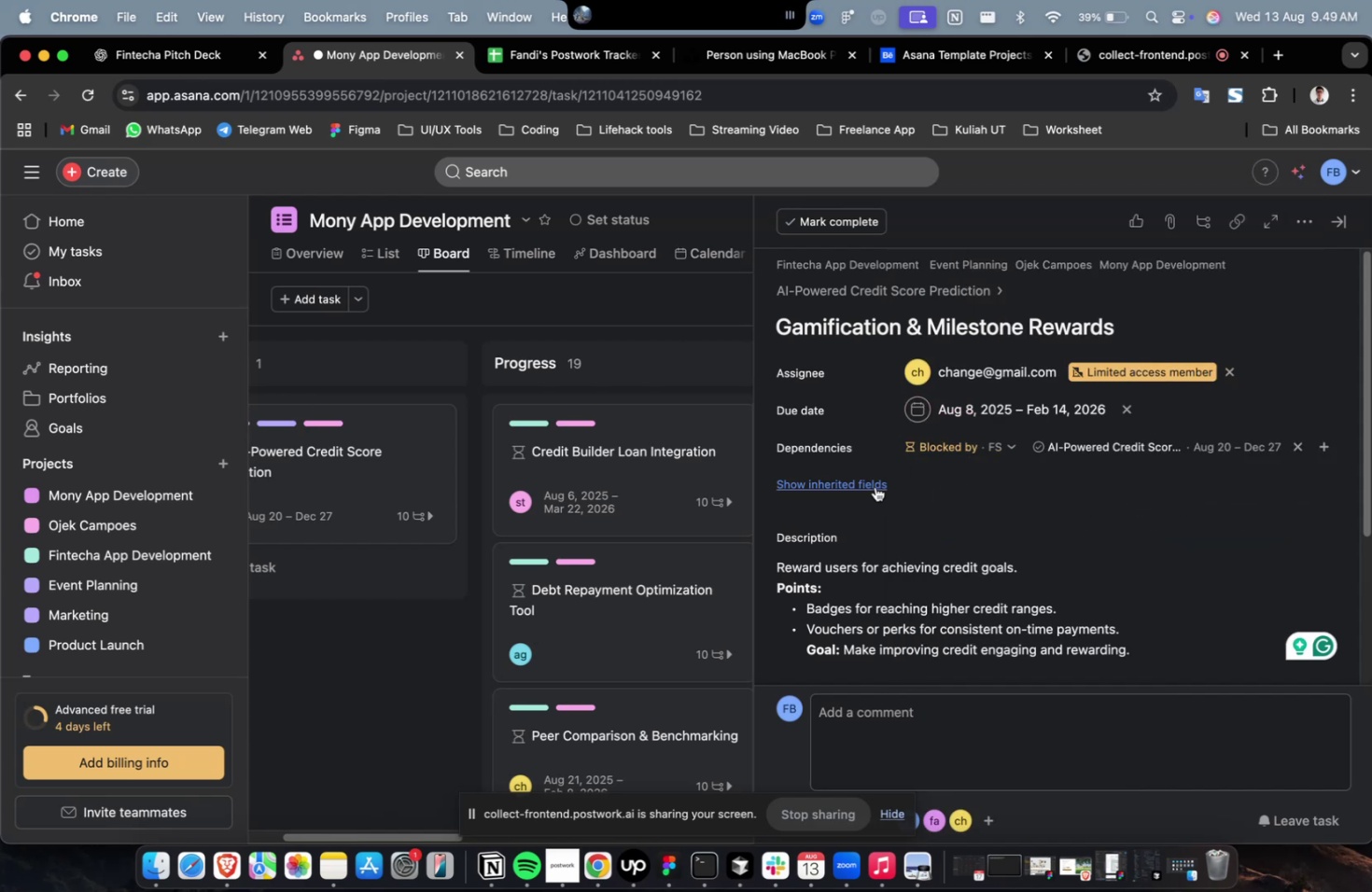 
triple_click([875, 486])
 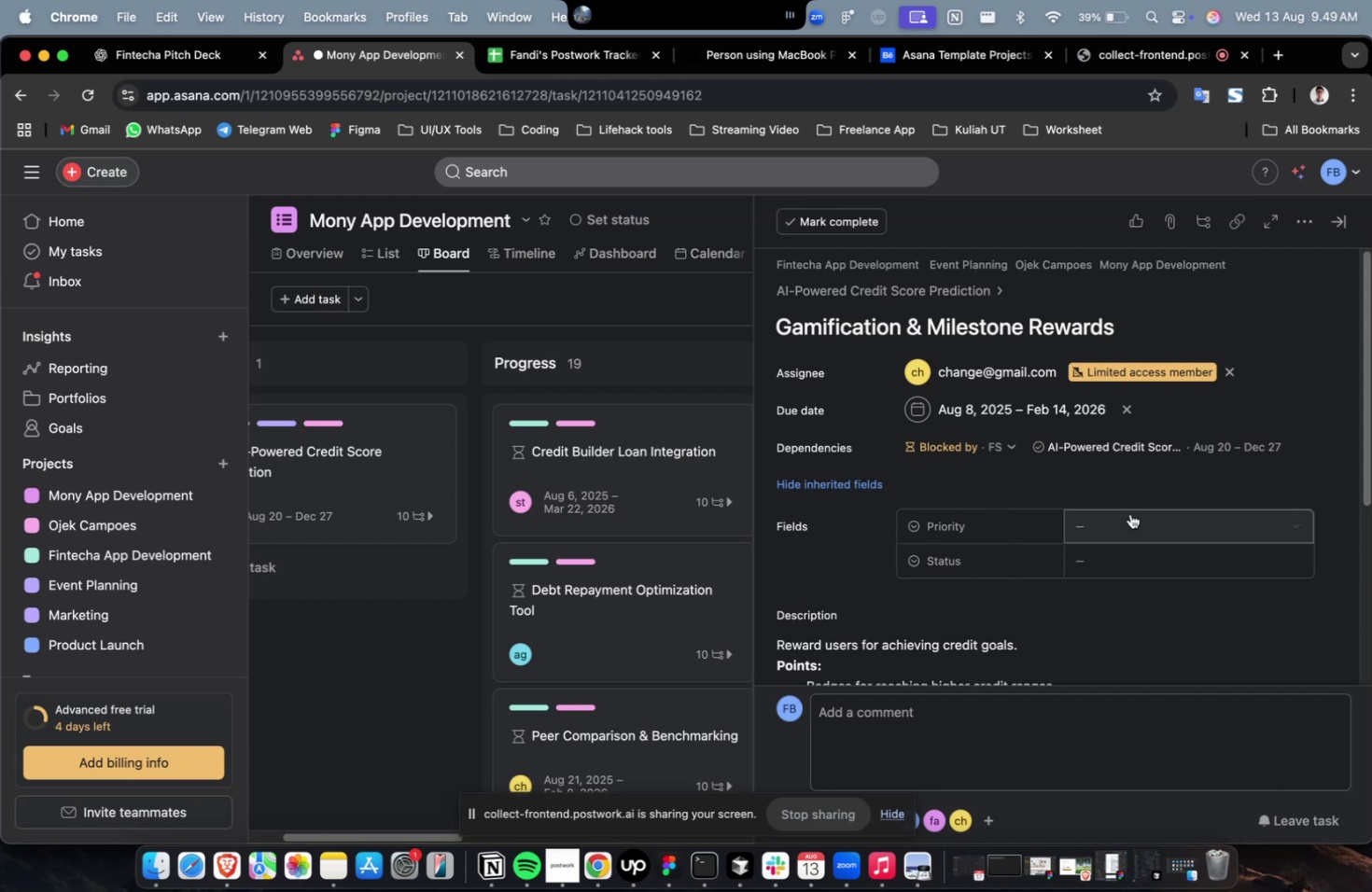 
triple_click([1129, 513])
 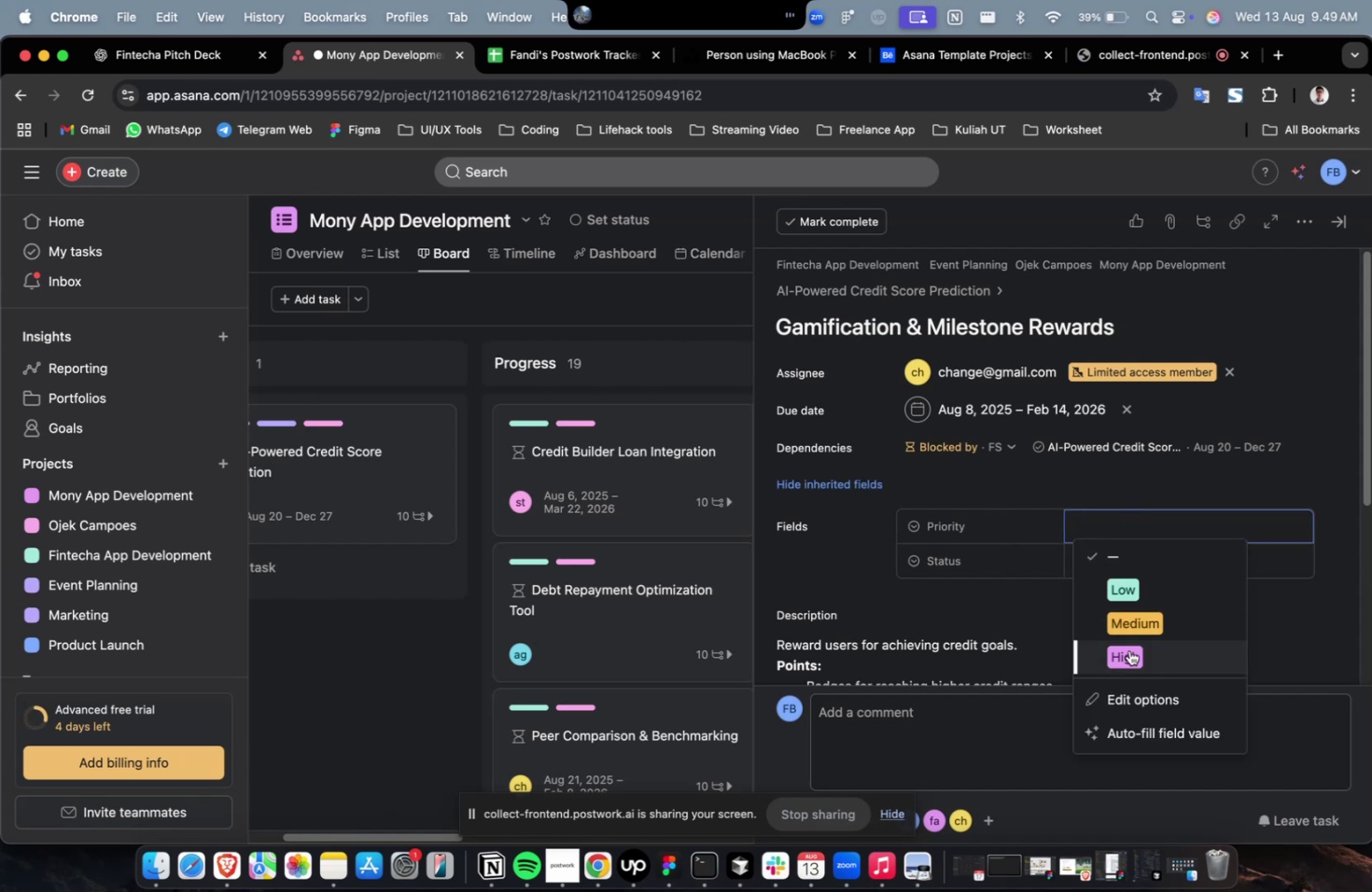 
triple_click([1128, 649])
 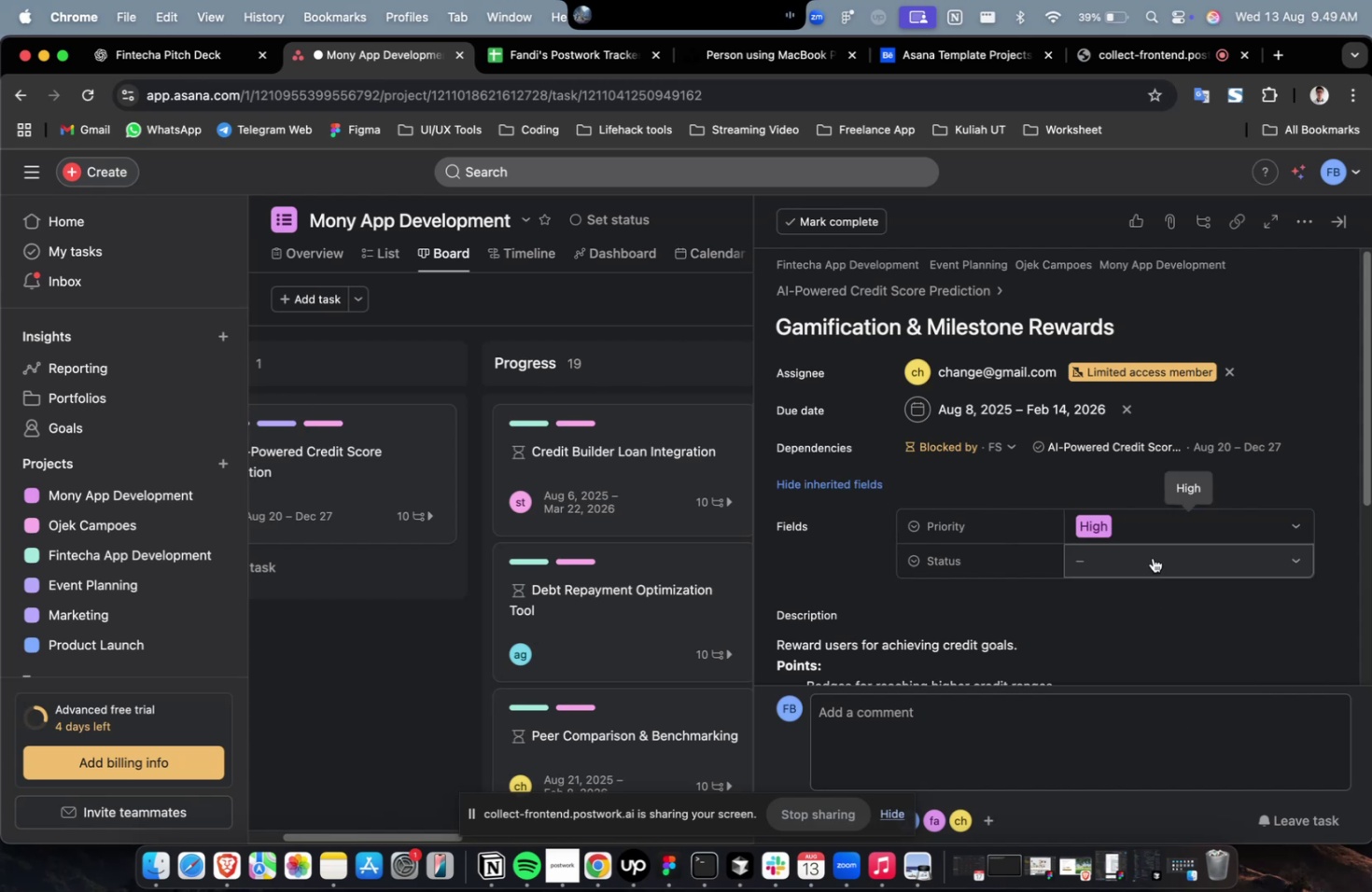 
left_click([1152, 557])
 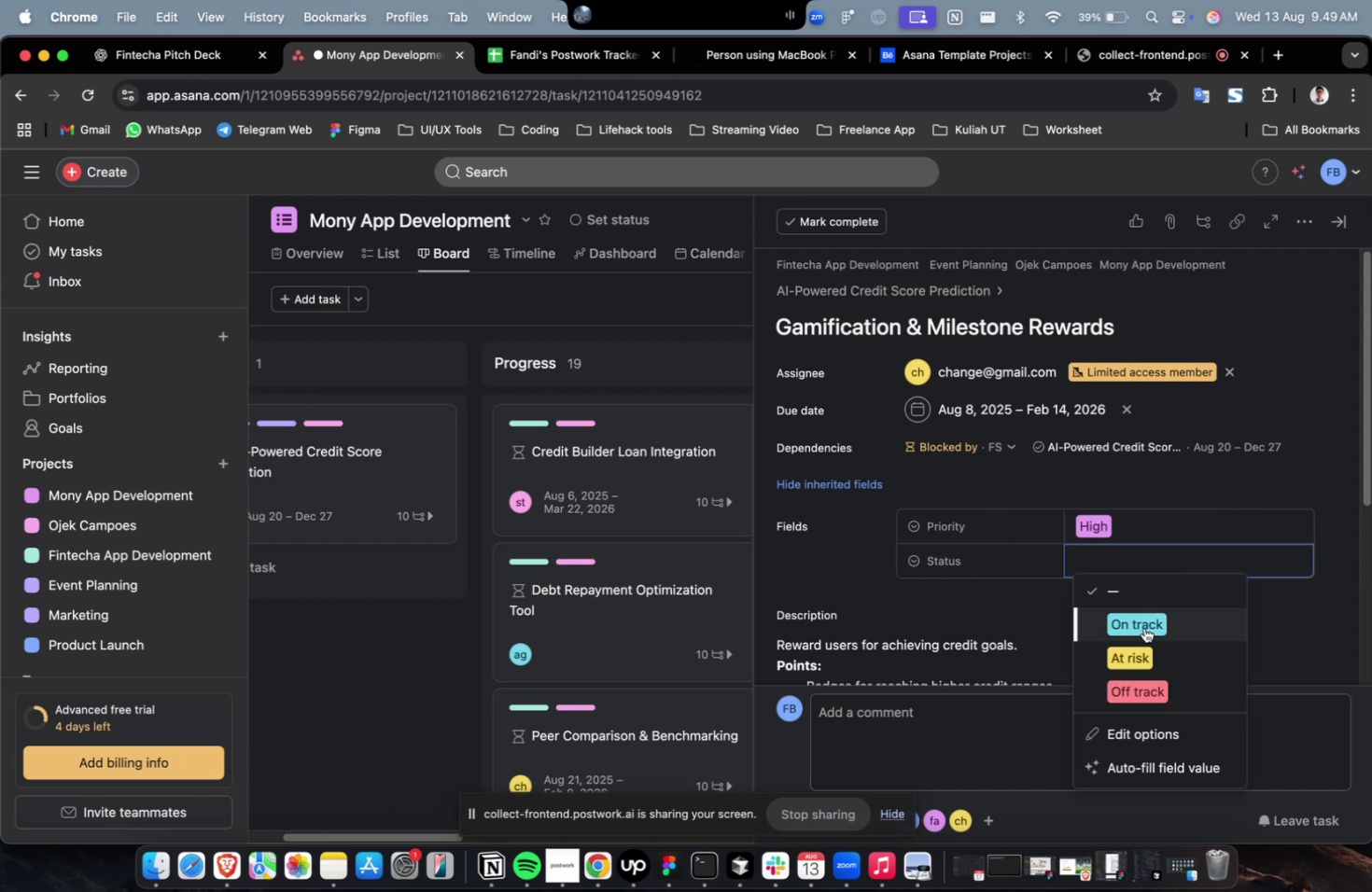 
left_click([1143, 627])
 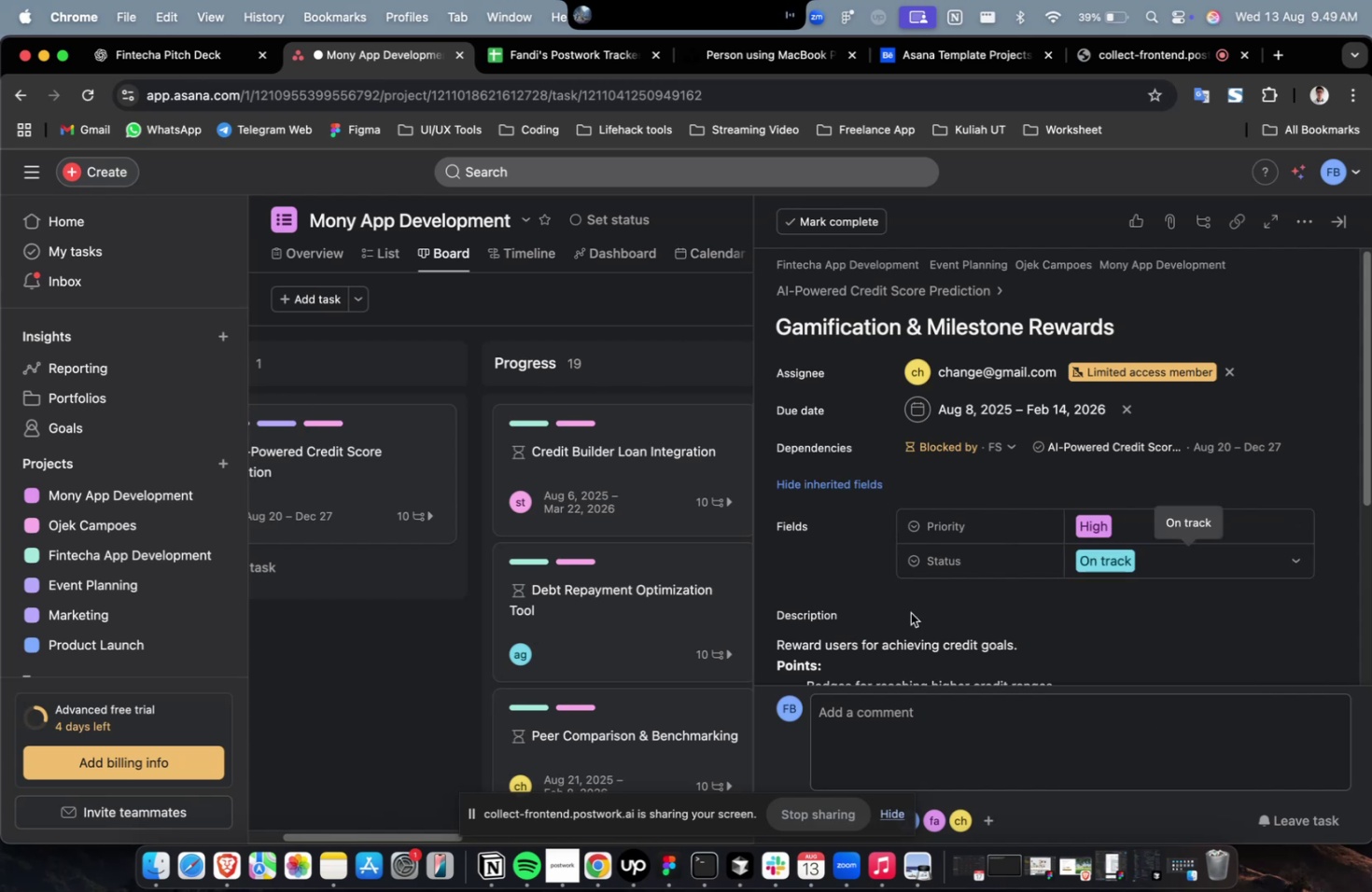 
scroll: coordinate [911, 611], scroll_direction: down, amount: 44.0
 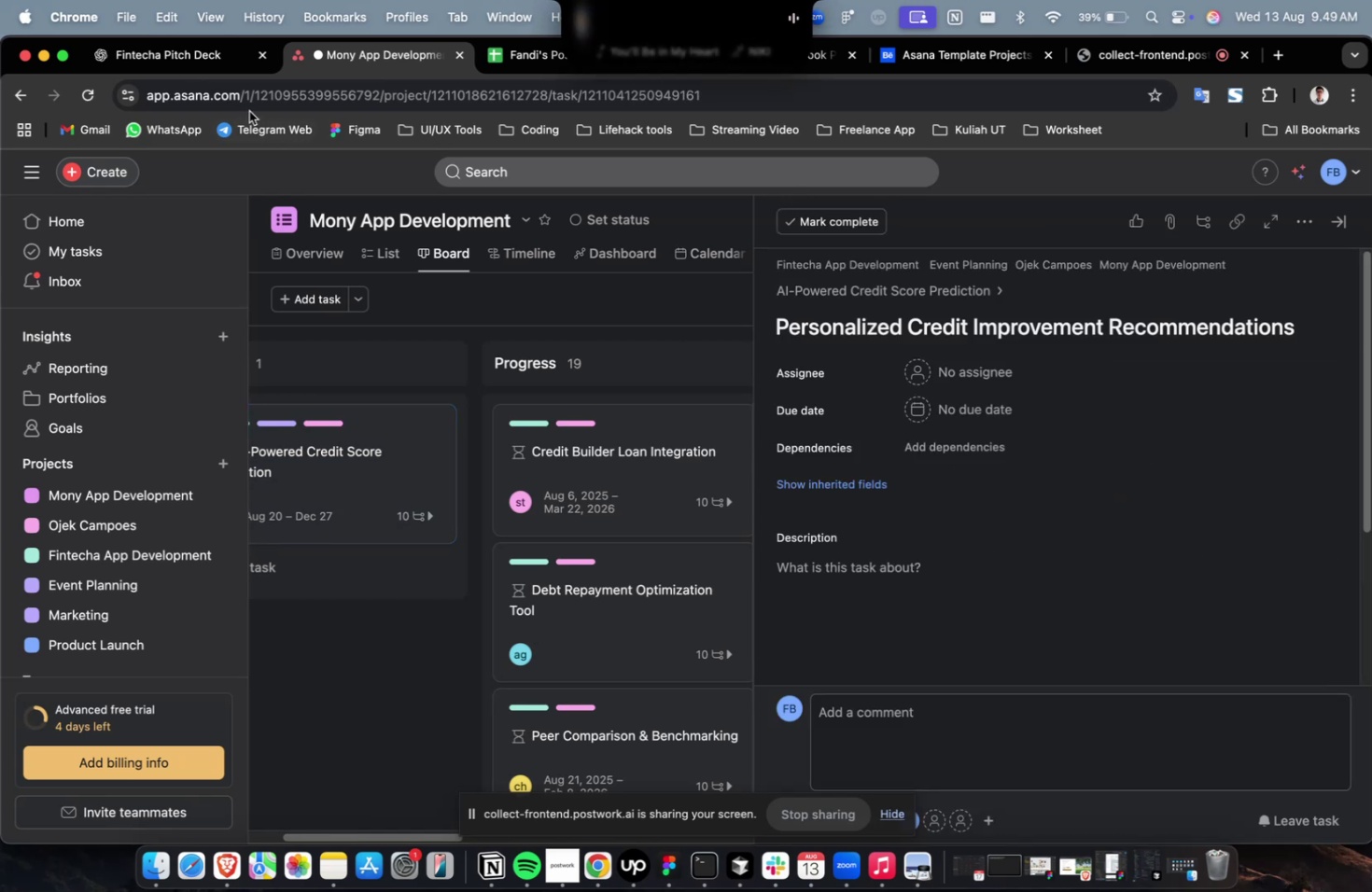 
left_click([208, 68])
 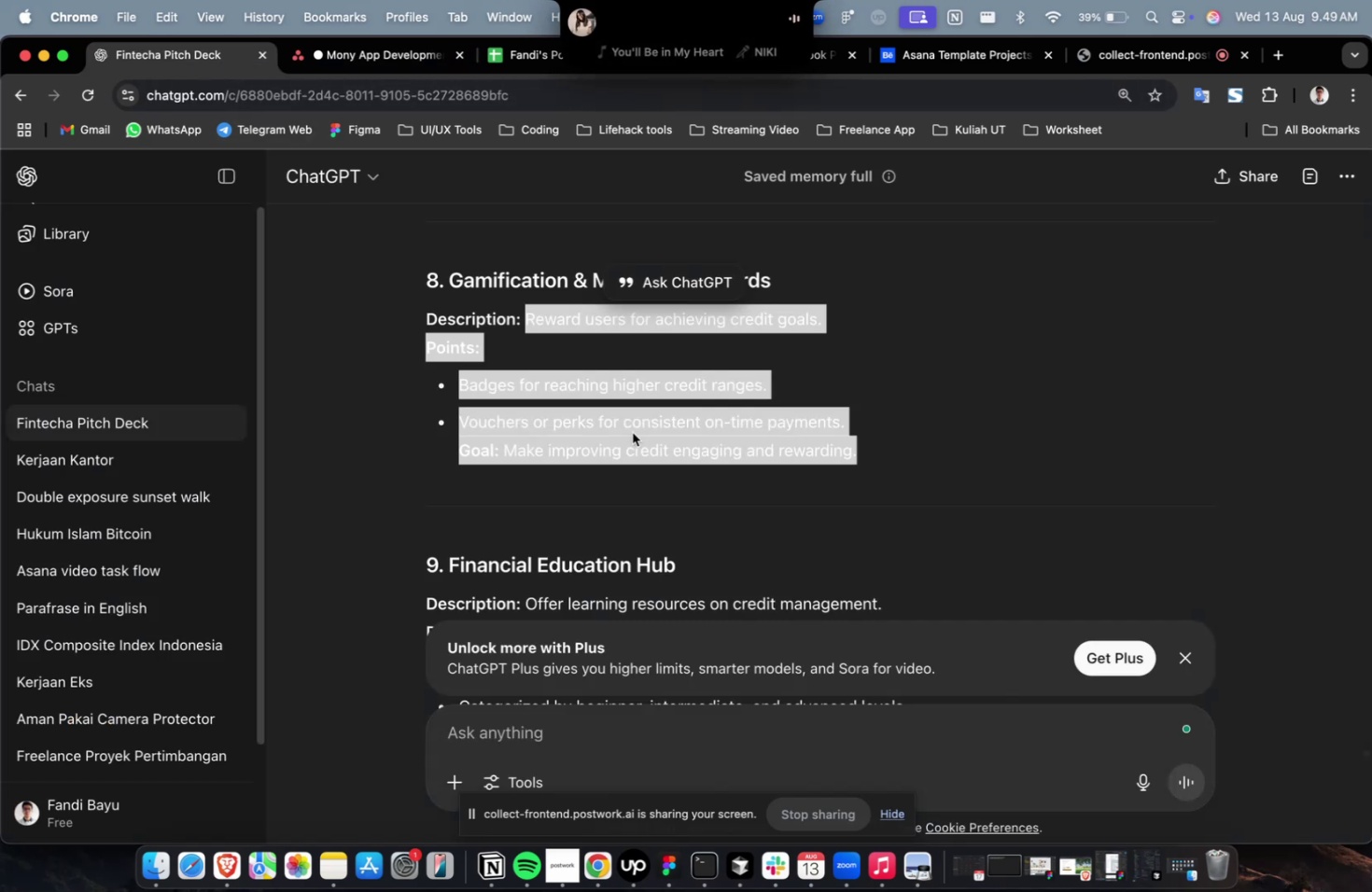 
scroll: coordinate [638, 449], scroll_direction: up, amount: 8.0
 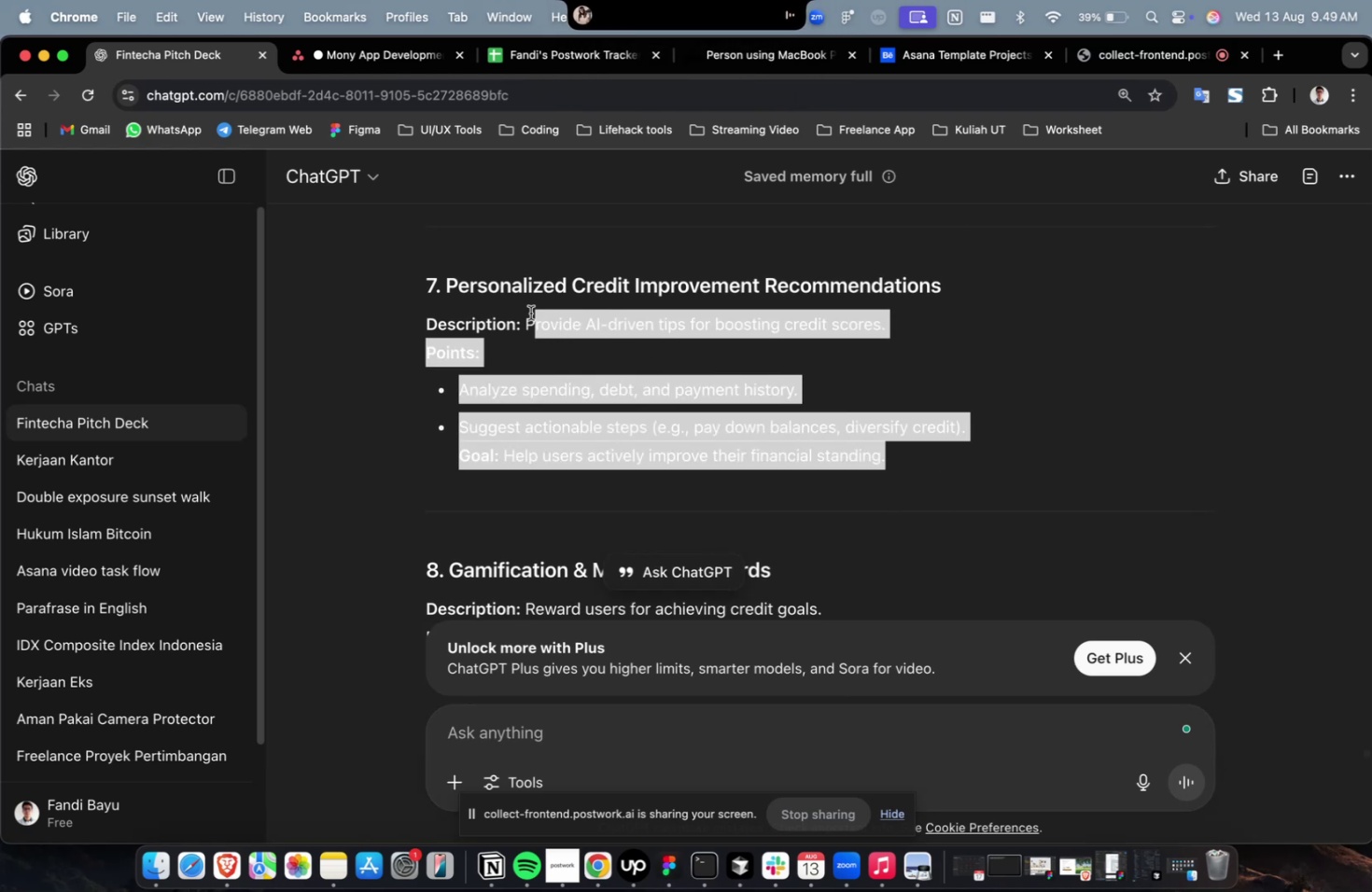 
key(Meta+C)
 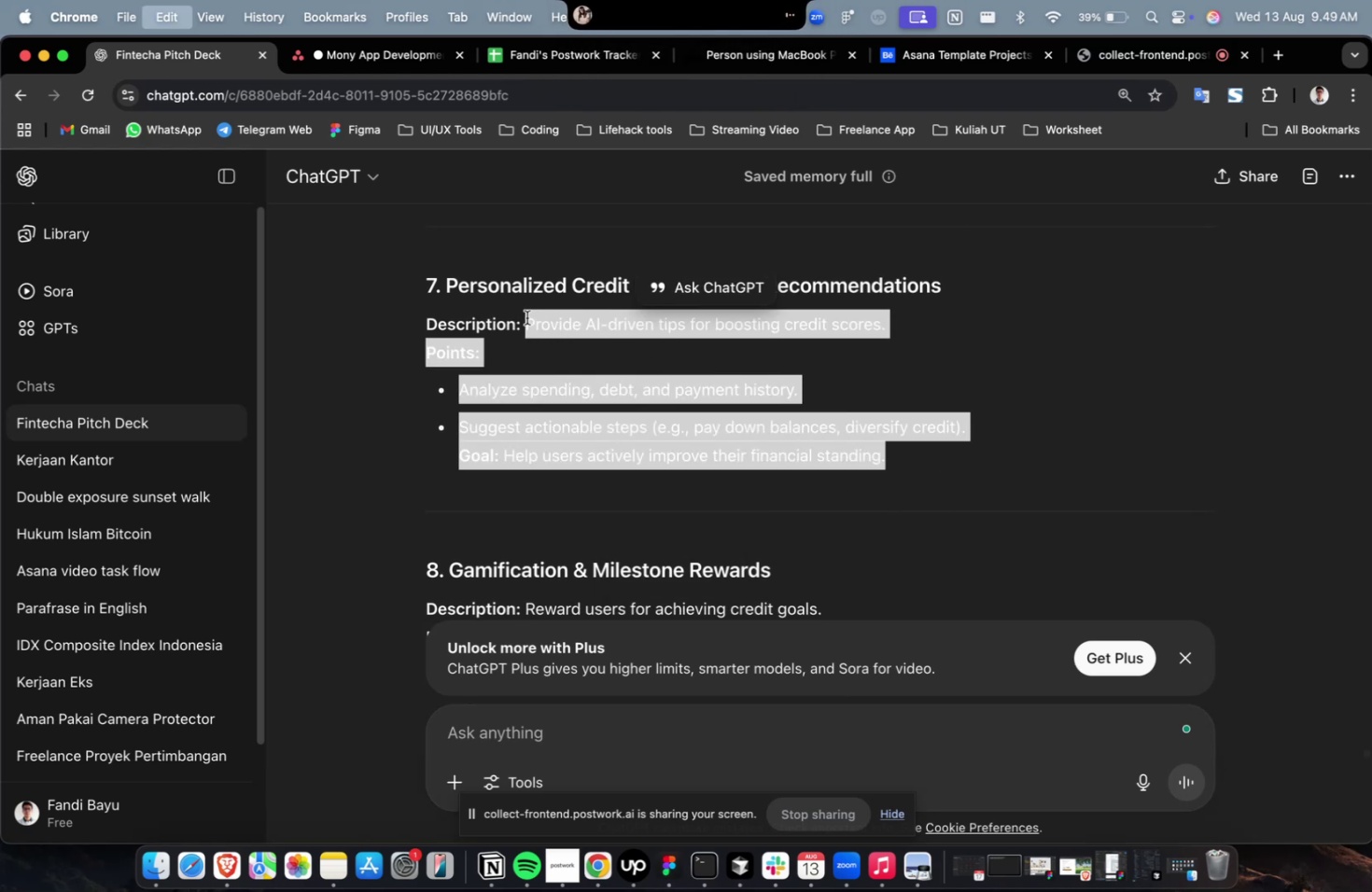 
key(Meta+C)
 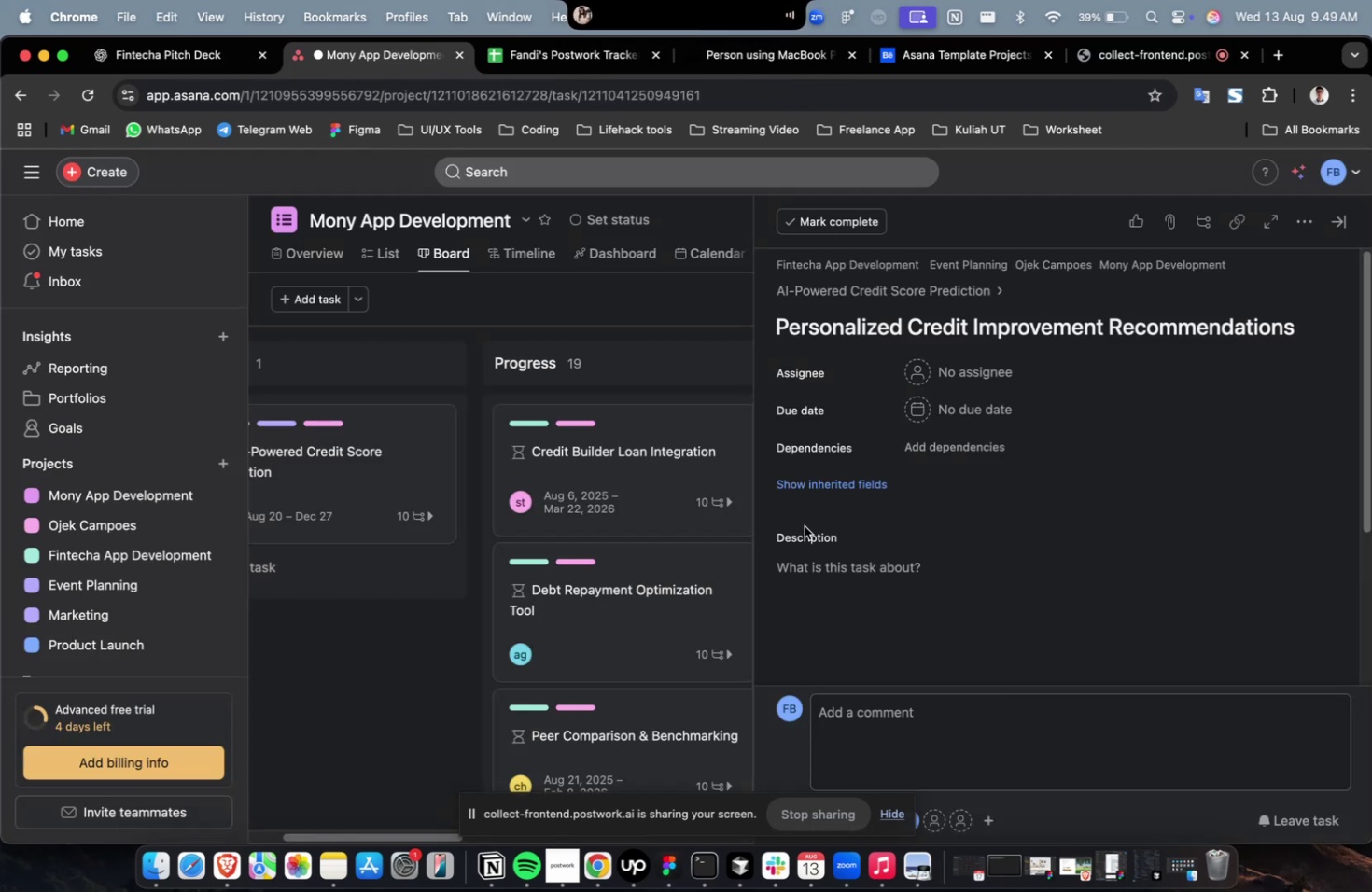 
double_click([833, 606])
 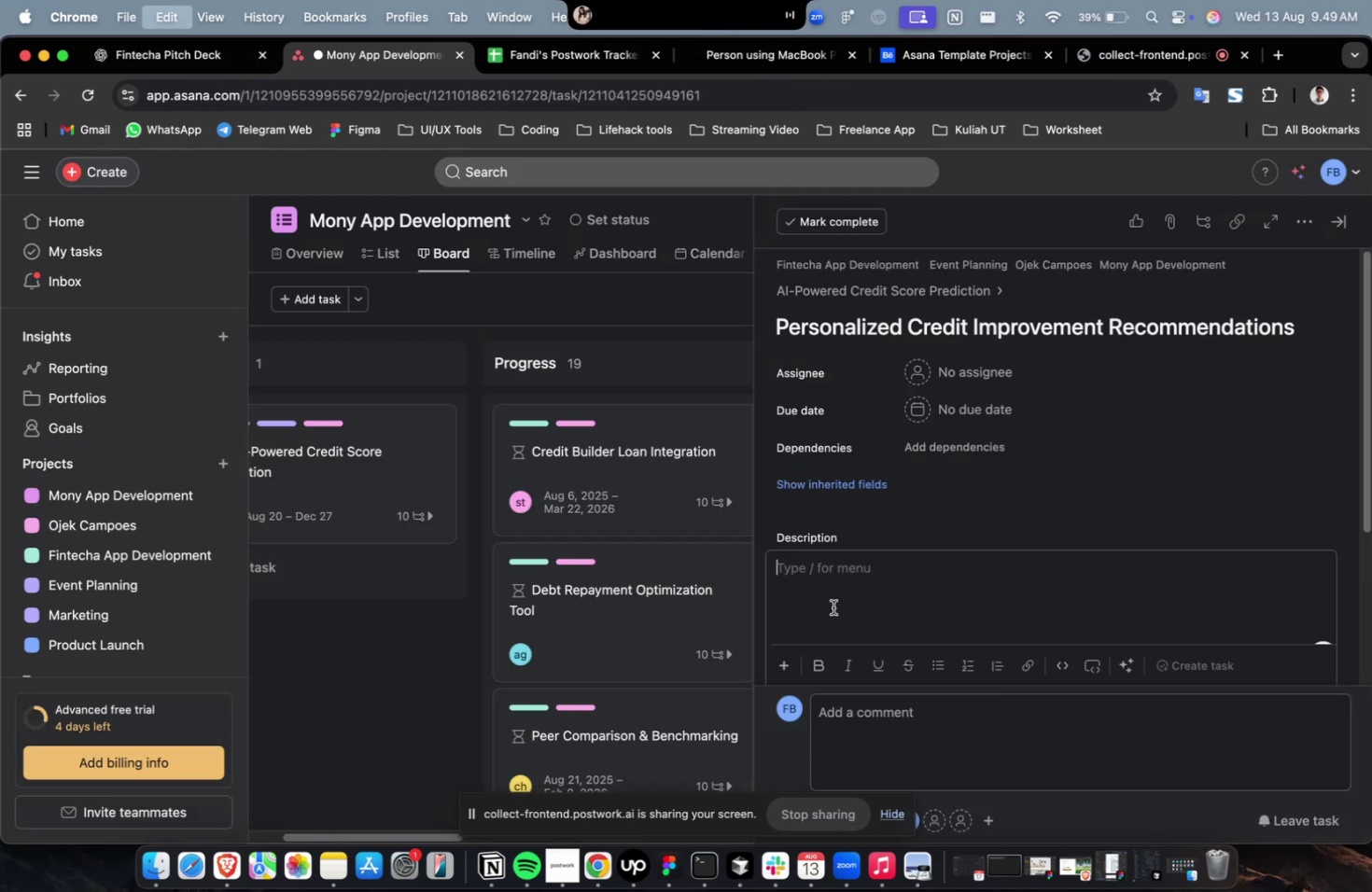 
key(Meta+V)
 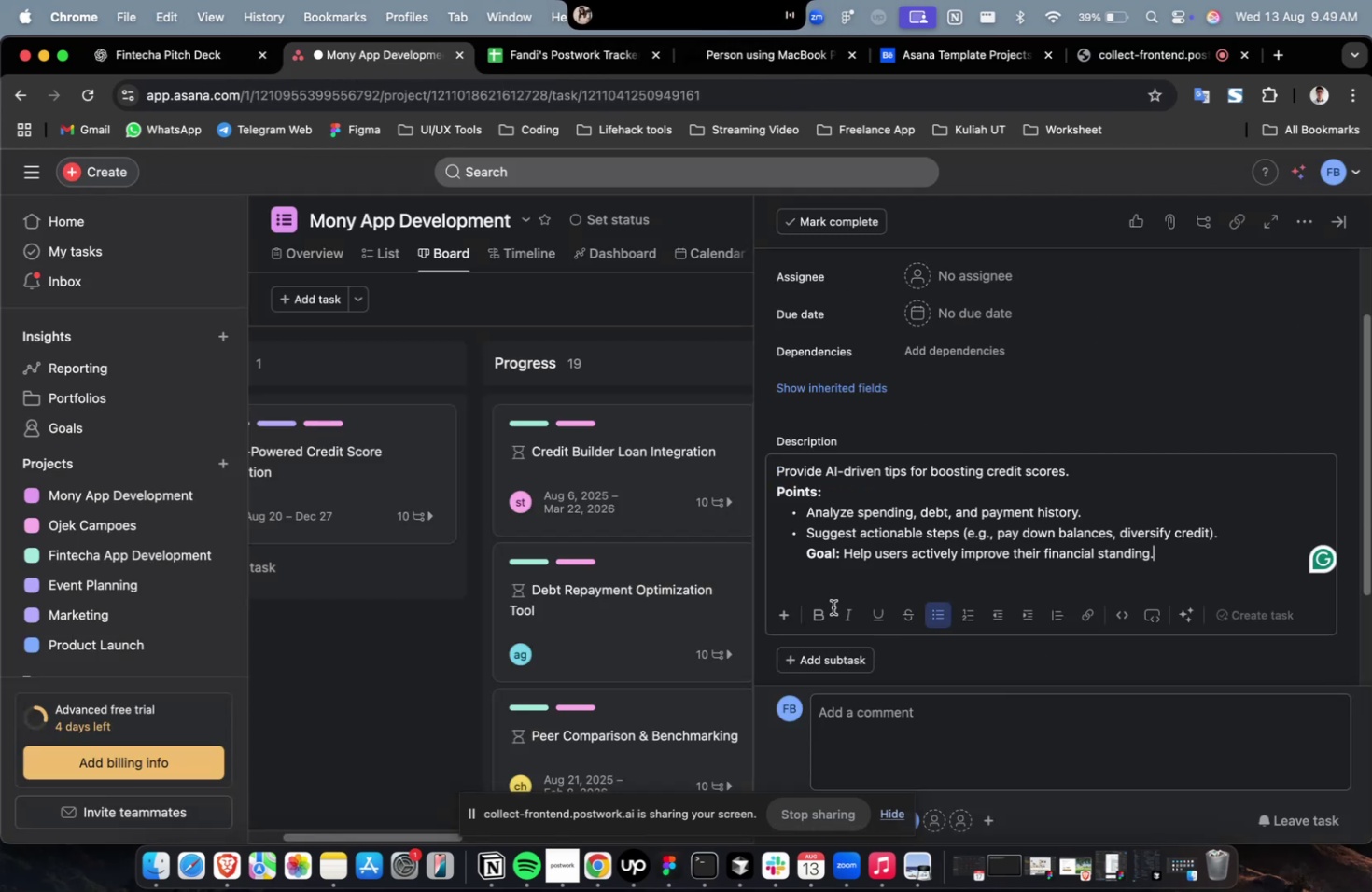 
scroll: coordinate [833, 606], scroll_direction: up, amount: 13.0
 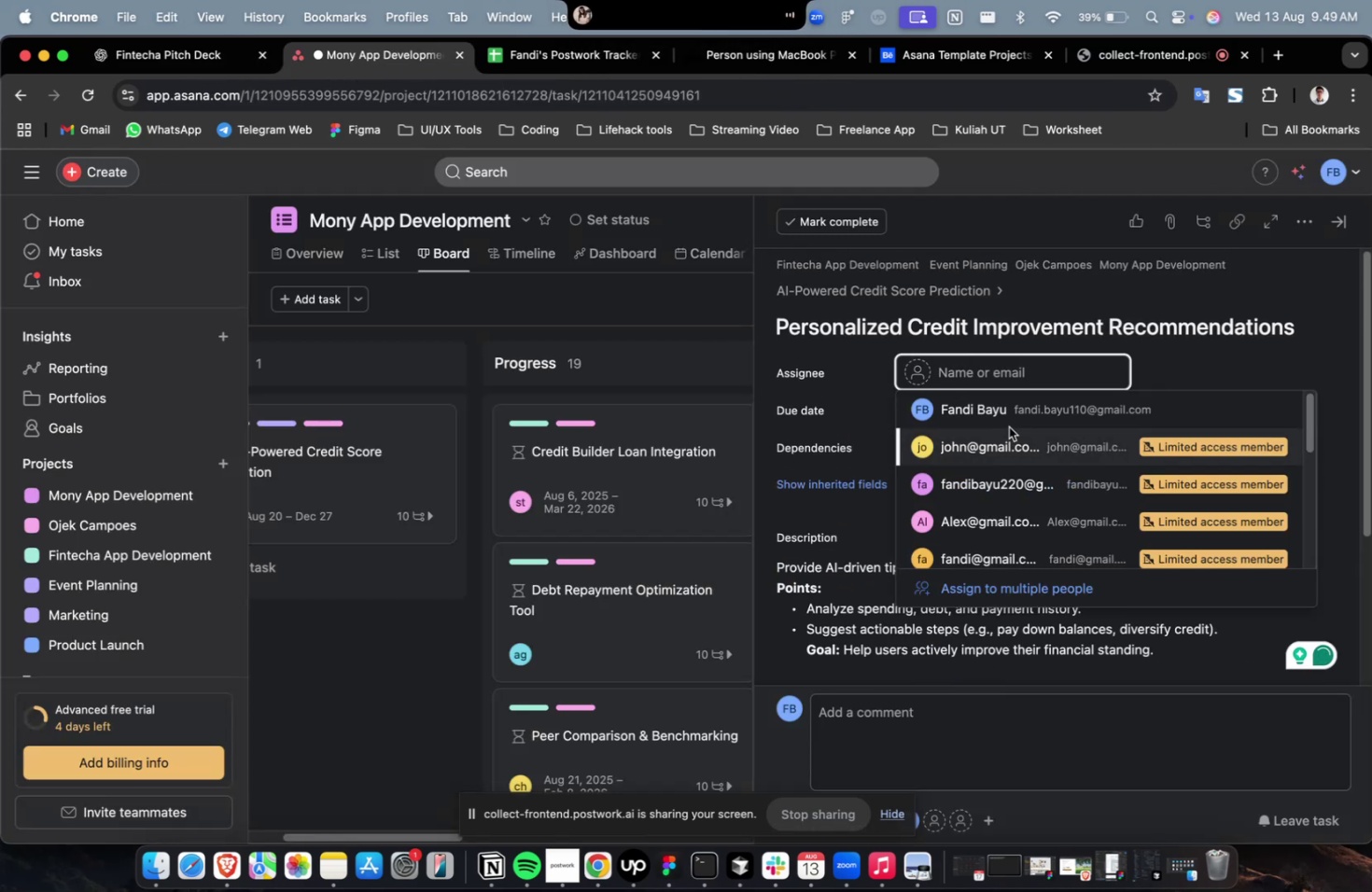 
left_click([1005, 438])
 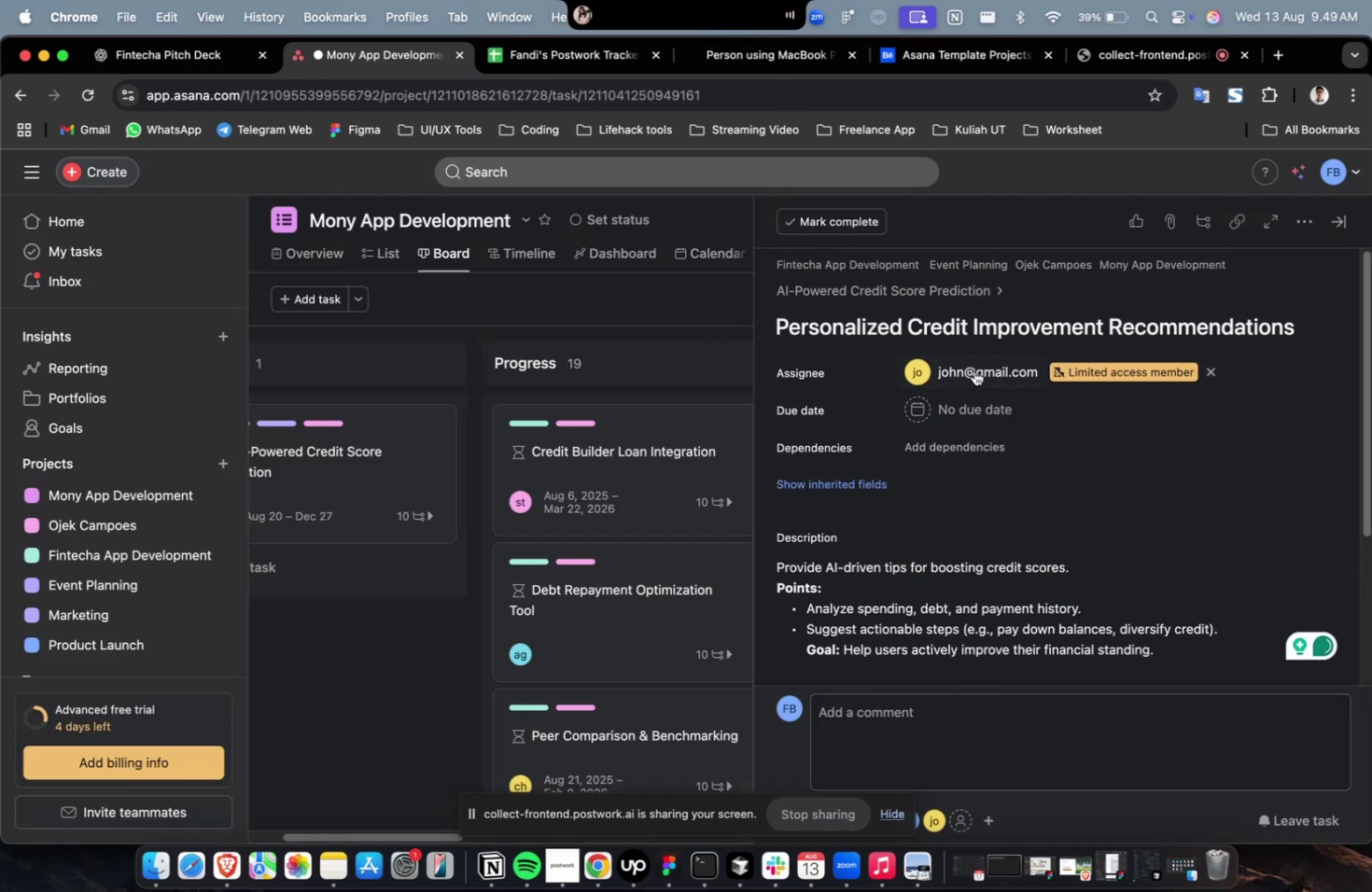 
double_click([973, 370])
 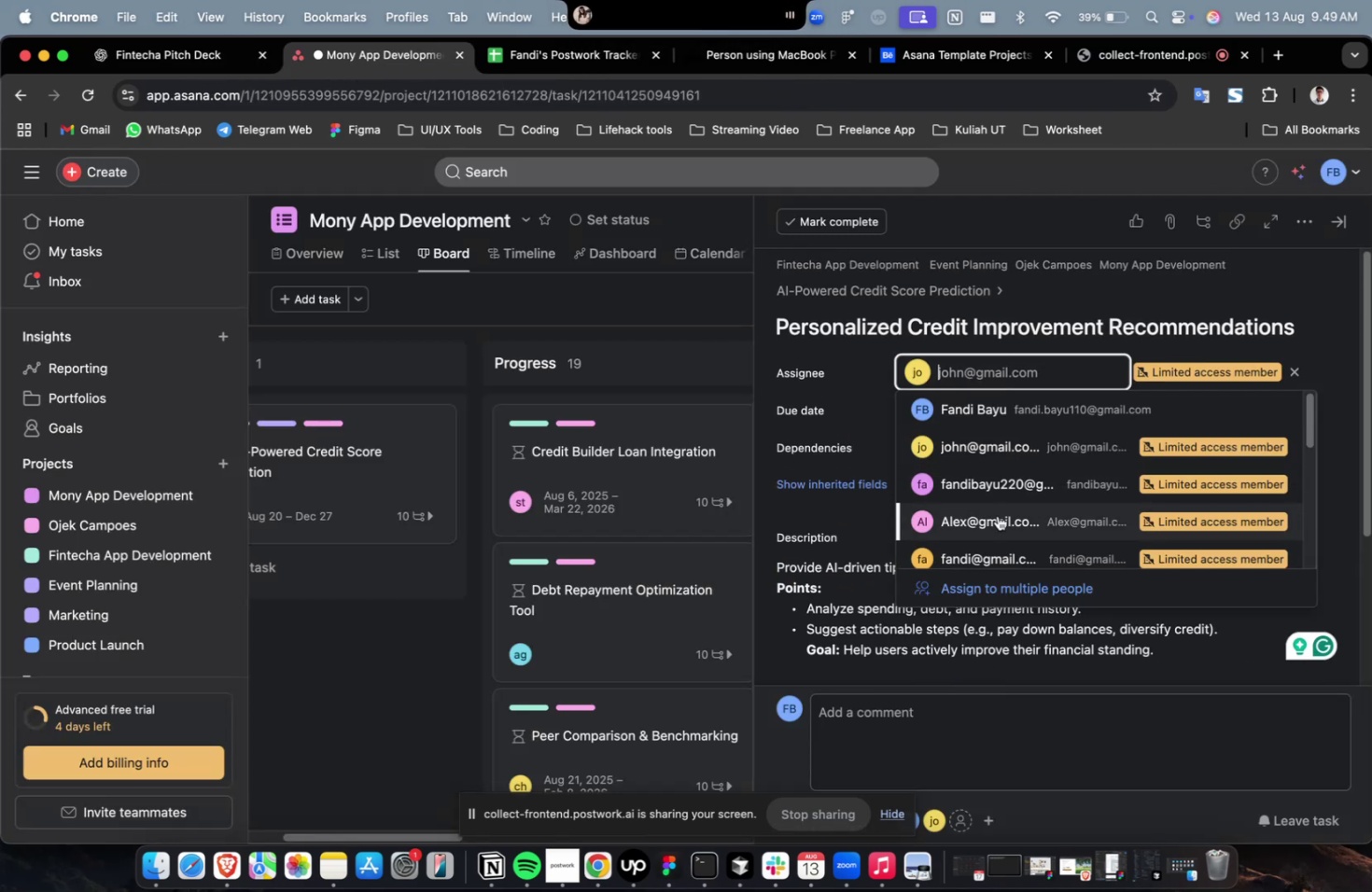 
triple_click([996, 515])
 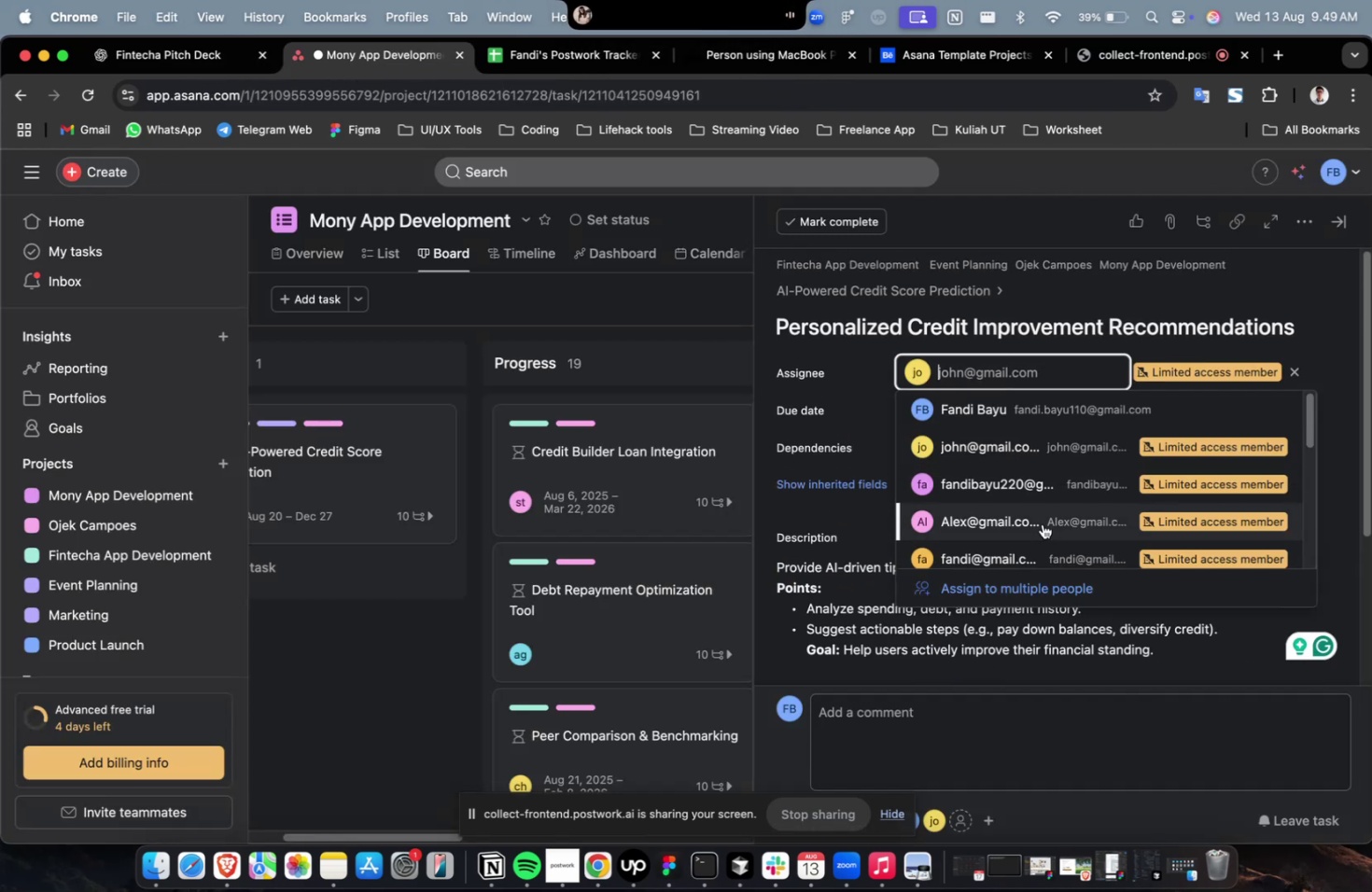 
triple_click([1042, 523])
 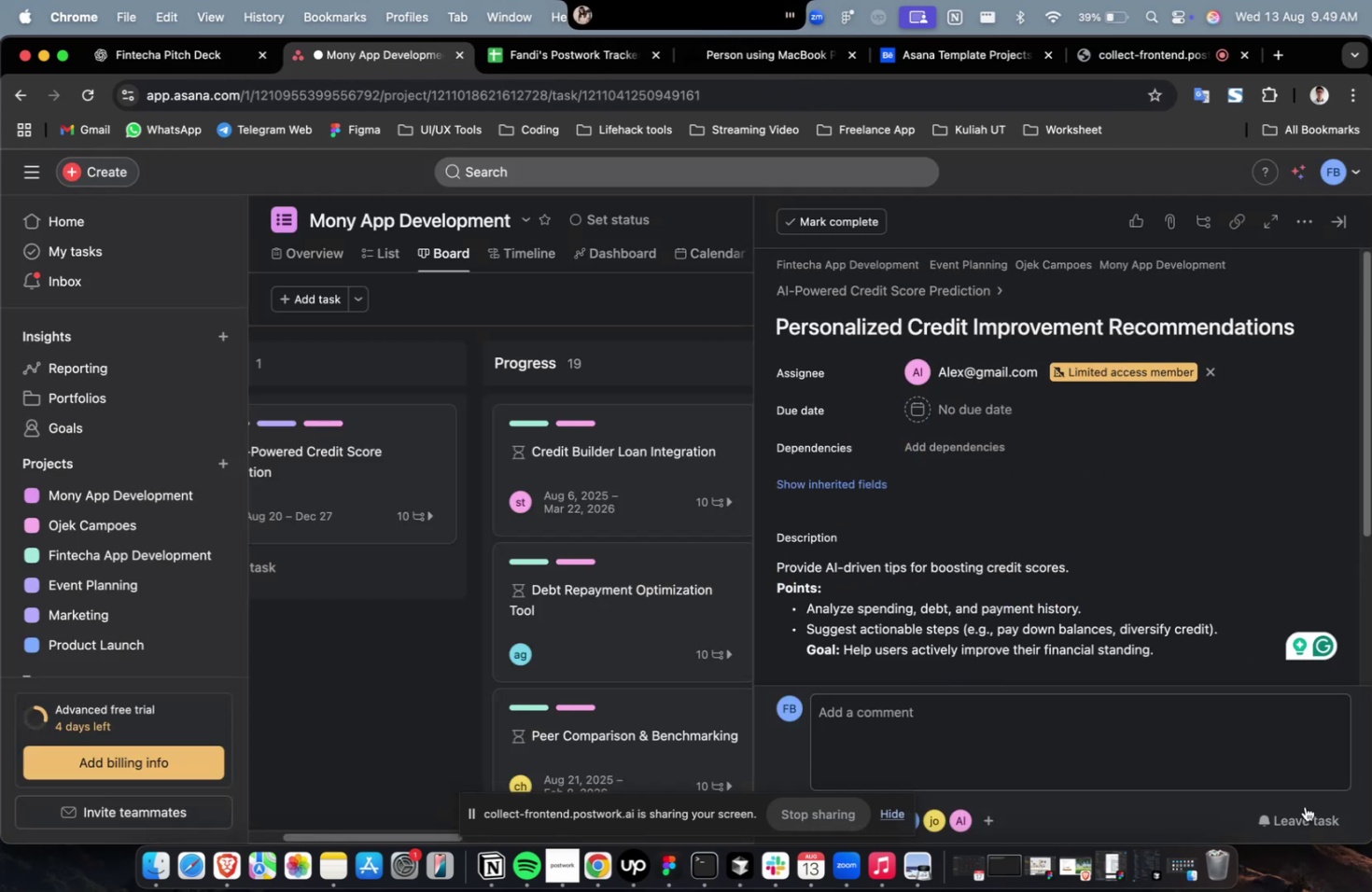 
left_click([1297, 815])
 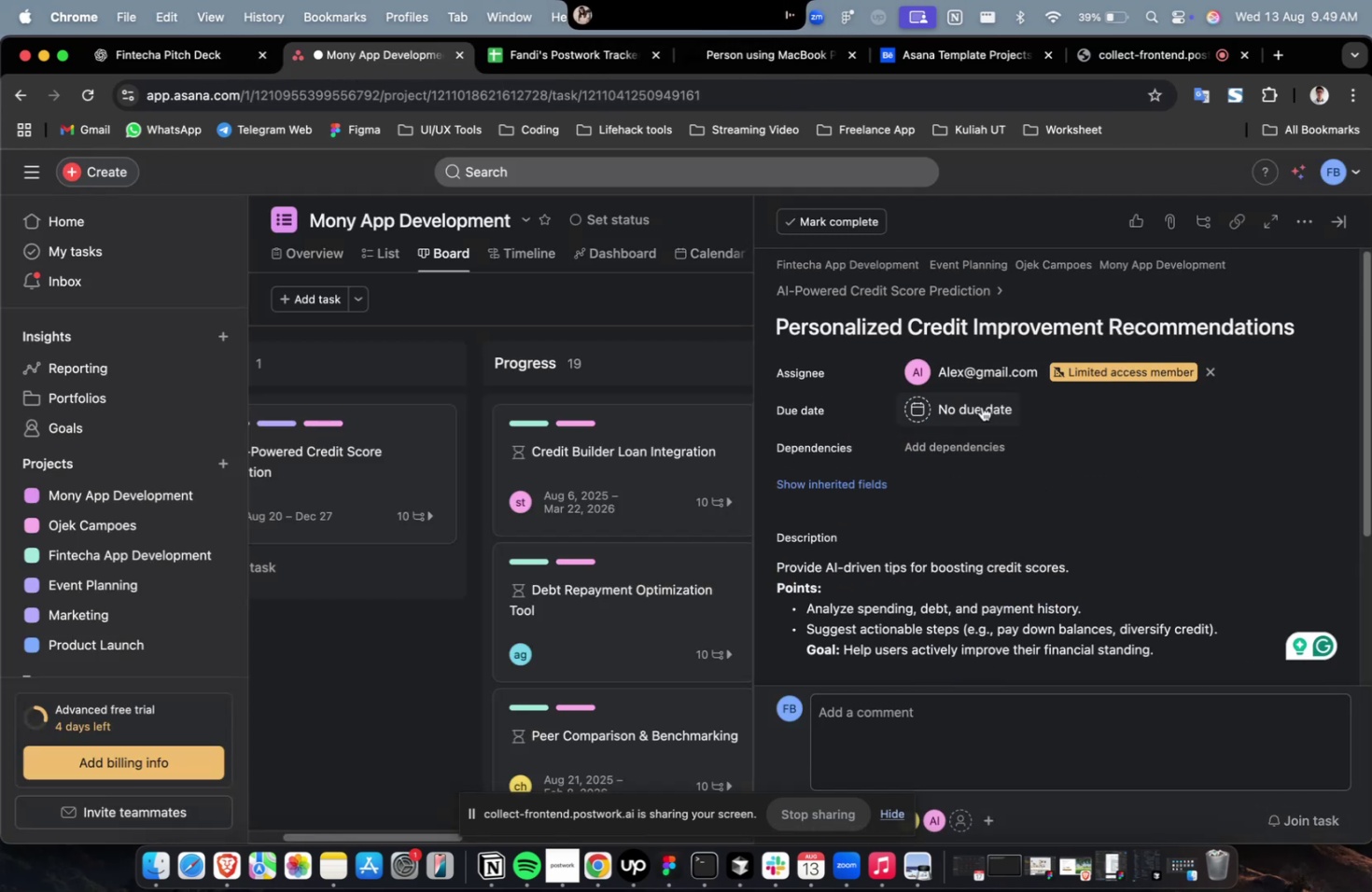 
double_click([981, 406])
 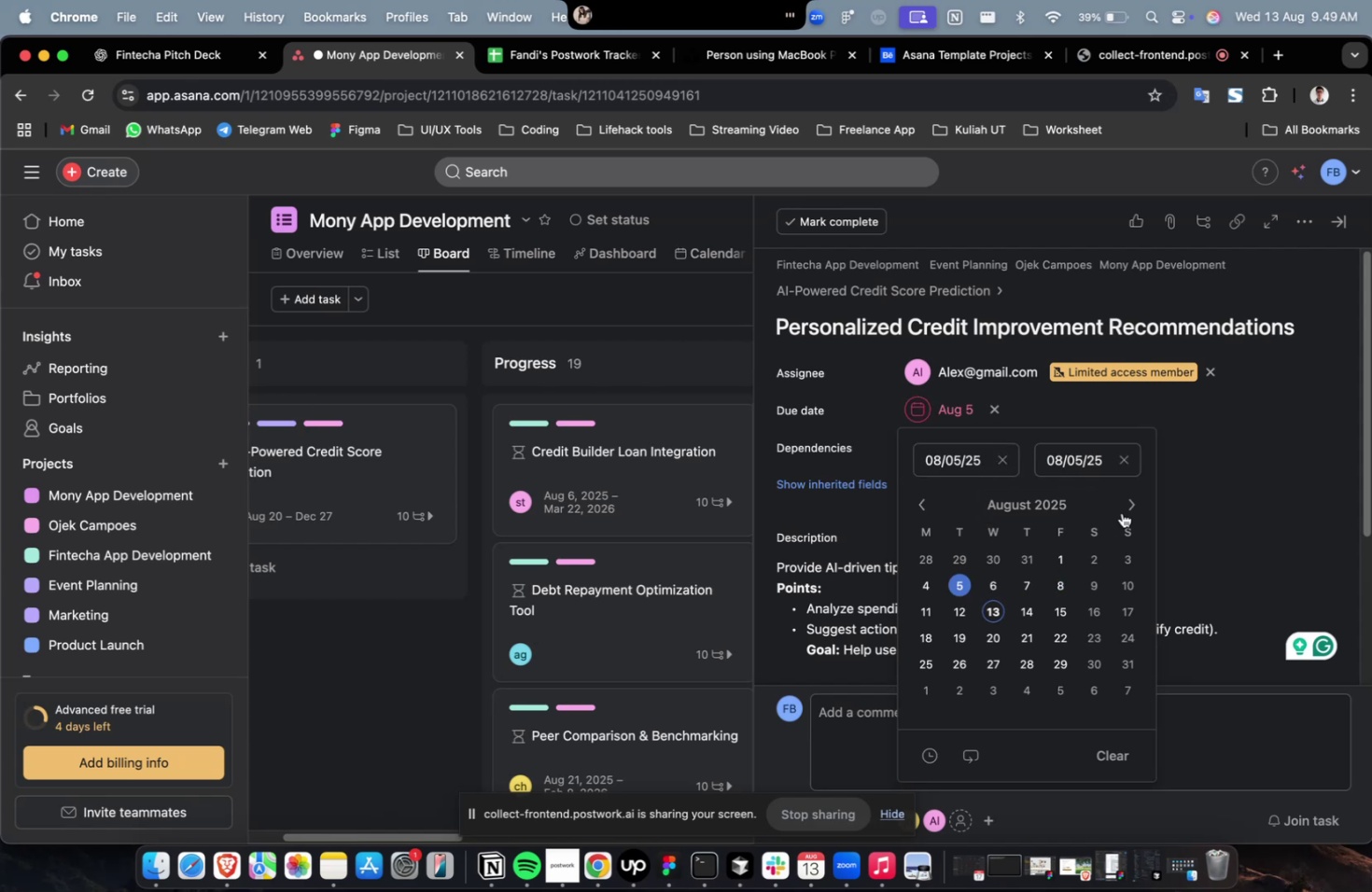 
double_click([1099, 615])
 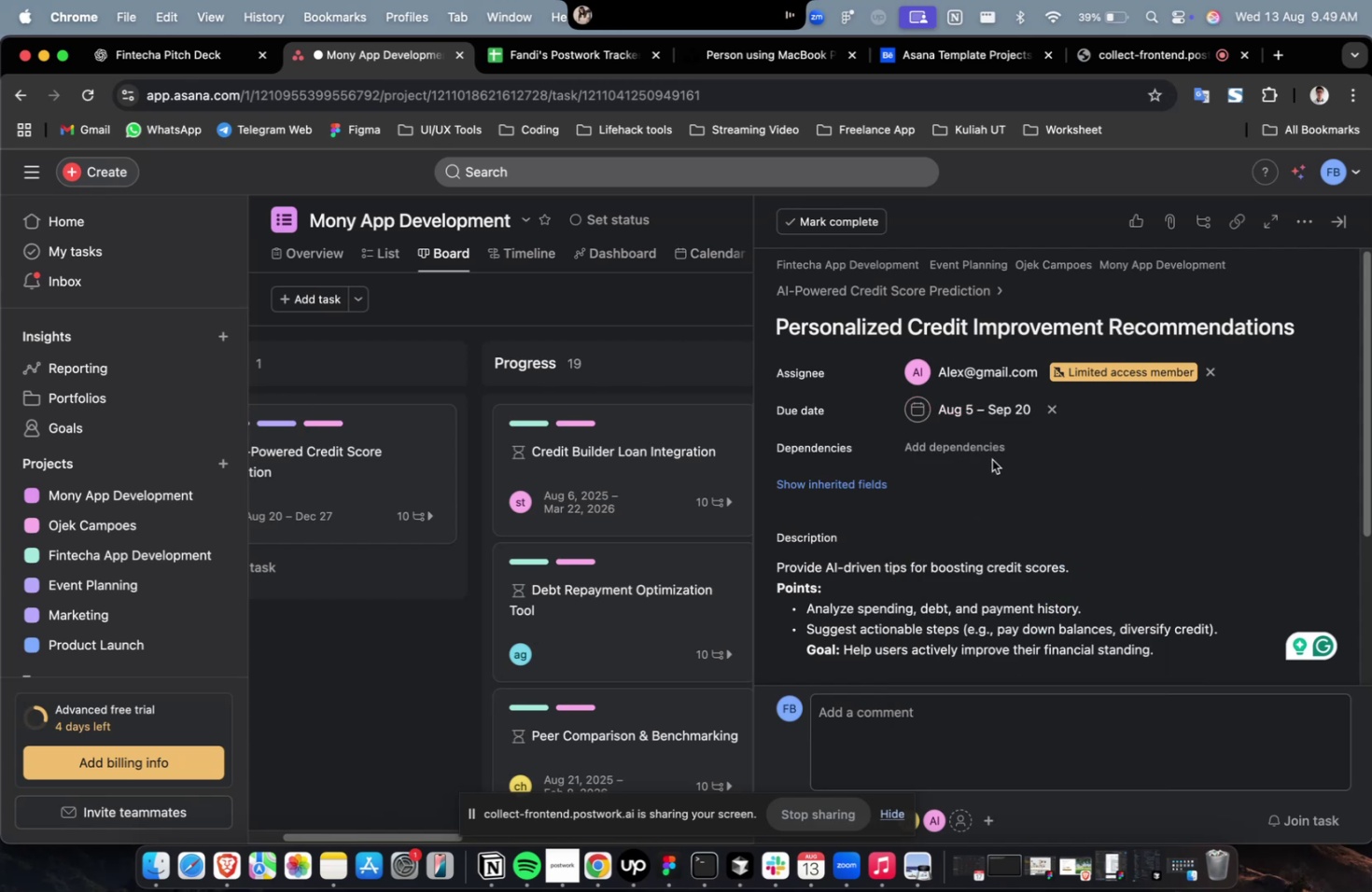 
triple_click([991, 458])
 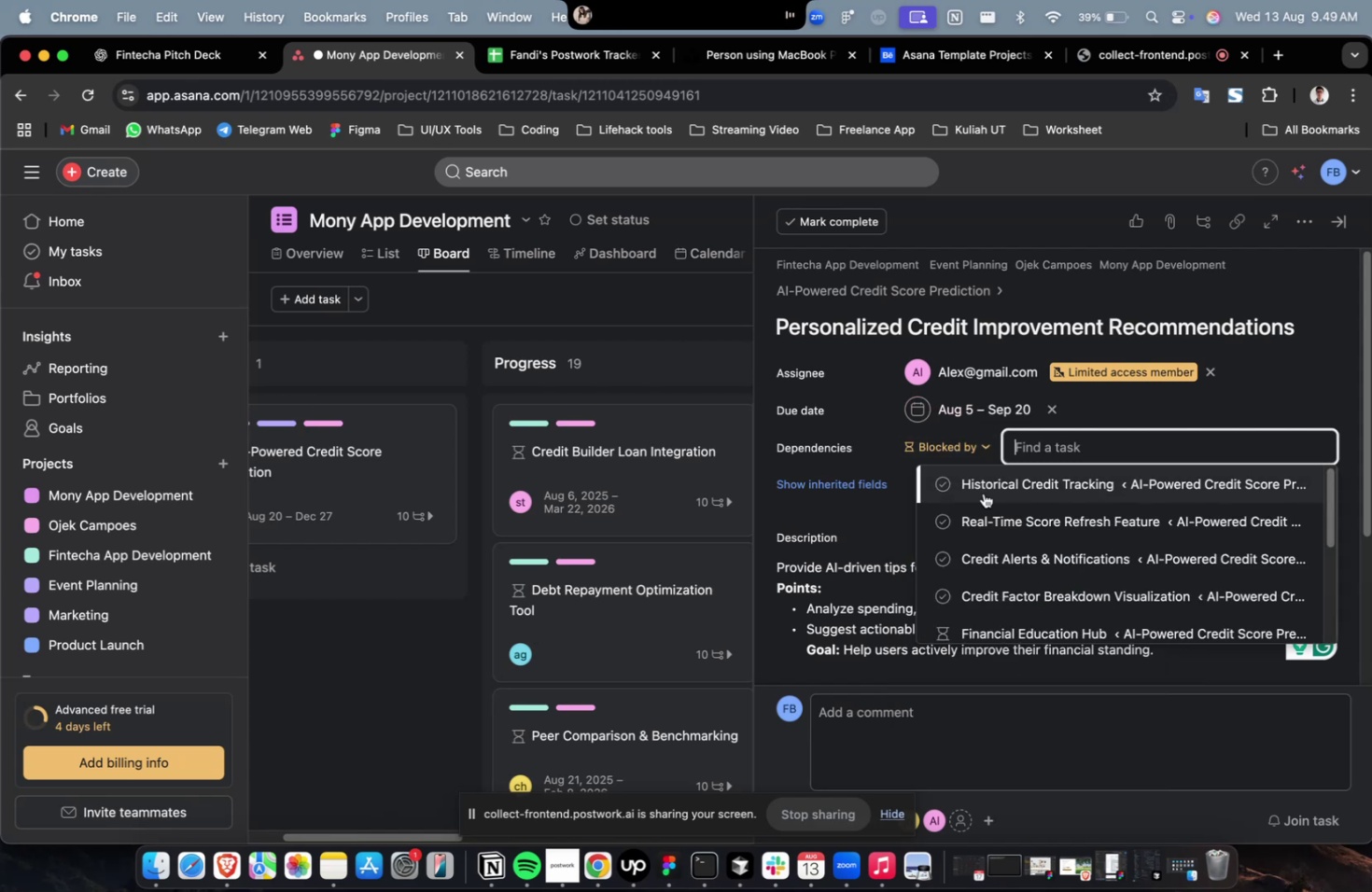 
triple_click([983, 493])
 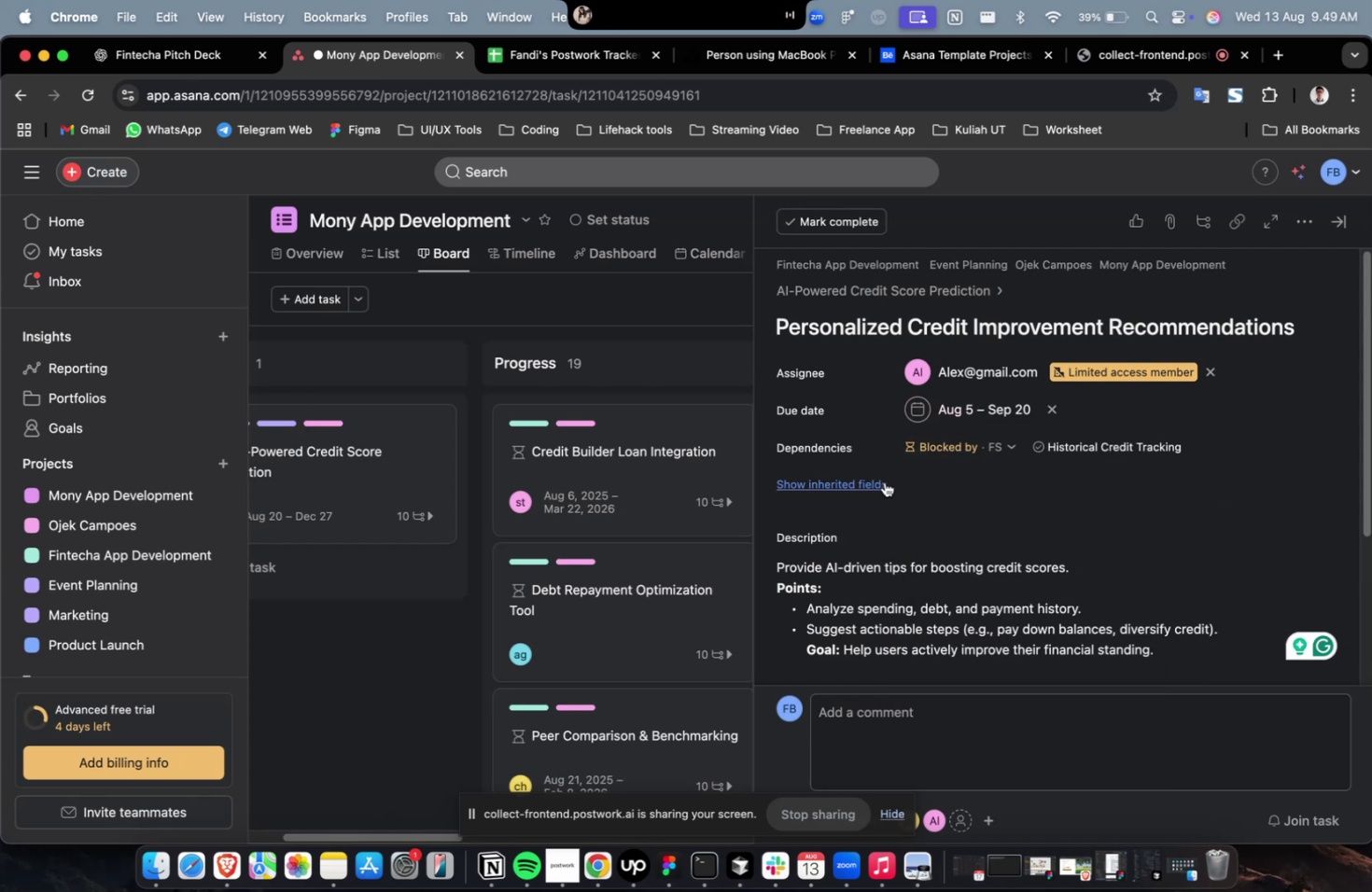 
triple_click([884, 481])
 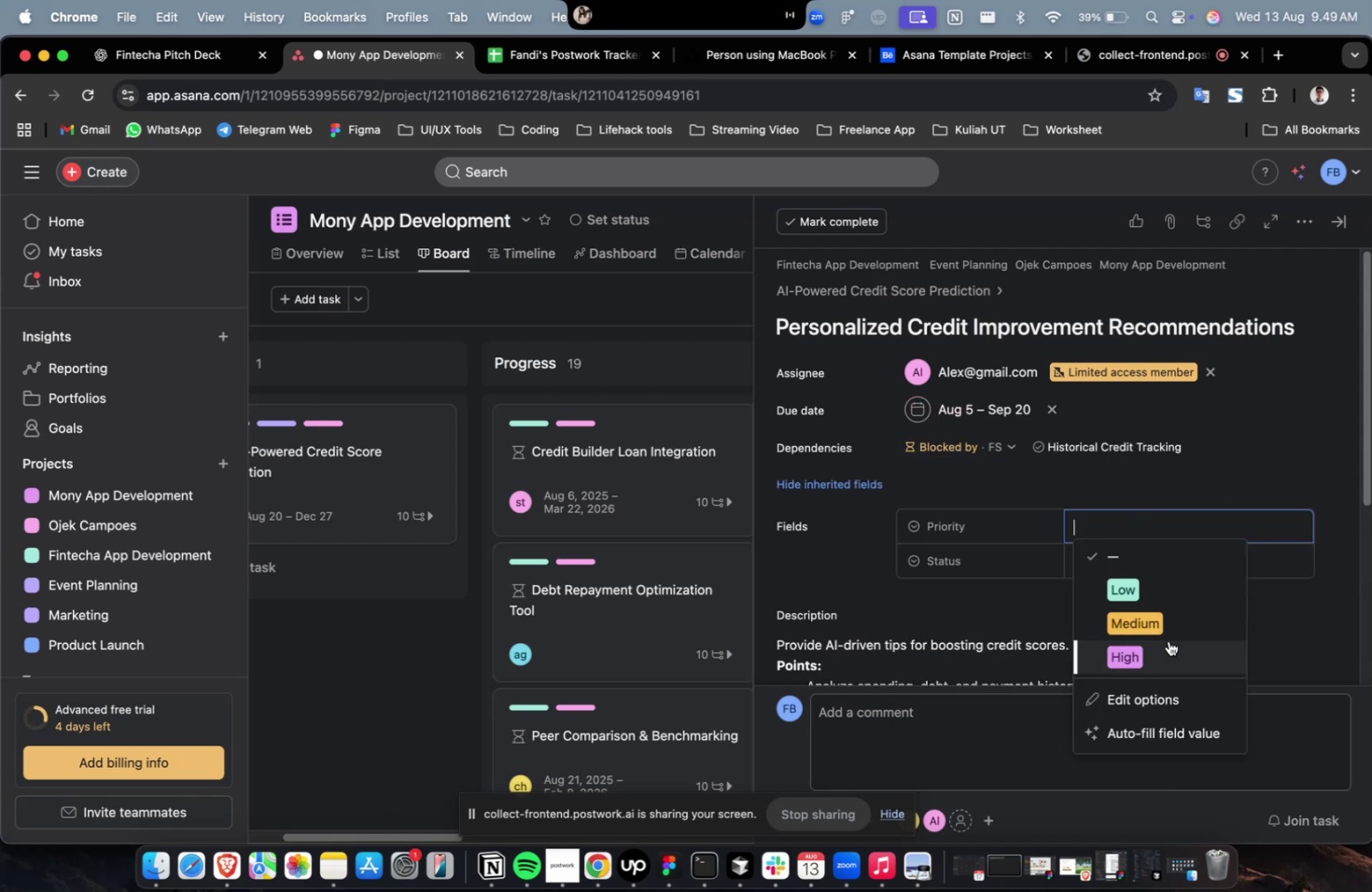 
triple_click([1169, 643])
 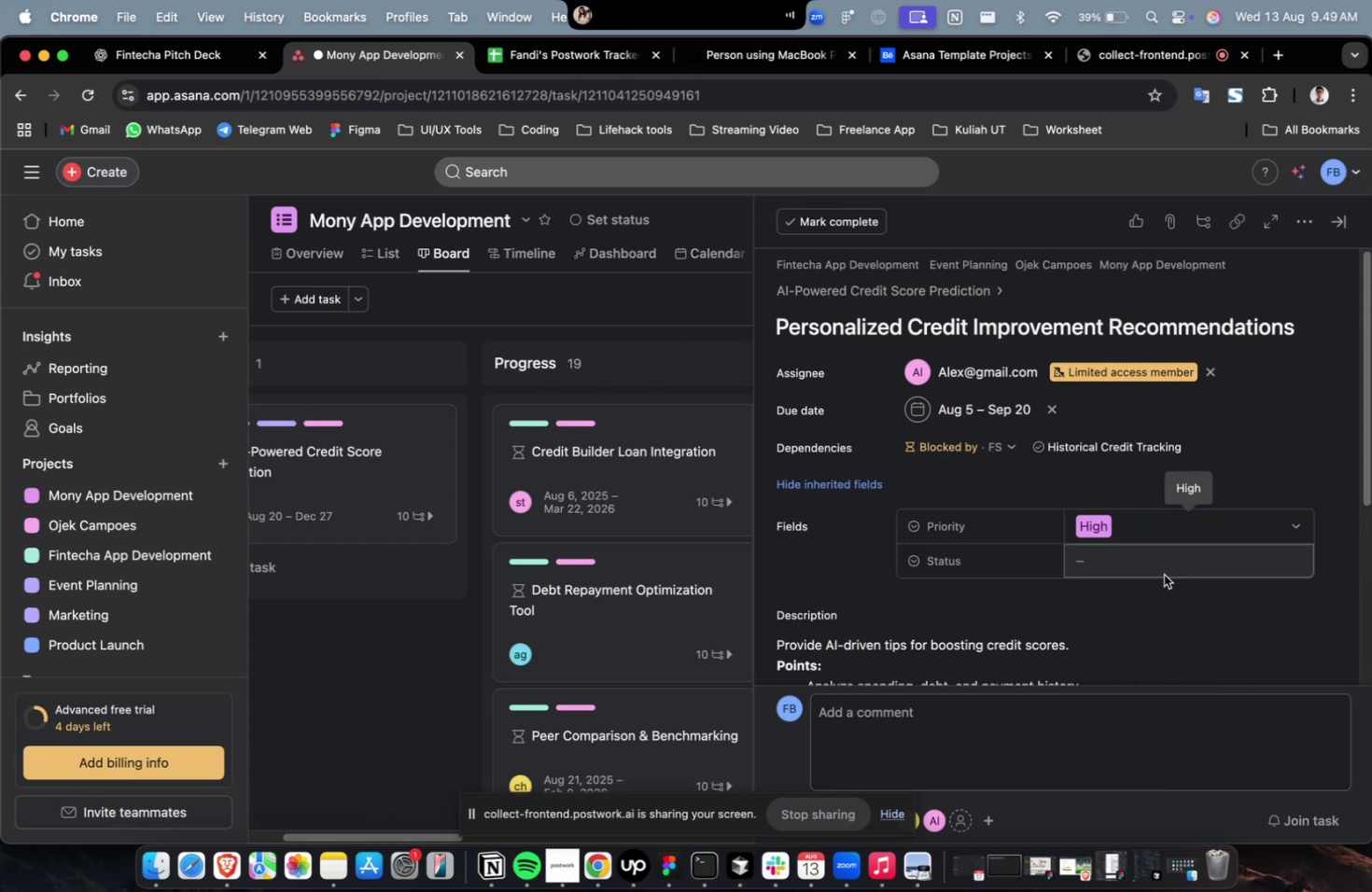 
triple_click([1163, 574])
 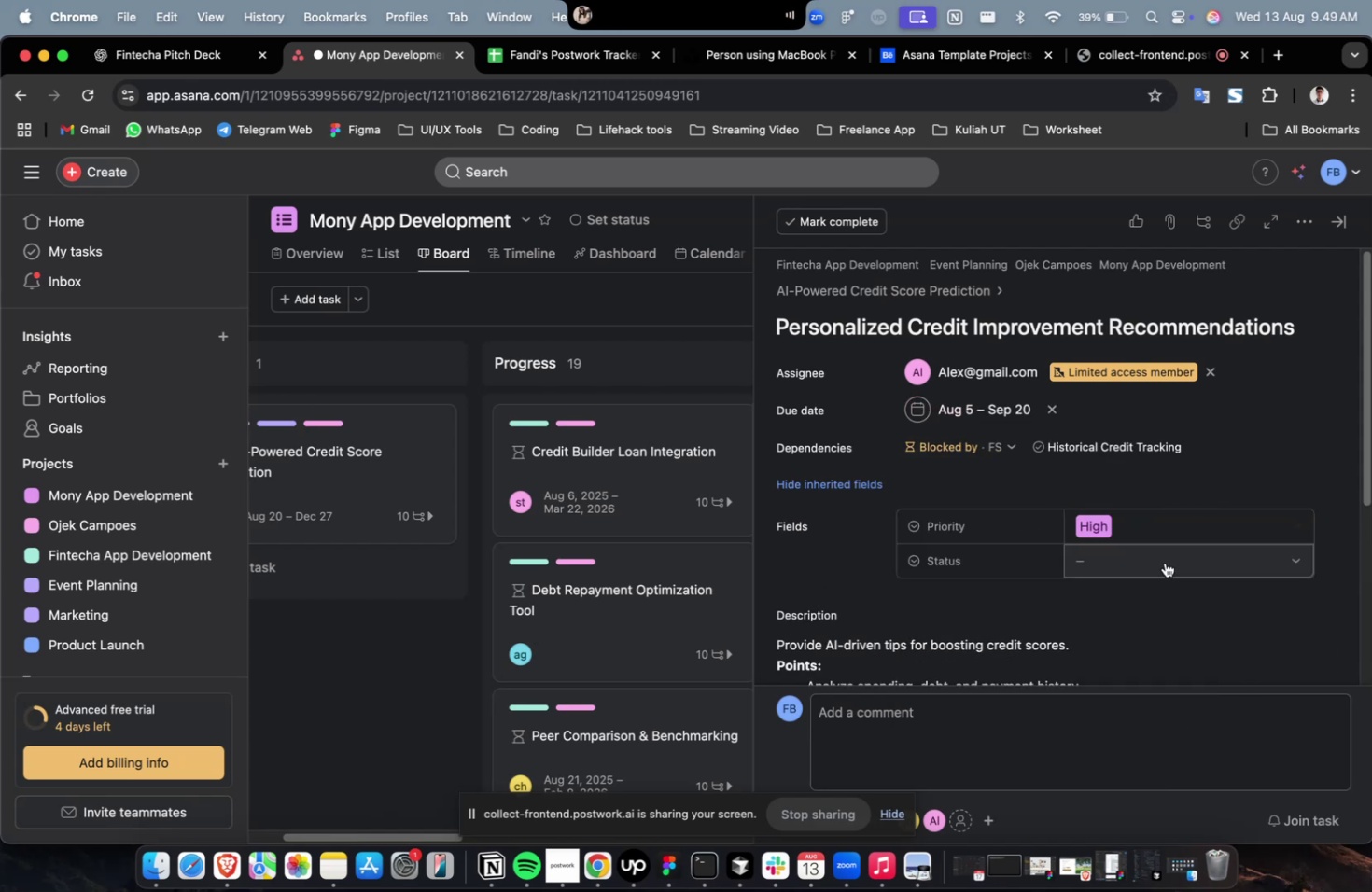 
triple_click([1164, 562])
 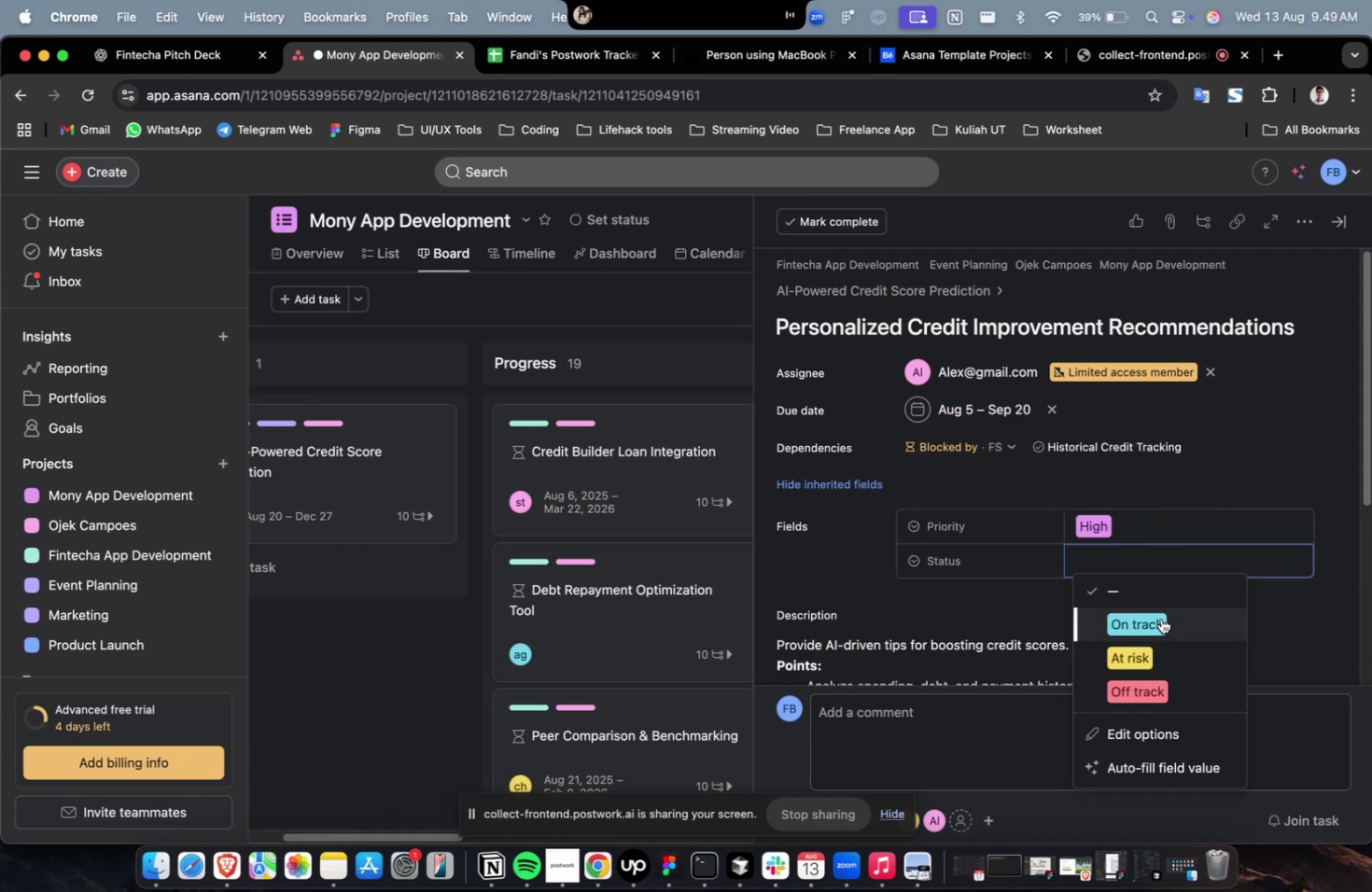 
left_click([1160, 618])
 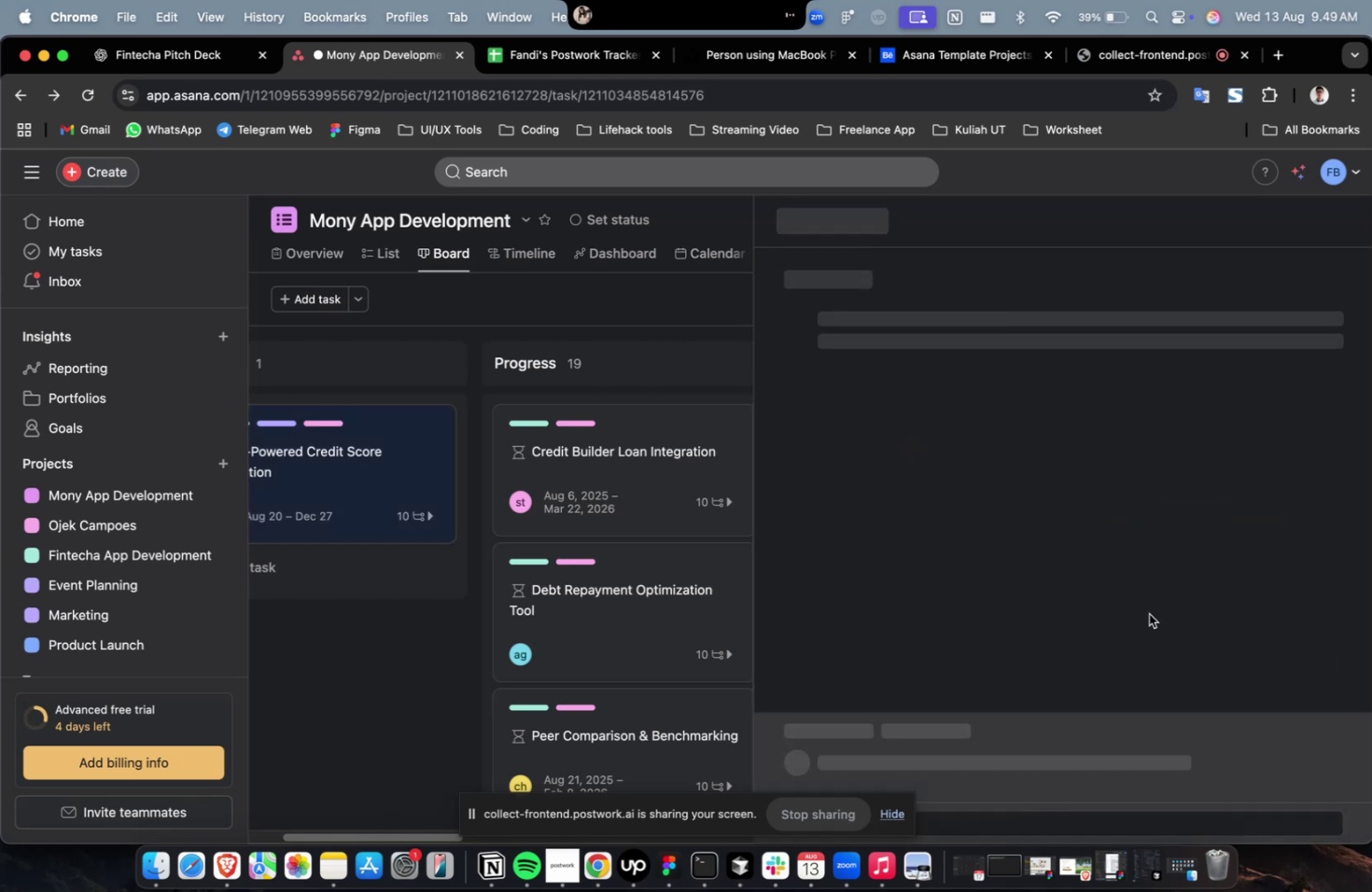 
scroll: coordinate [1148, 613], scroll_direction: down, amount: 31.0
 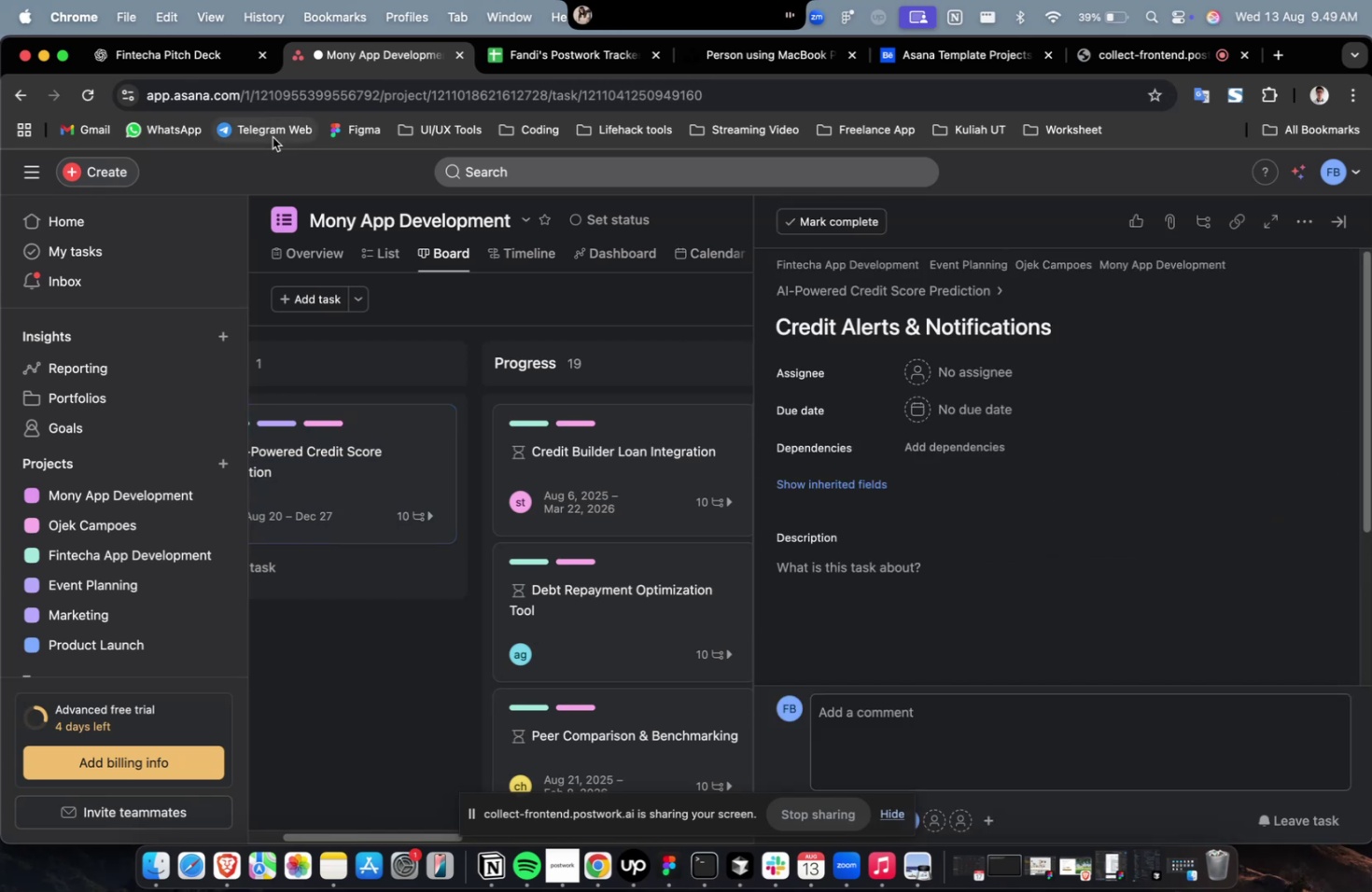 
left_click([194, 72])
 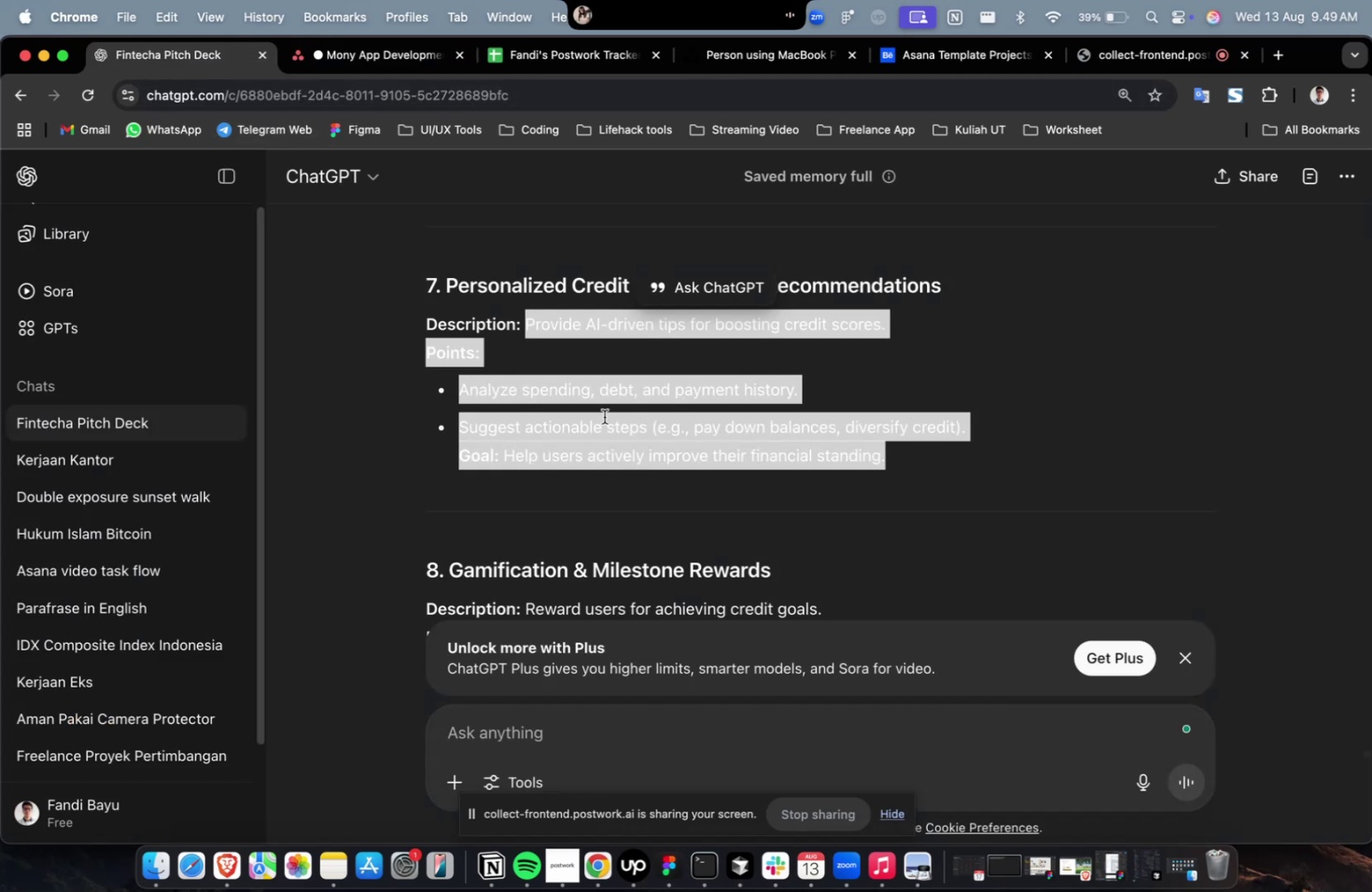 
scroll: coordinate [604, 416], scroll_direction: up, amount: 9.0
 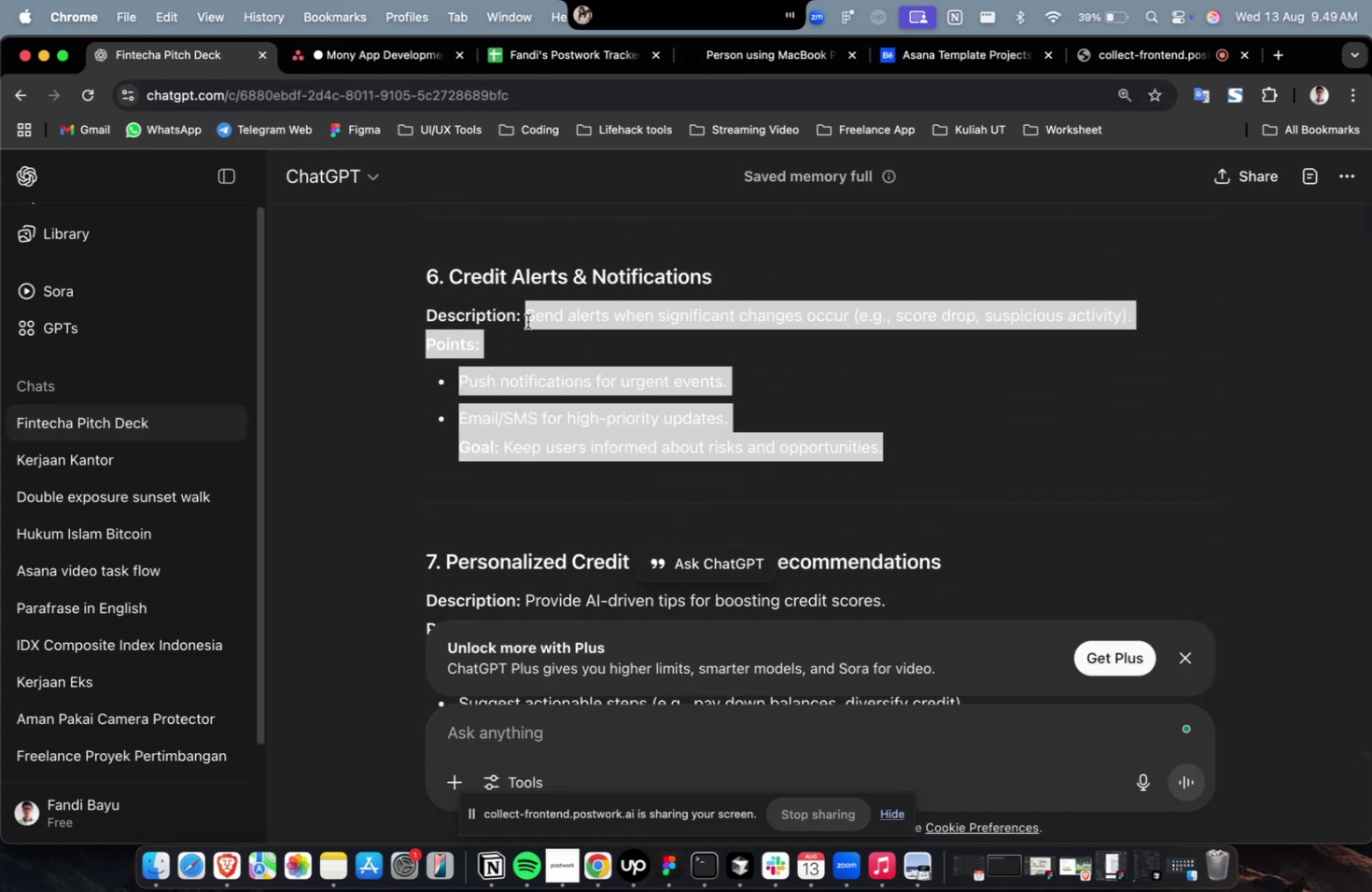 
key(Meta+C)
 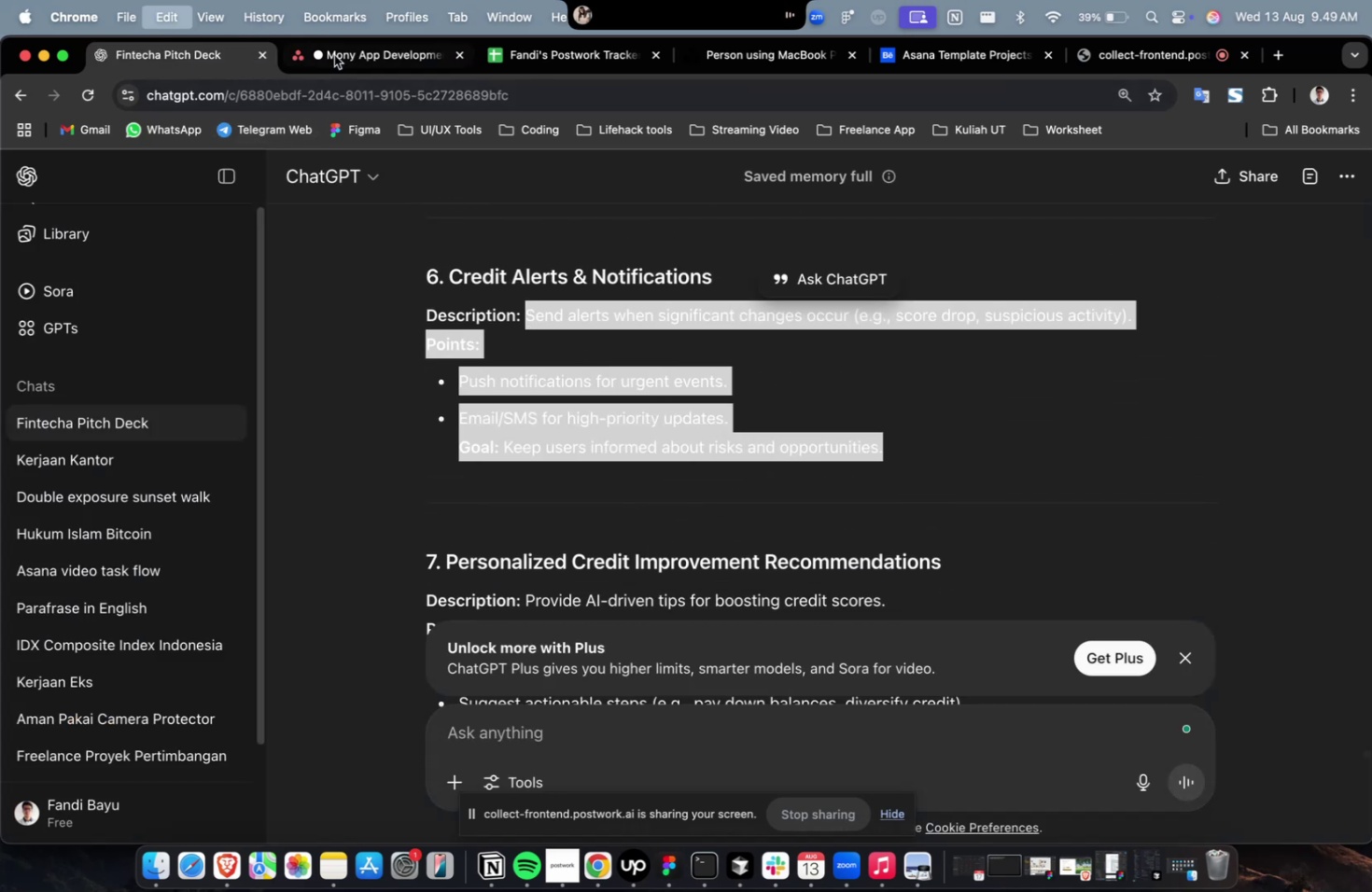 
key(Meta+C)
 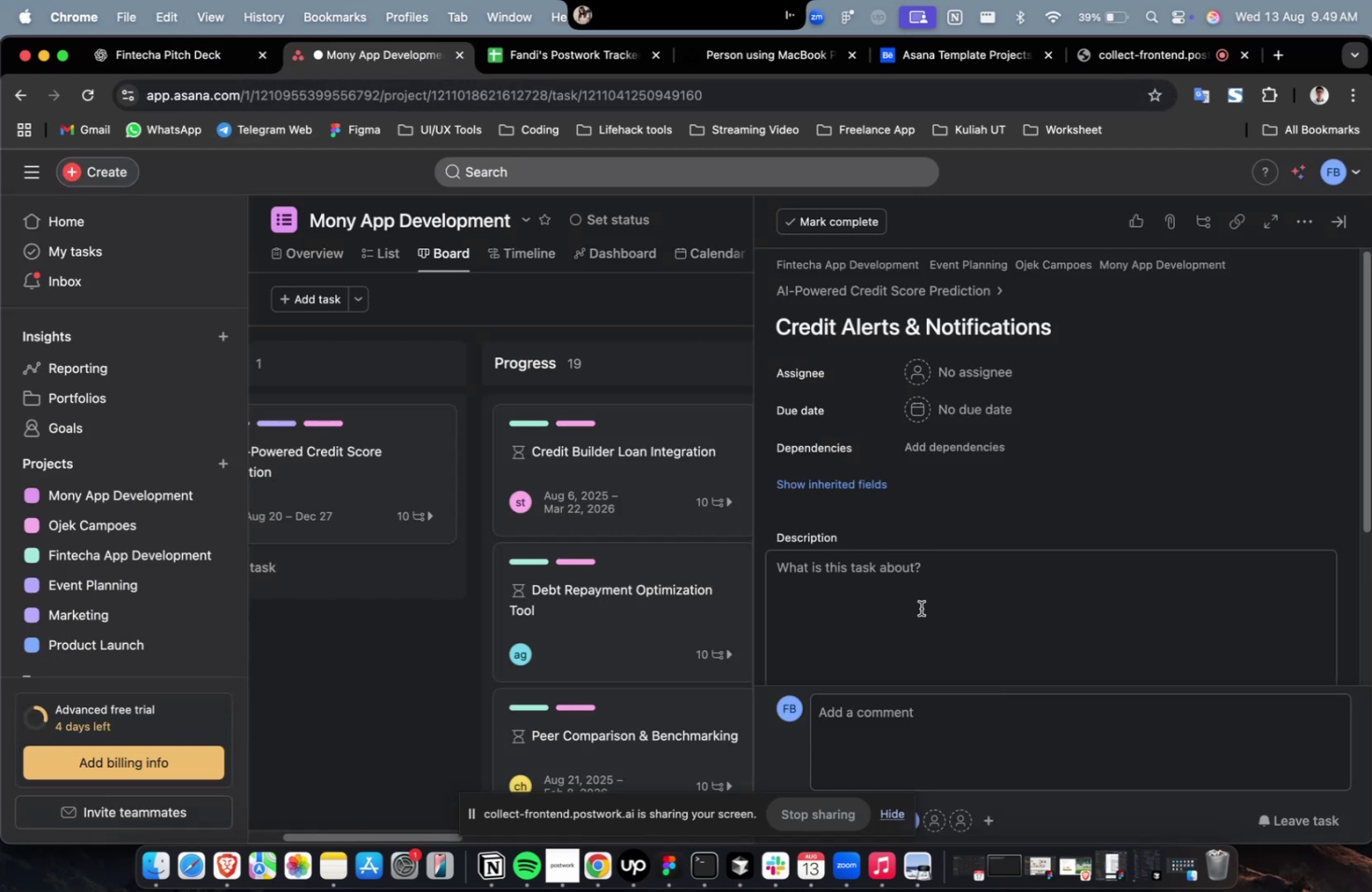 
key(Meta+CommandLeft)
 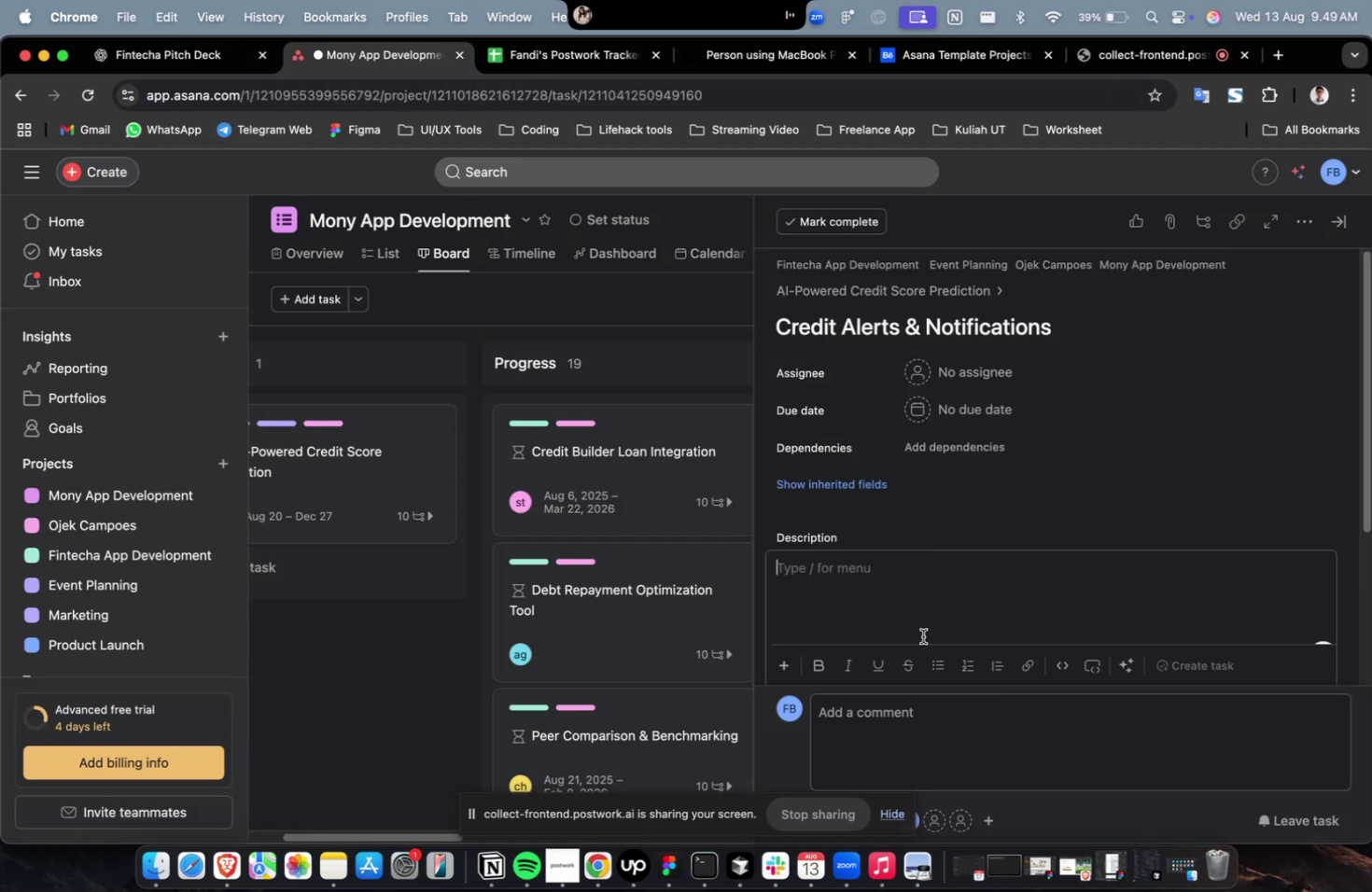 
double_click([926, 638])
 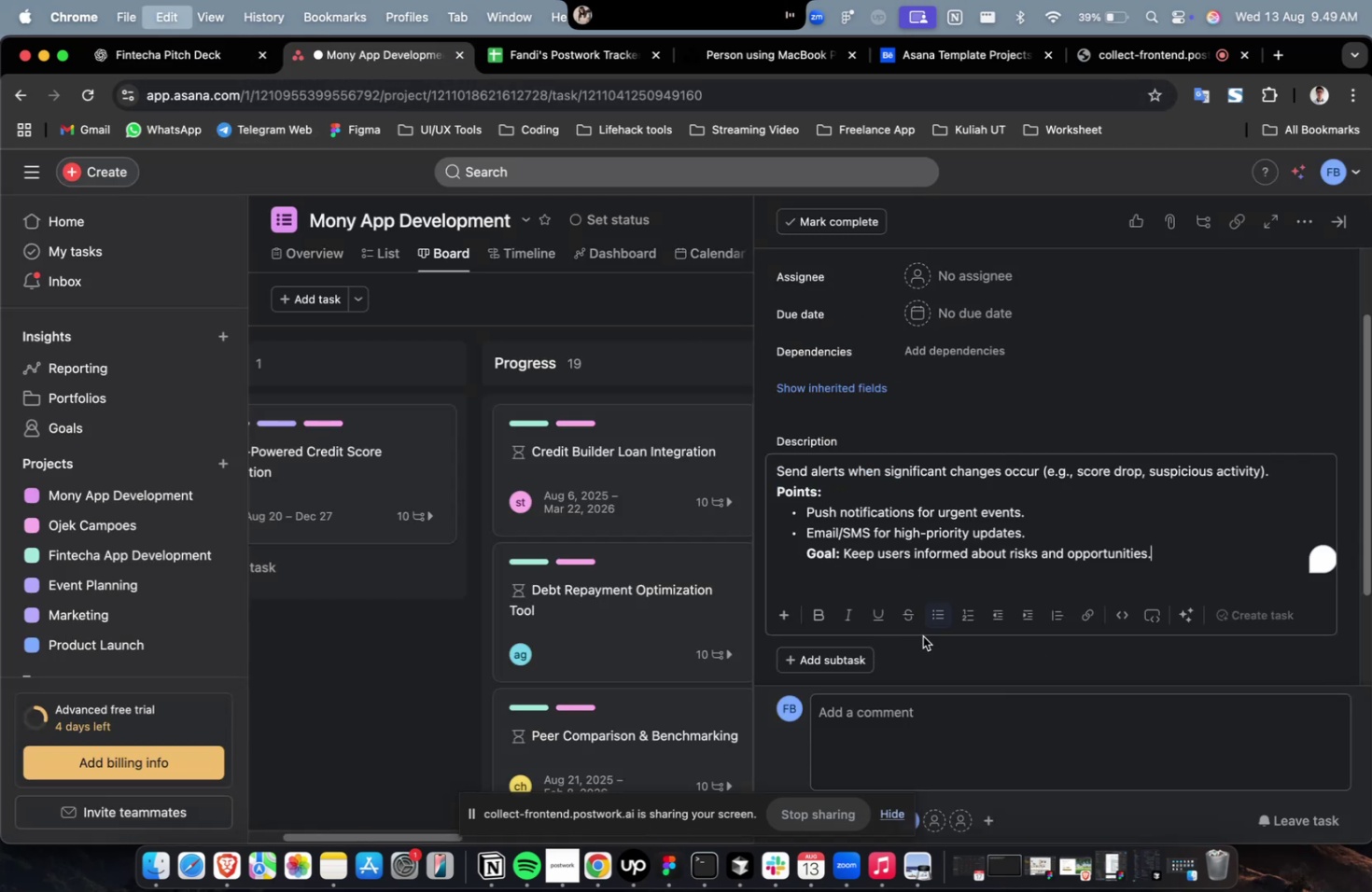 
key(Meta+V)
 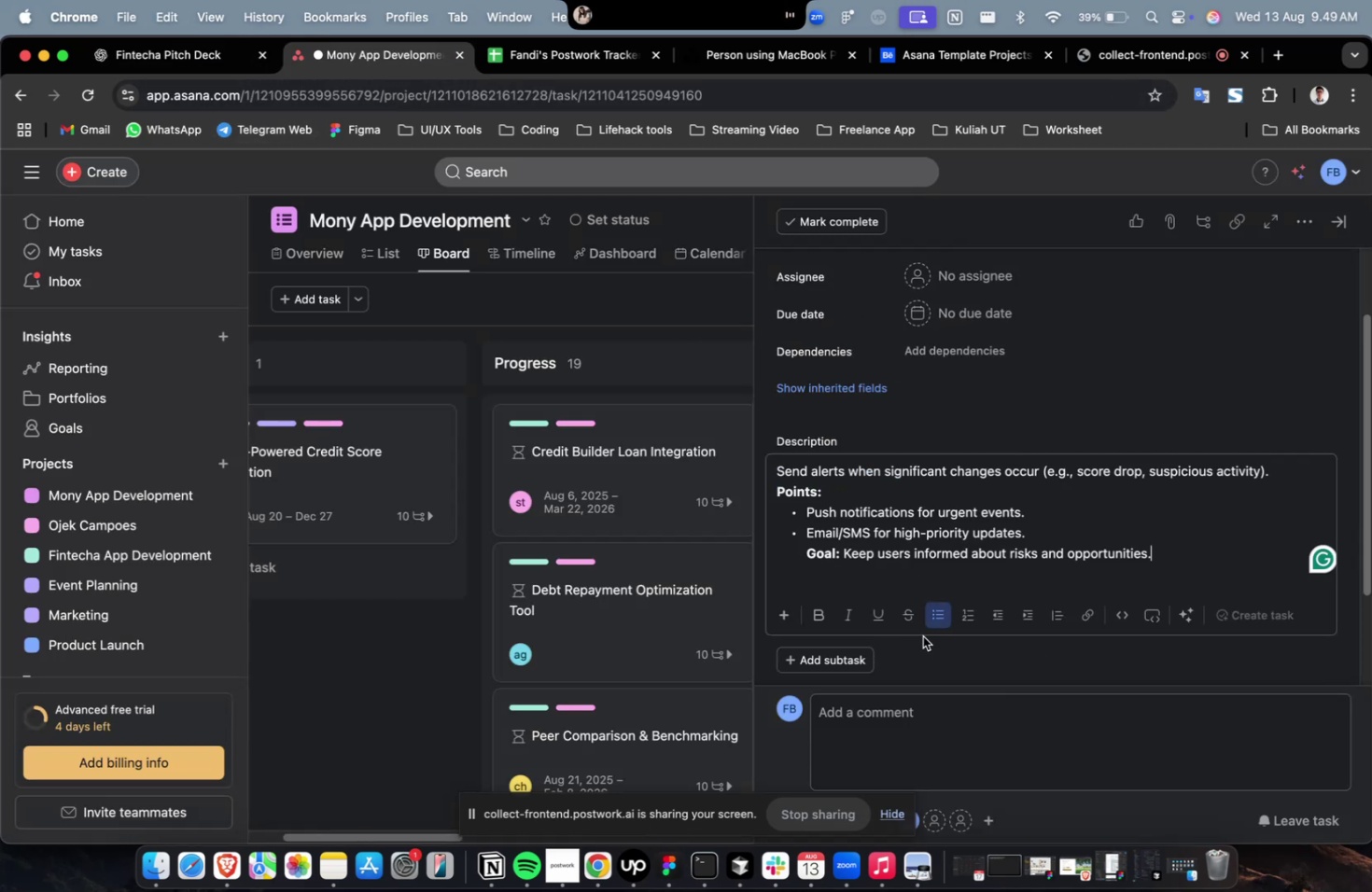 
scroll: coordinate [922, 635], scroll_direction: up, amount: 14.0
 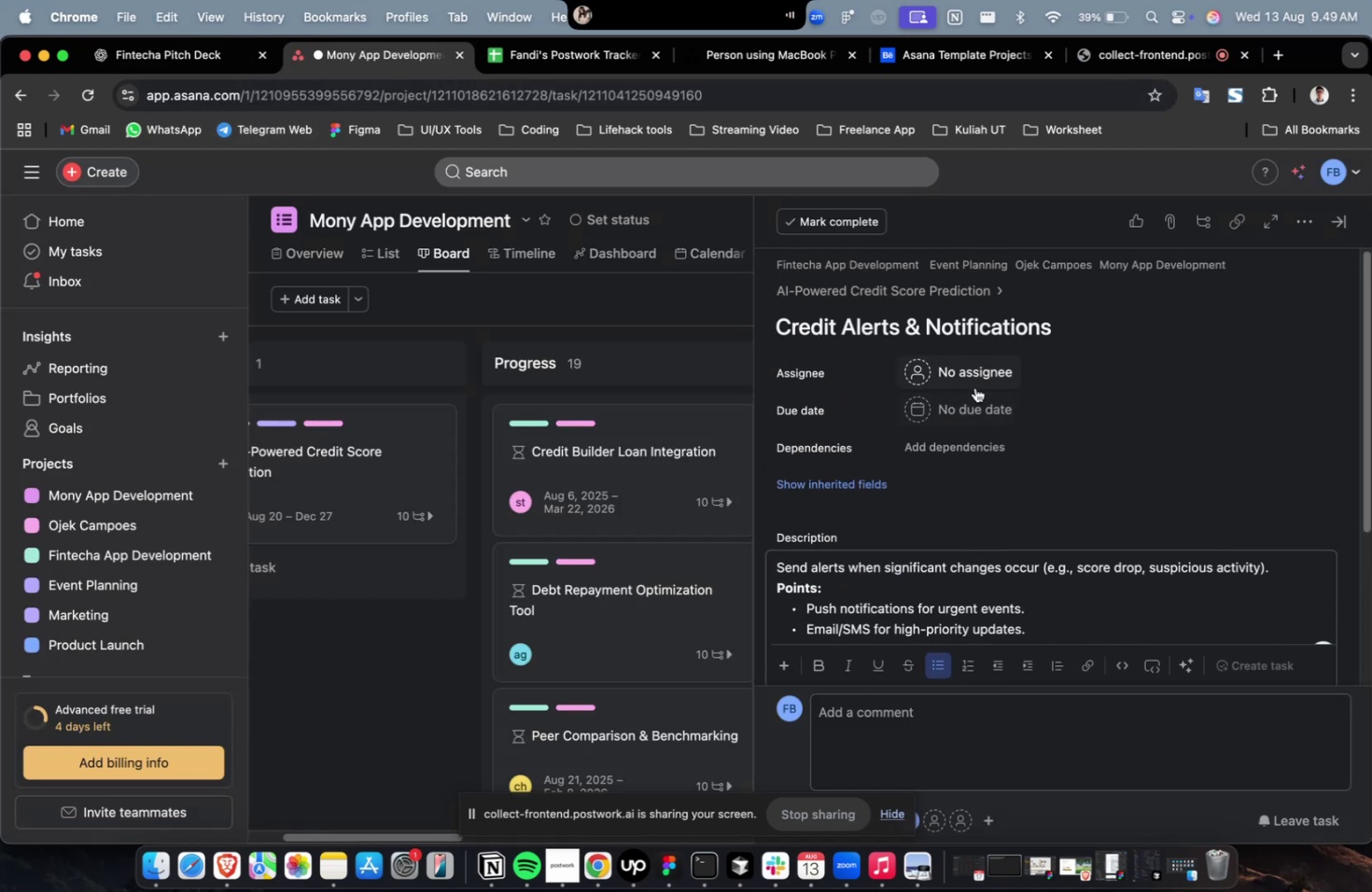 
left_click([974, 387])
 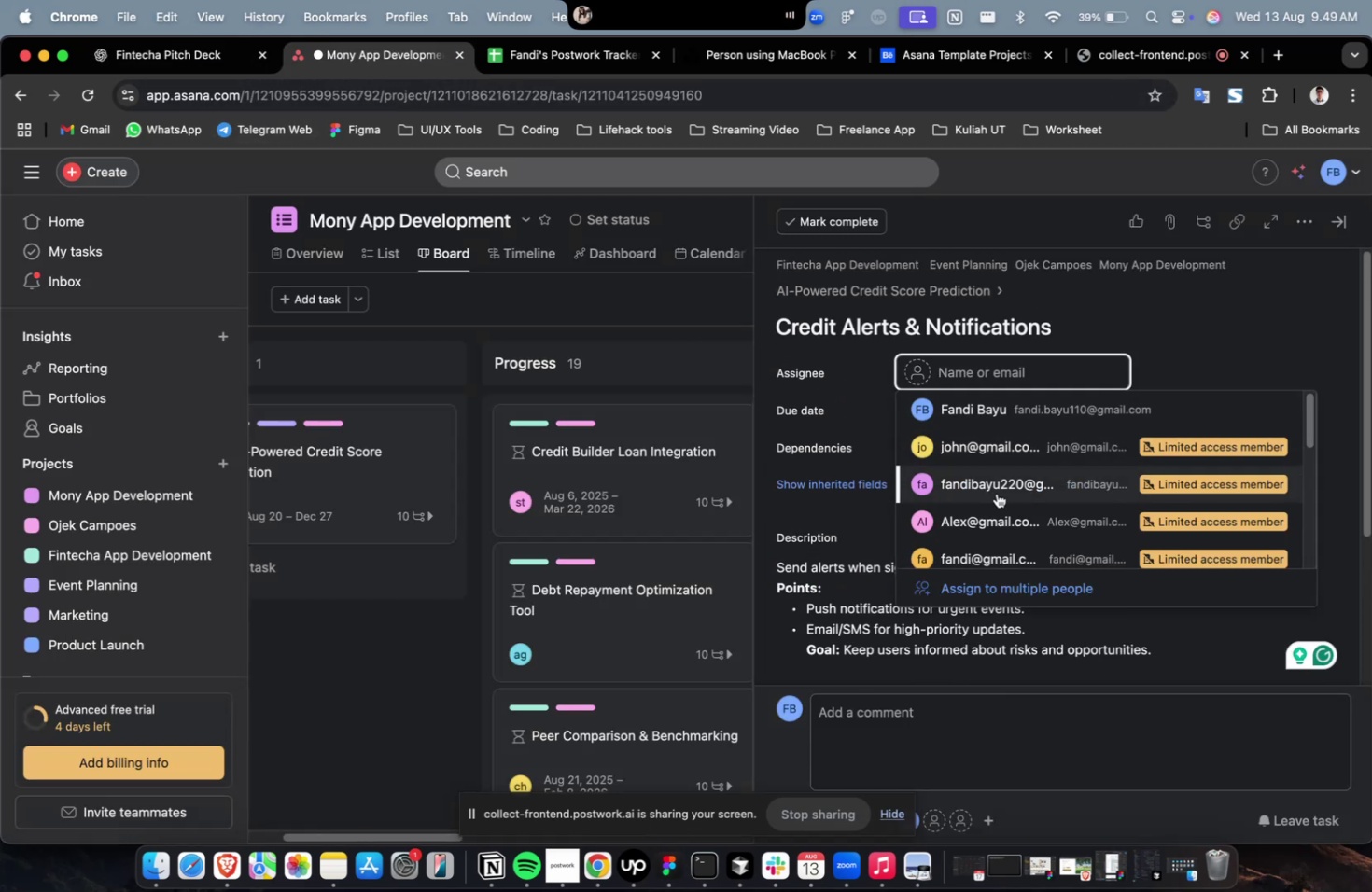 
double_click([995, 495])
 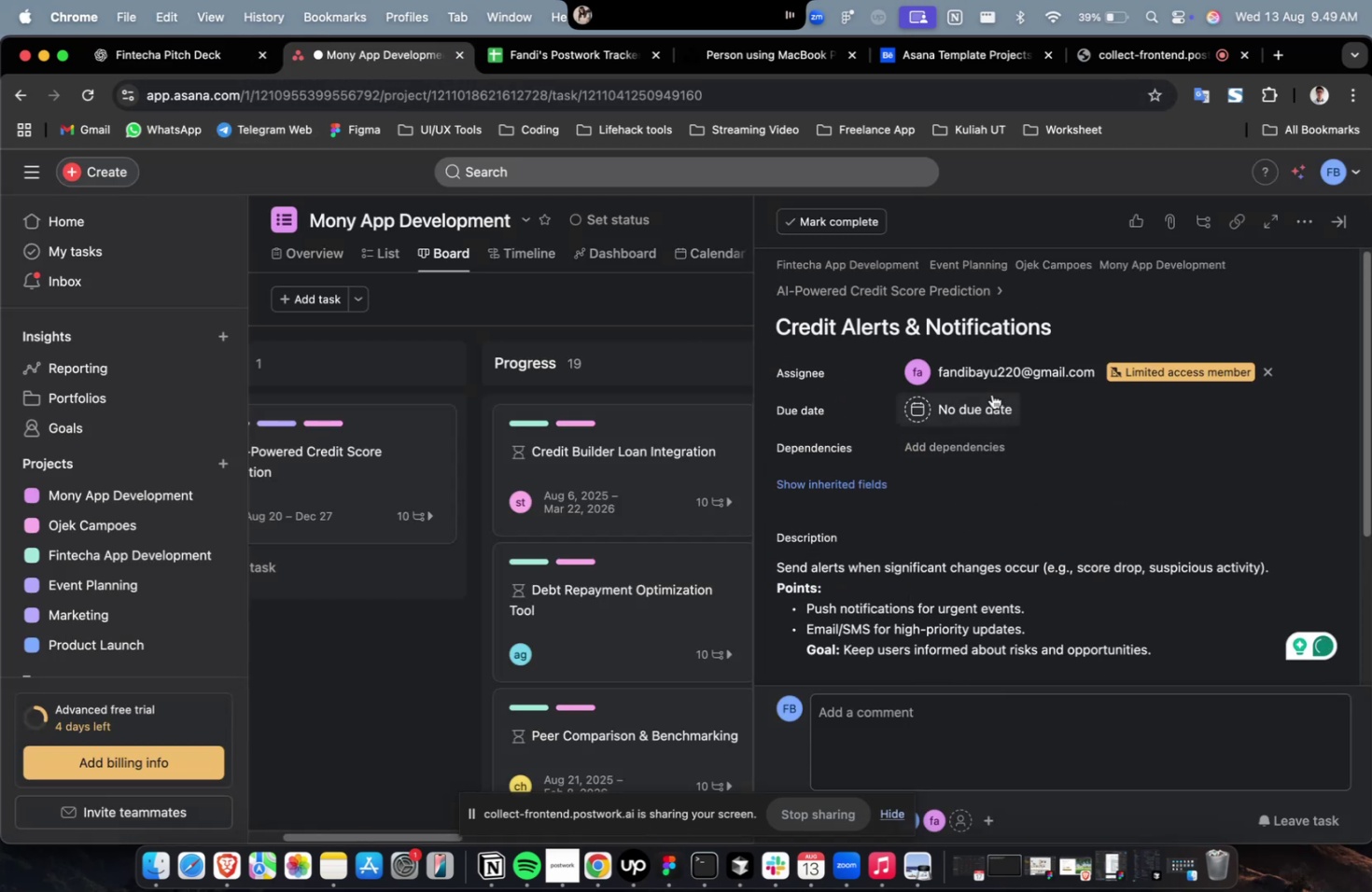 
triple_click([991, 394])
 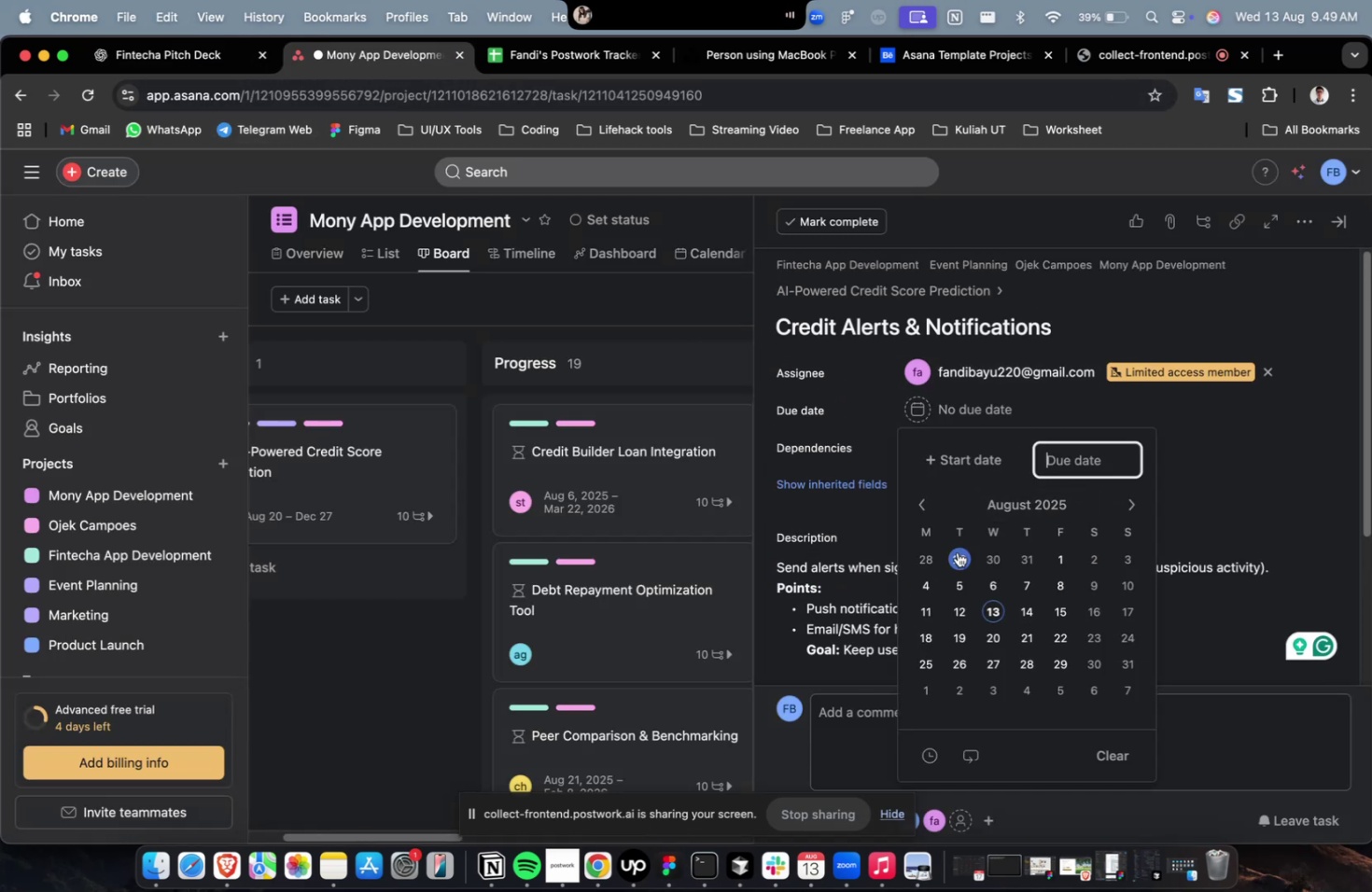 
left_click([958, 554])
 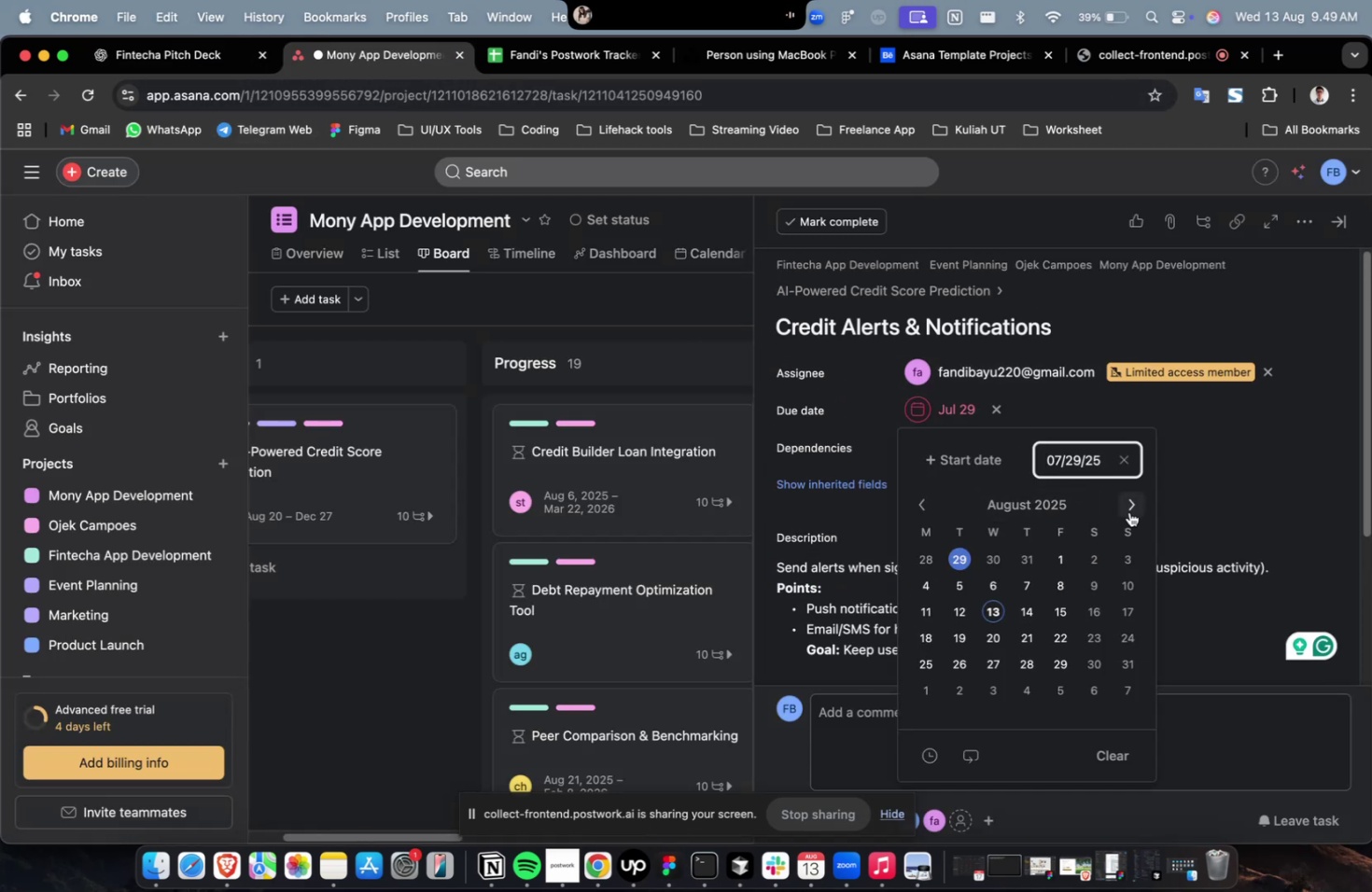 
double_click([1128, 511])
 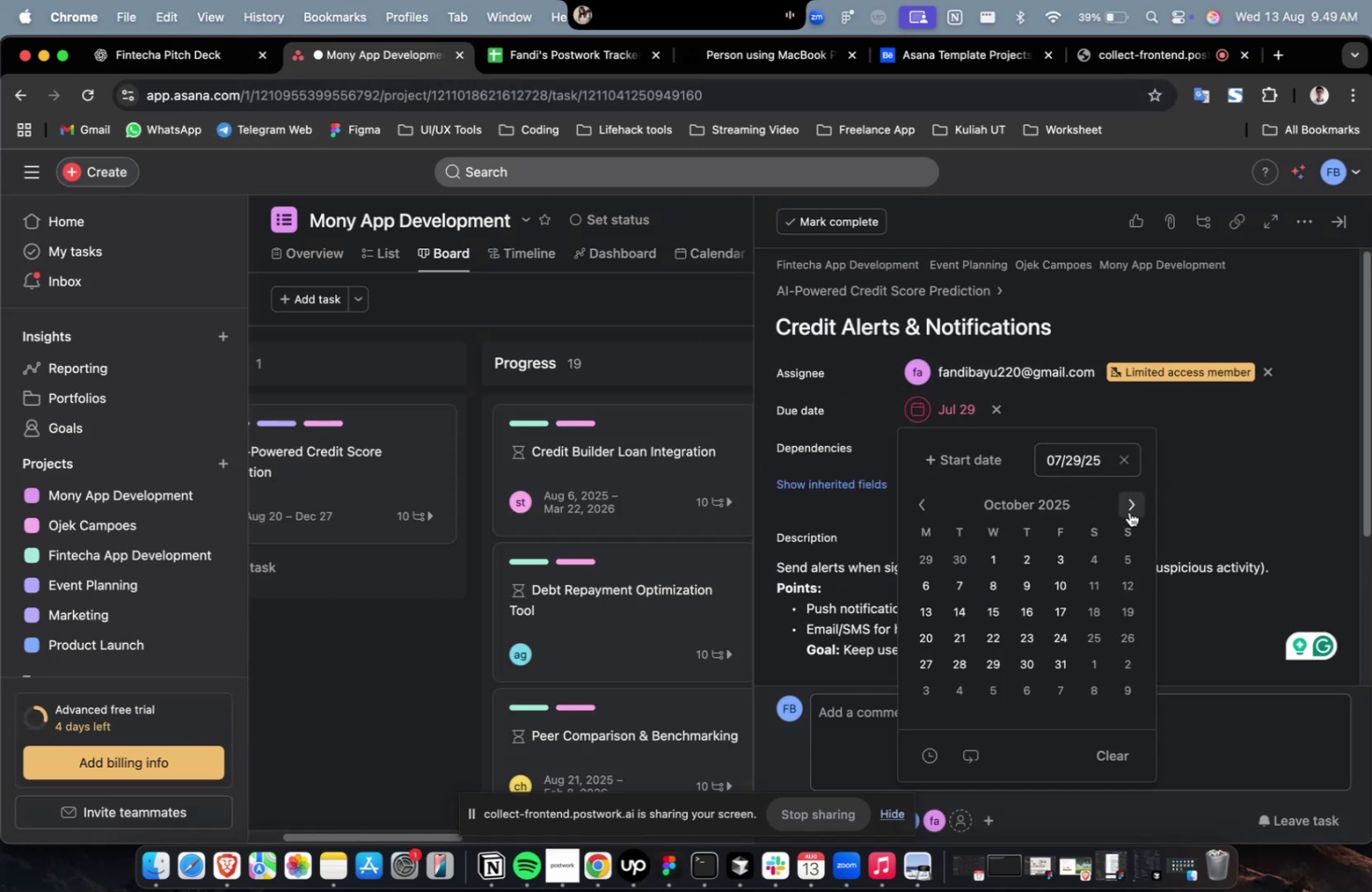 
triple_click([1128, 511])
 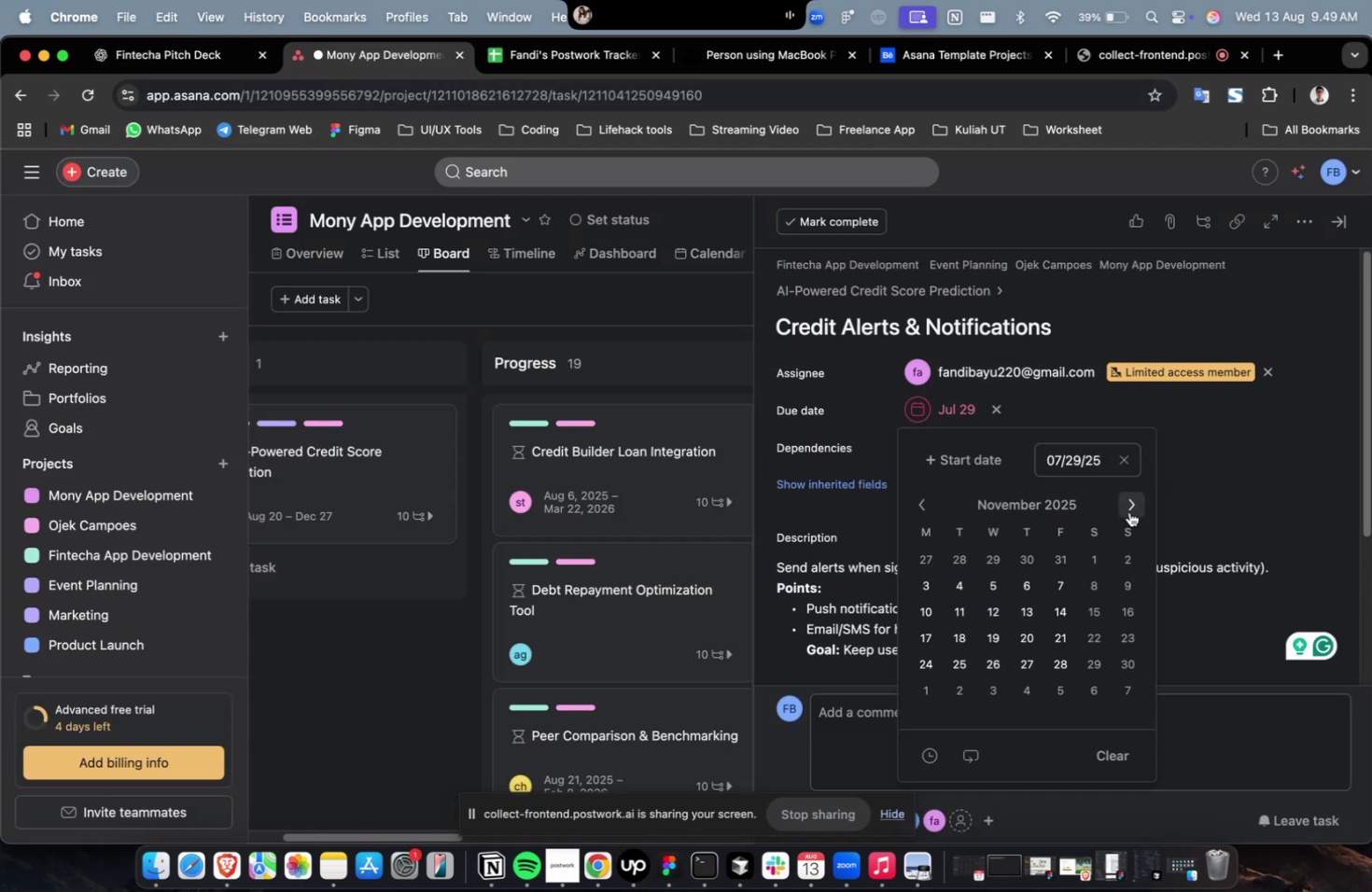 
triple_click([1128, 511])
 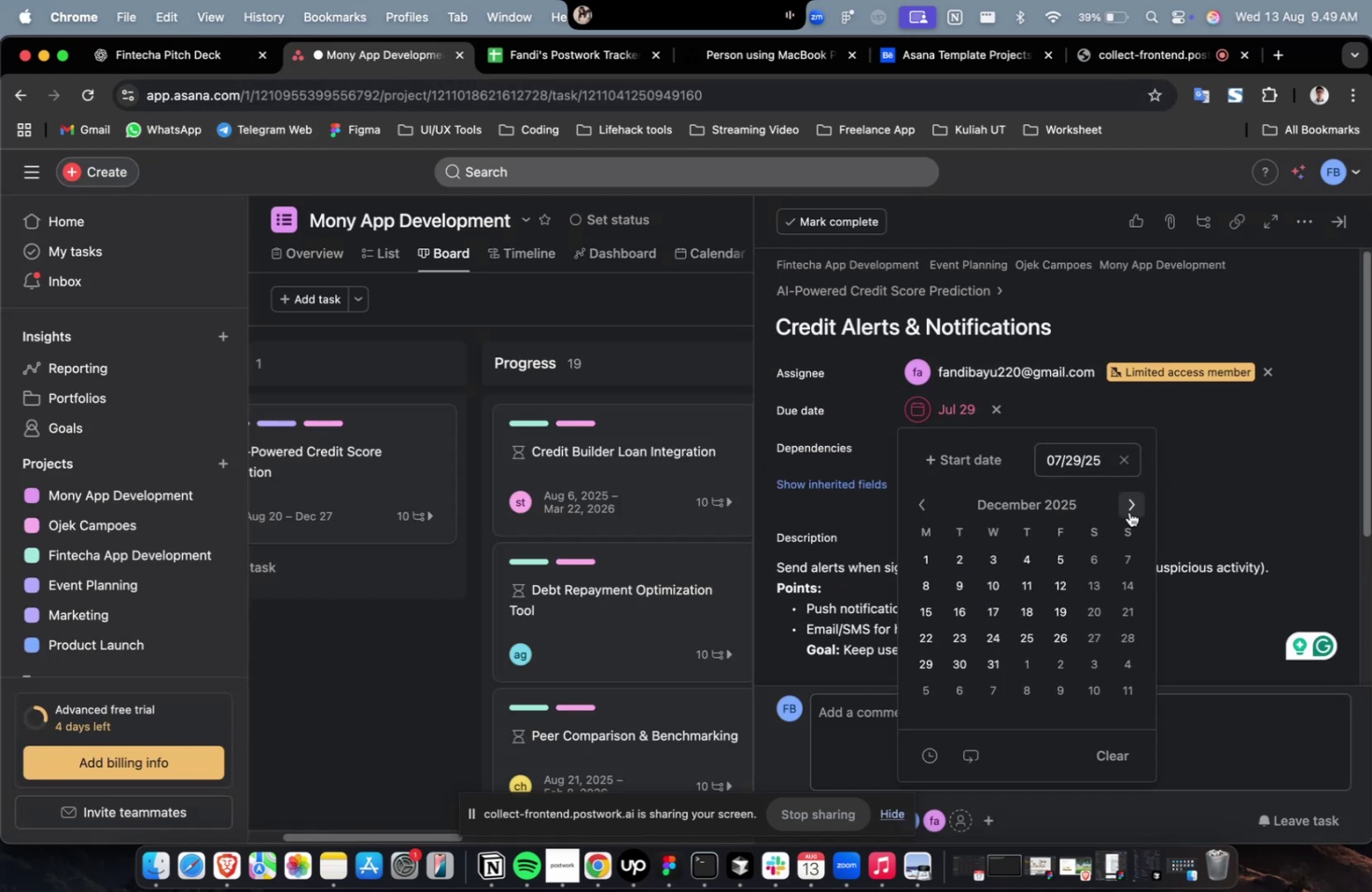 
triple_click([1128, 511])
 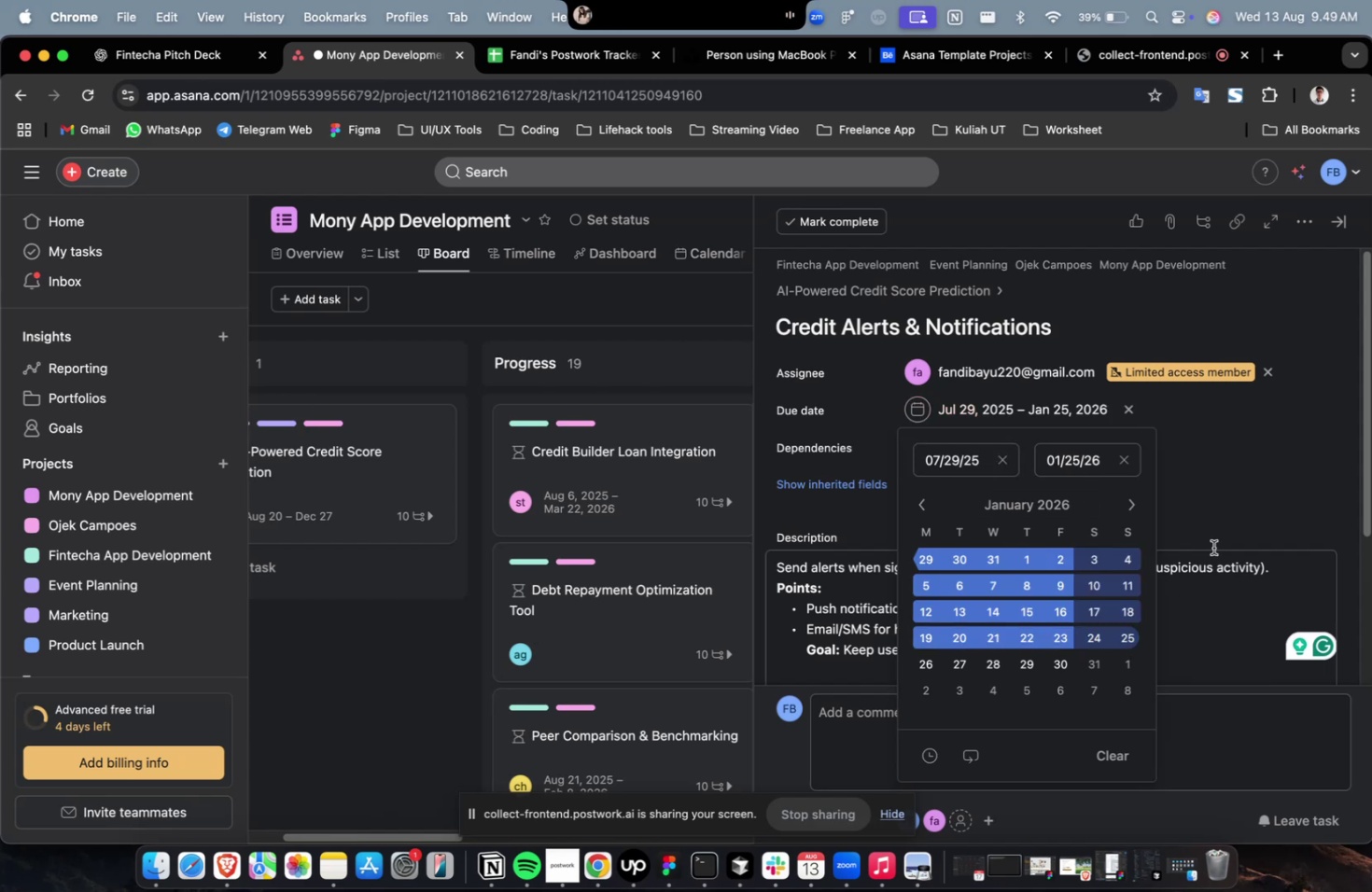 
left_click([1290, 432])
 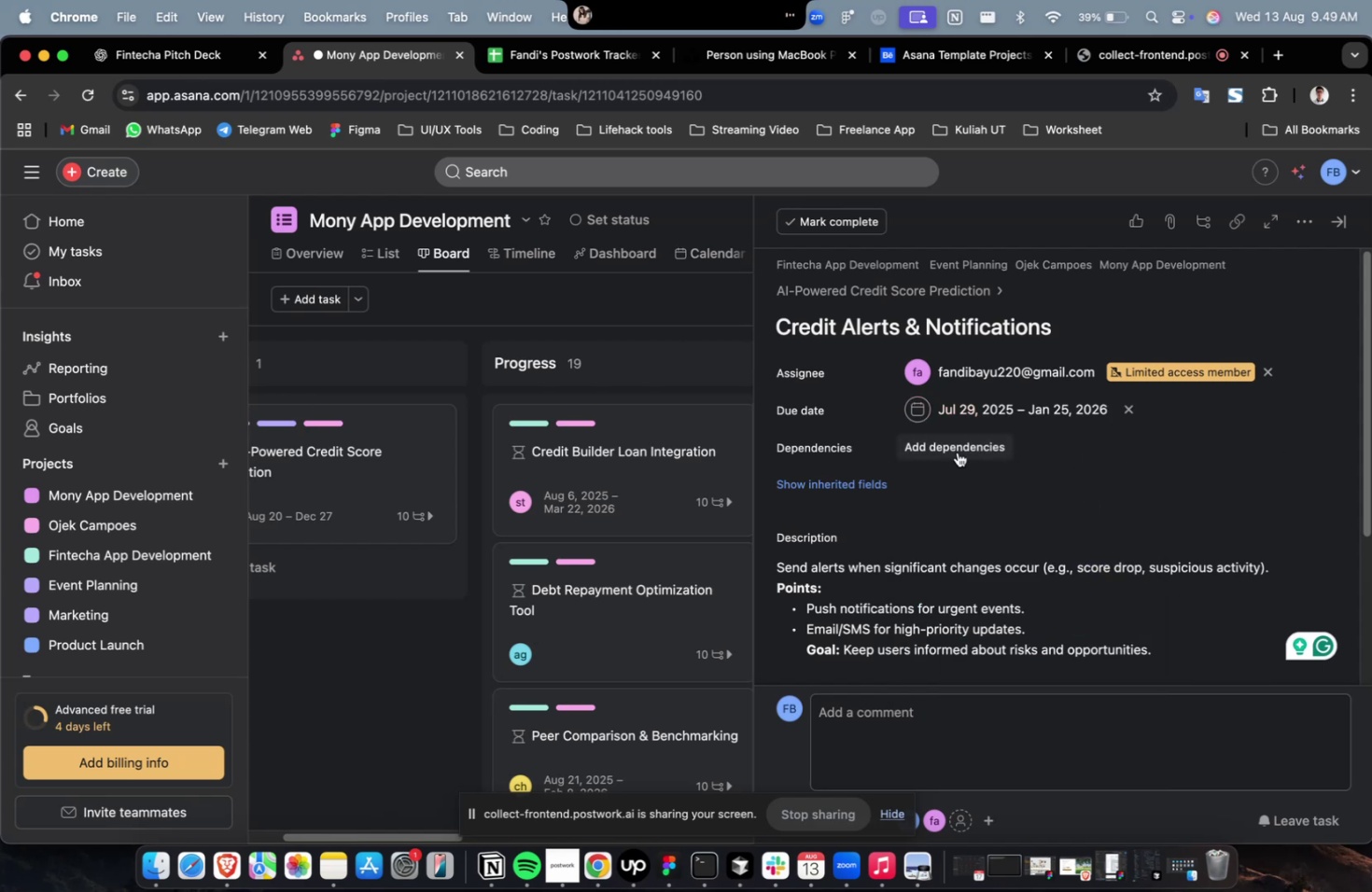 
left_click([957, 451])
 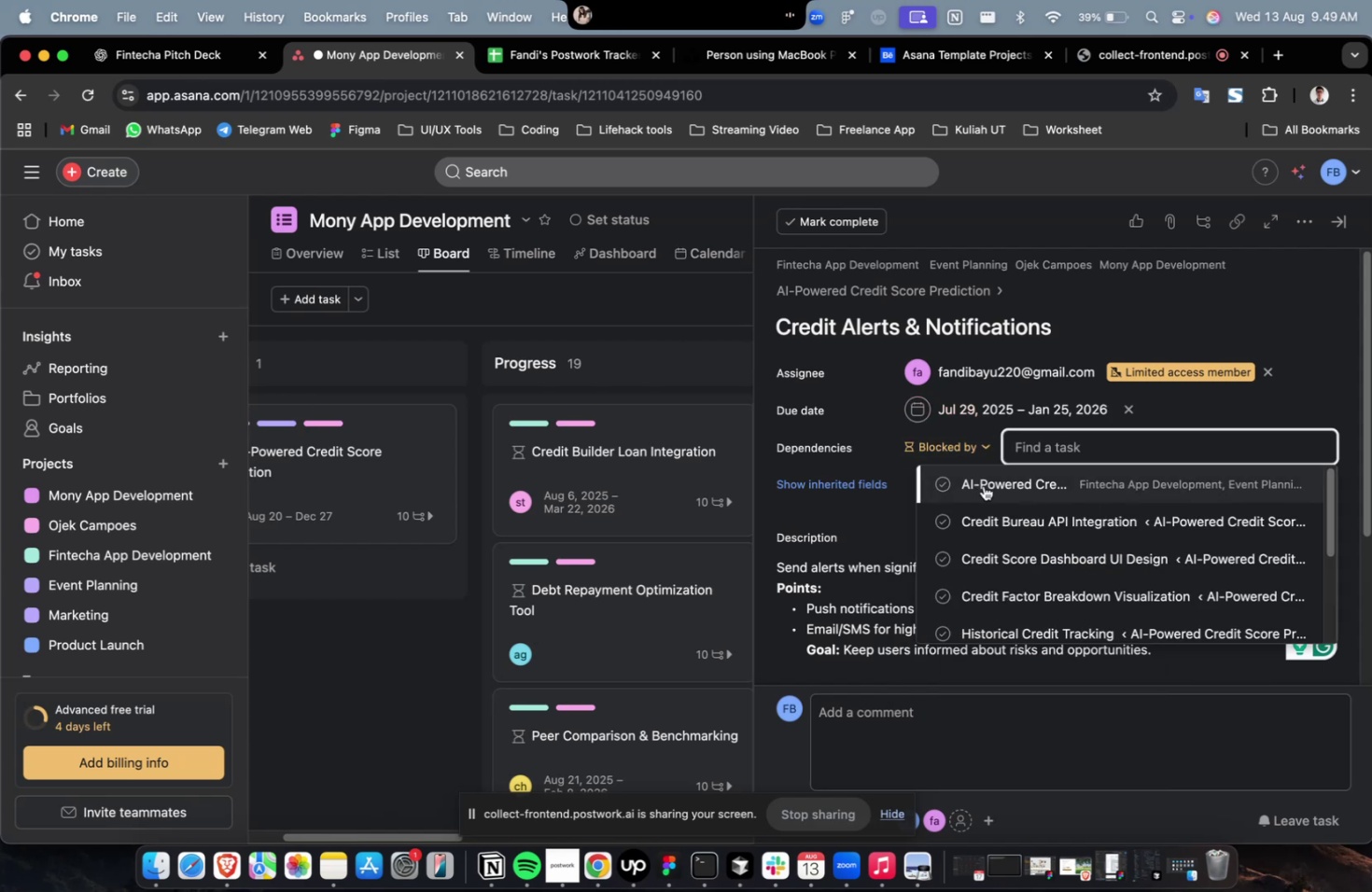 
double_click([983, 485])
 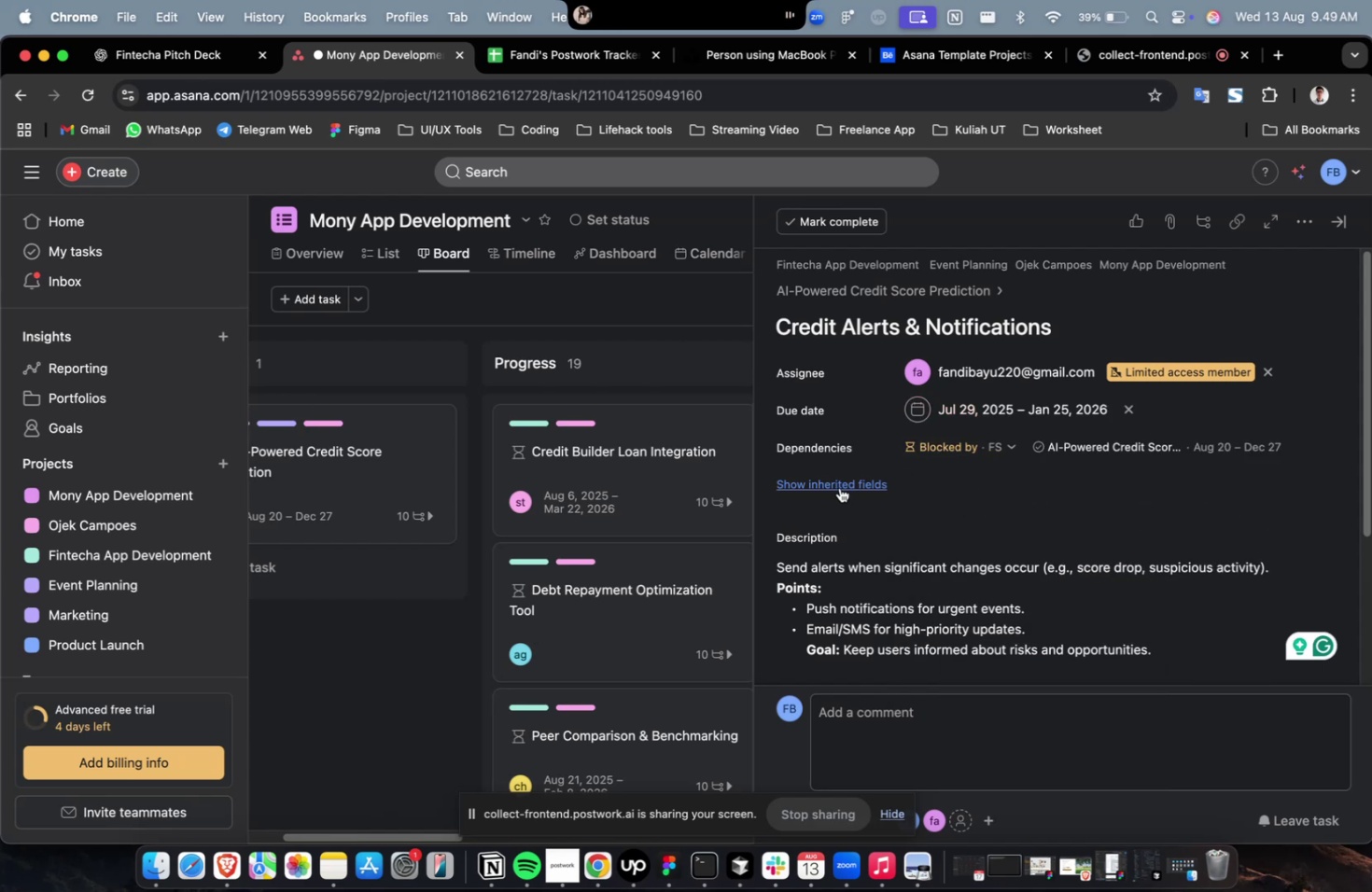 
triple_click([839, 487])
 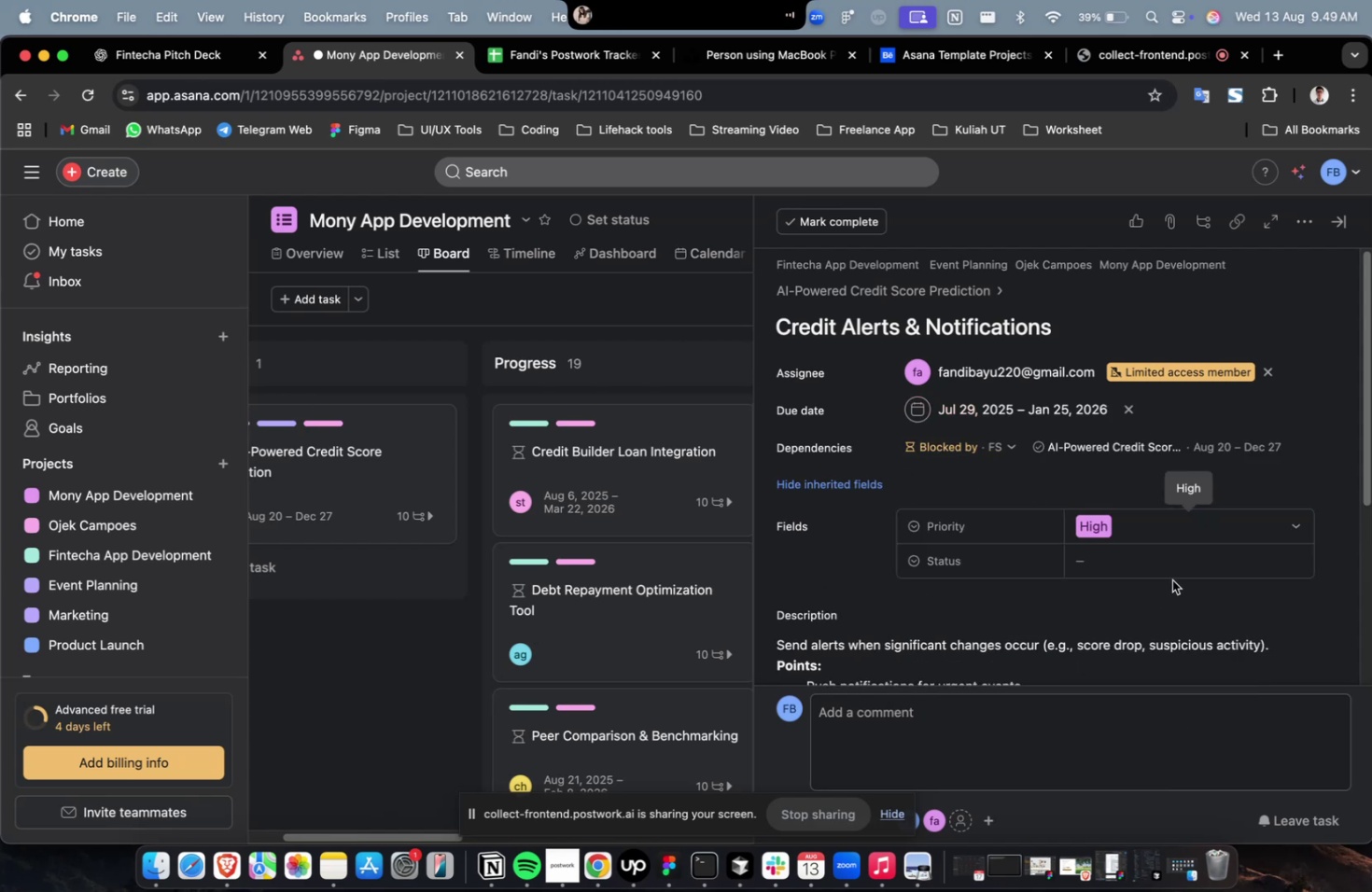 
triple_click([1170, 564])
 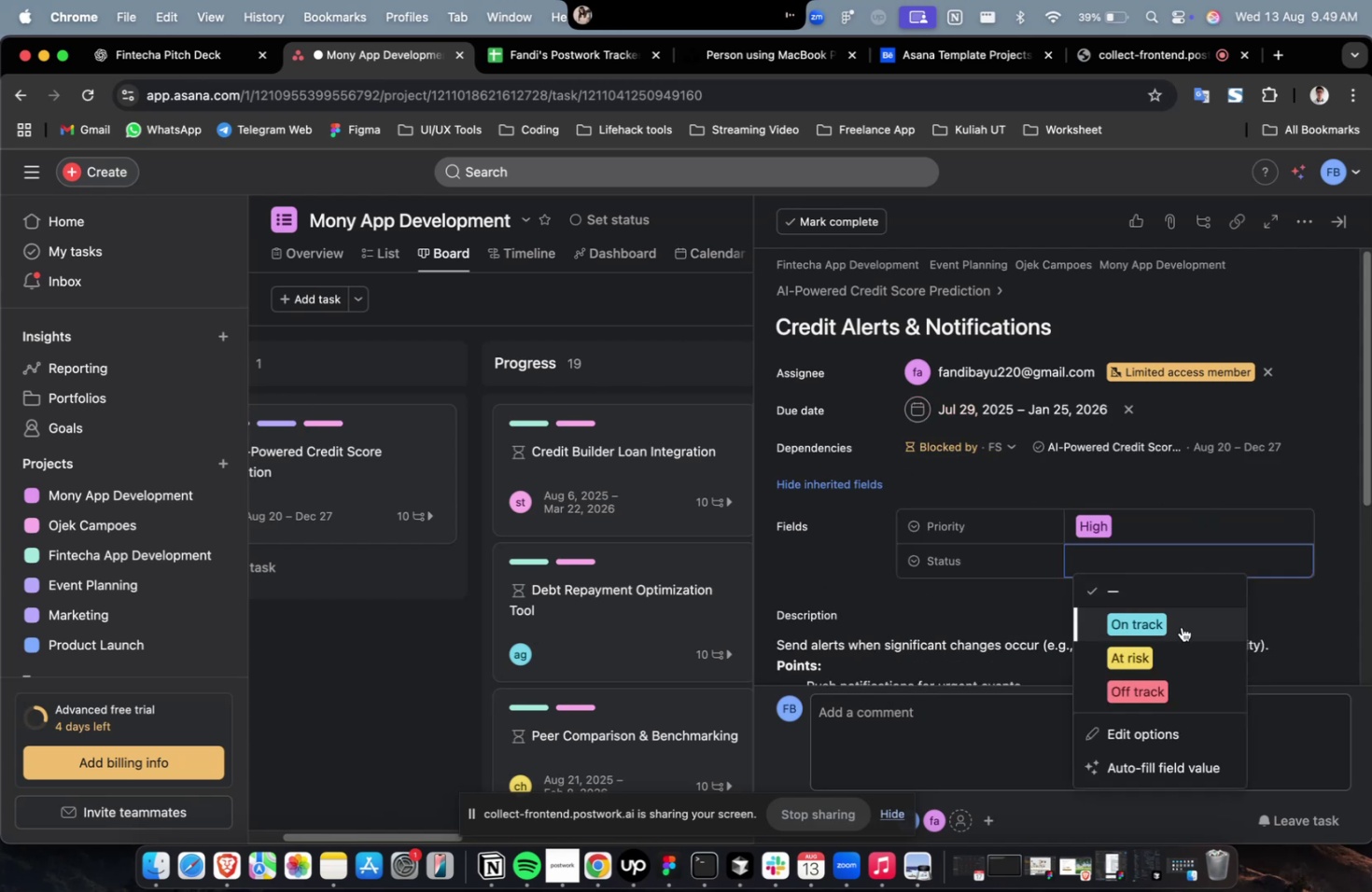 
triple_click([1181, 626])
 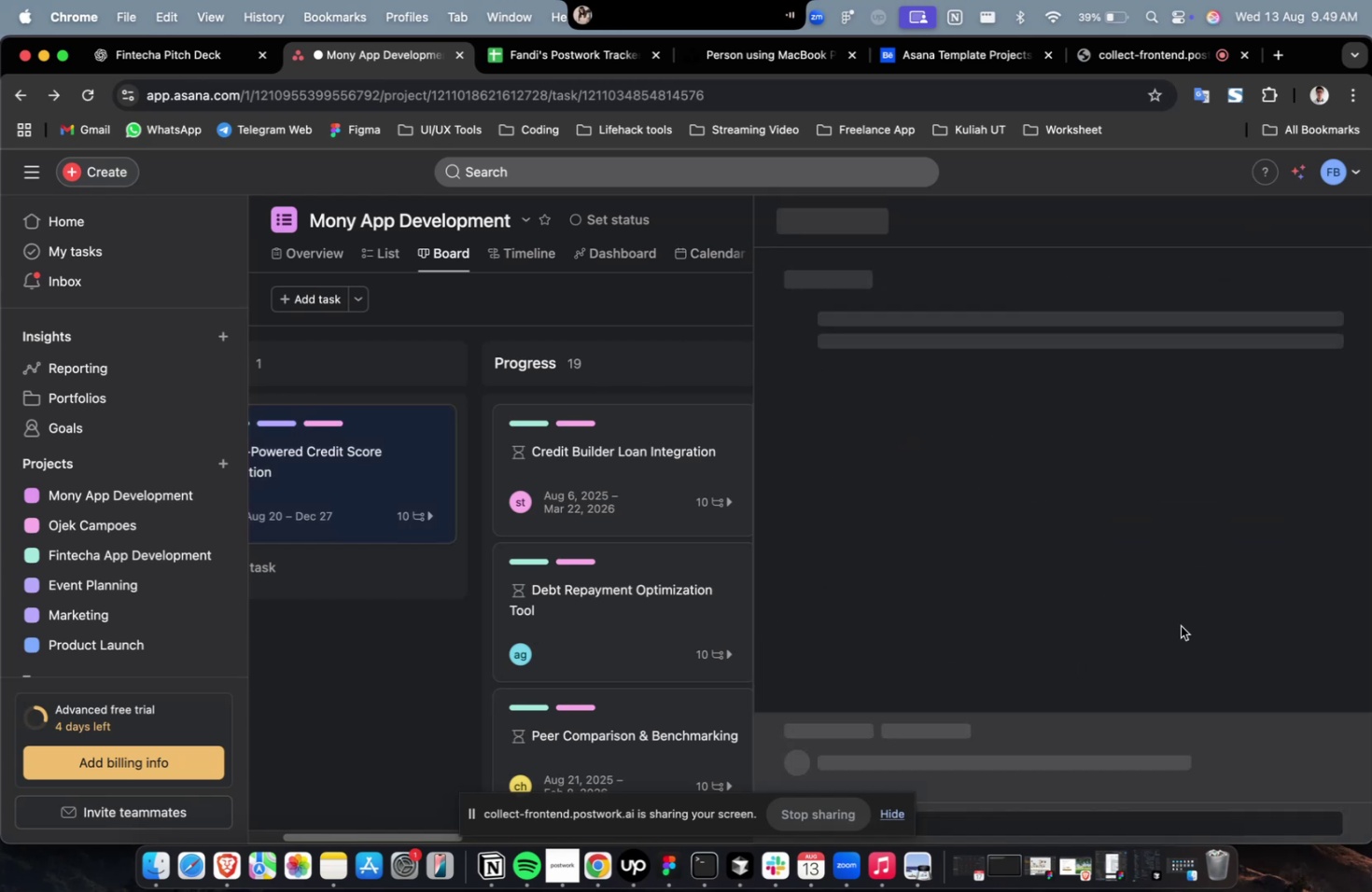 
scroll: coordinate [1180, 625], scroll_direction: down, amount: 39.0
 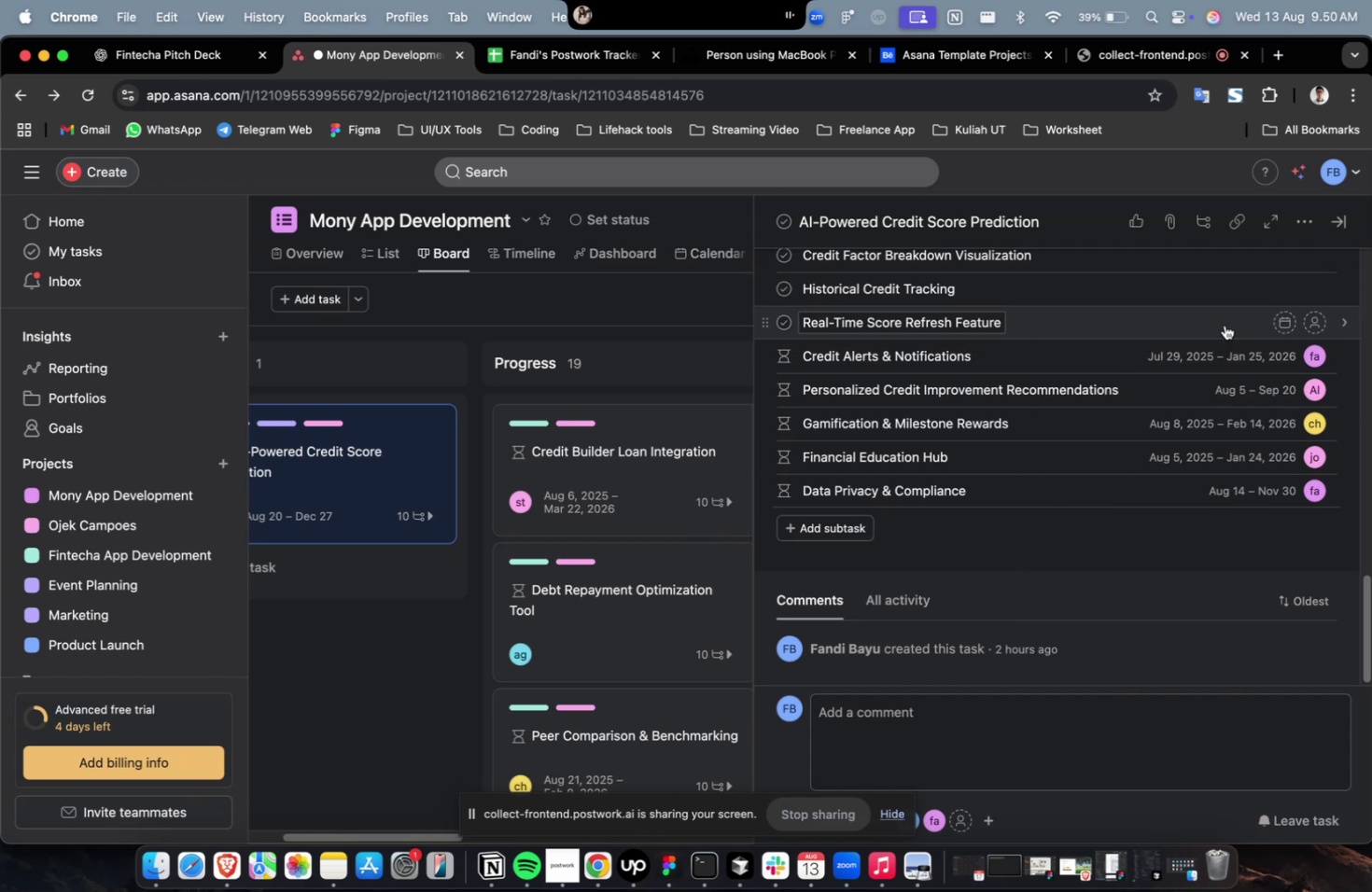 
left_click([1224, 325])
 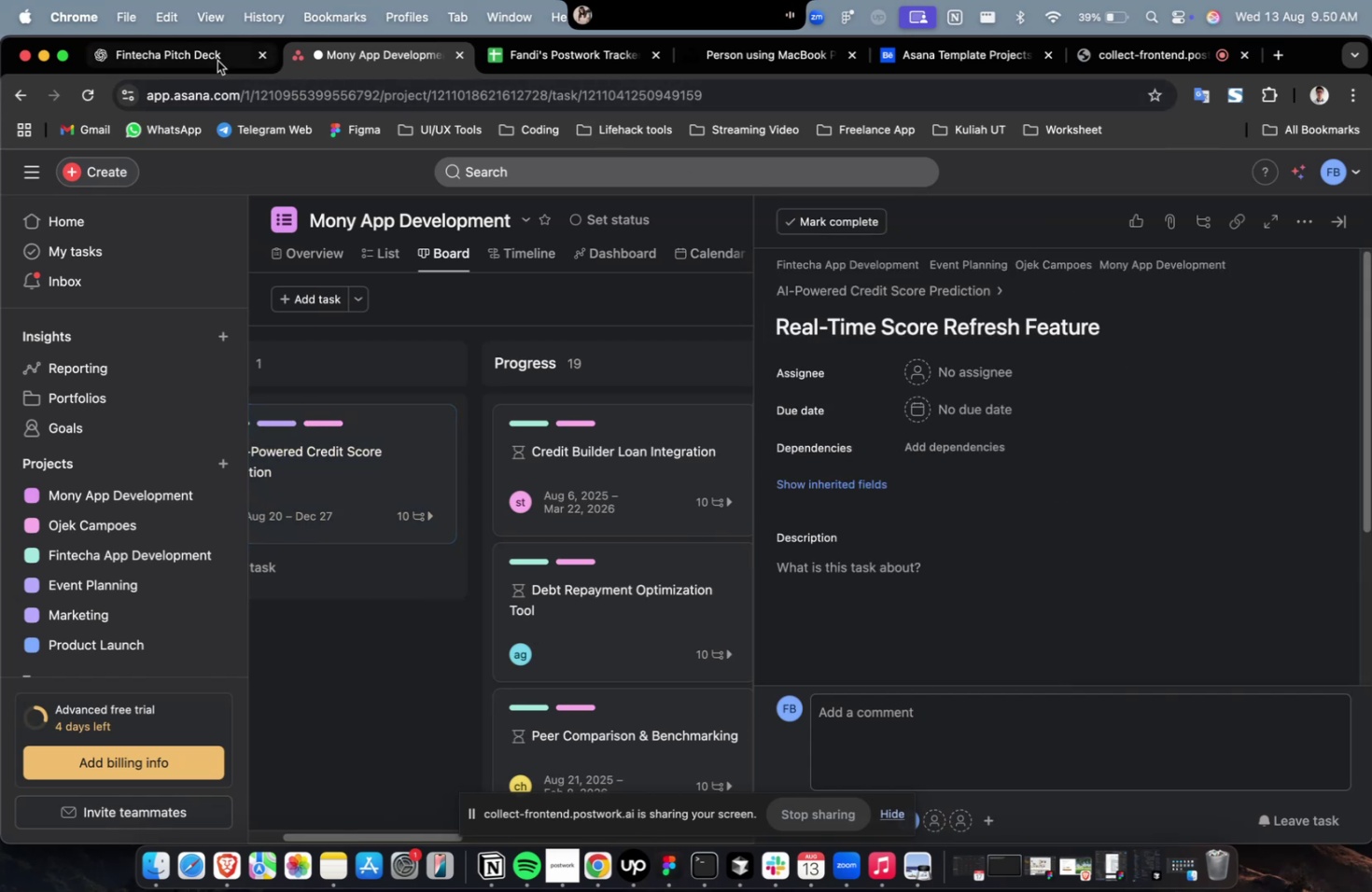 
left_click([179, 65])
 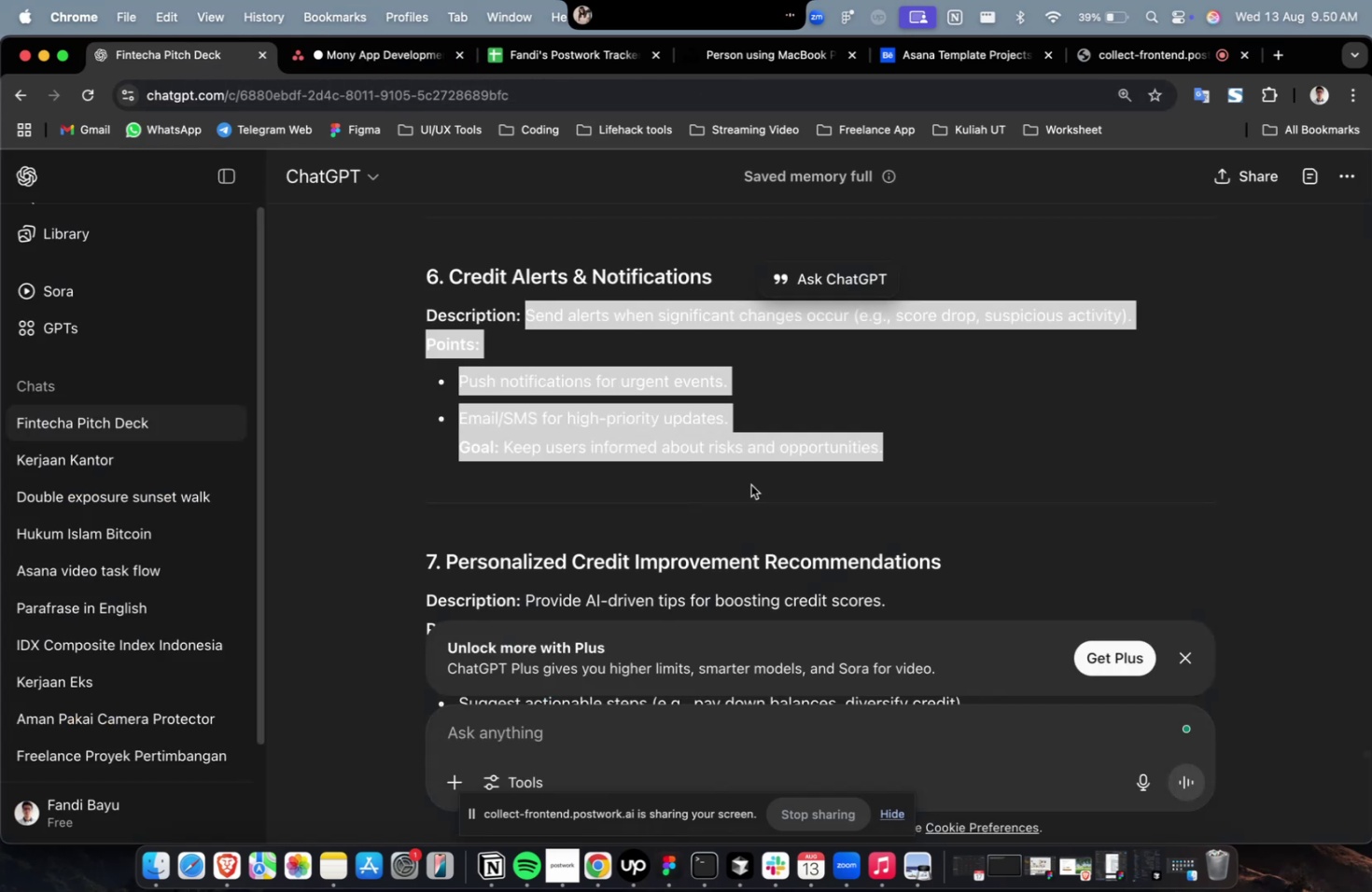 
scroll: coordinate [819, 517], scroll_direction: up, amount: 12.0
 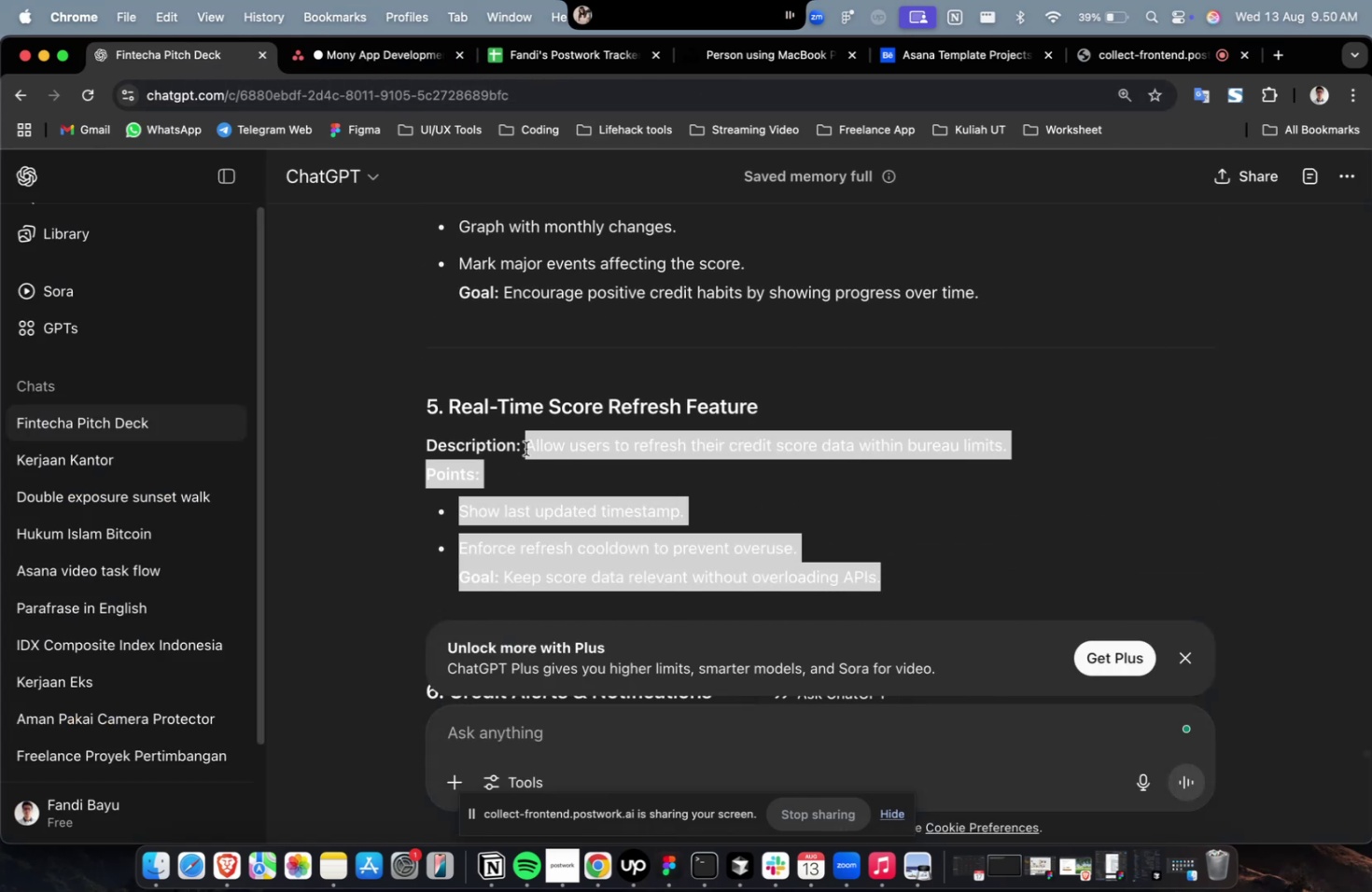 
key(Meta+C)
 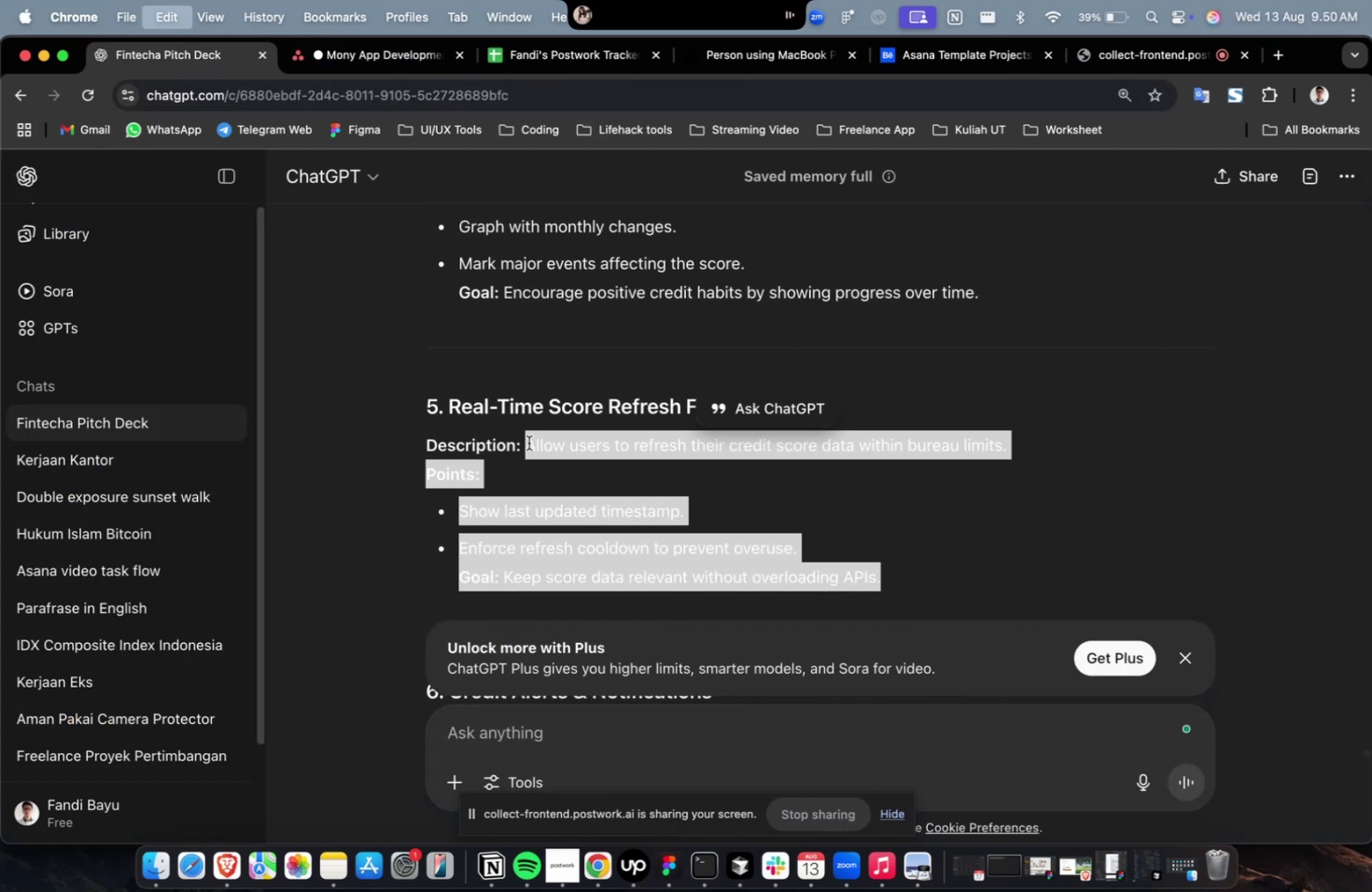 
key(Meta+C)
 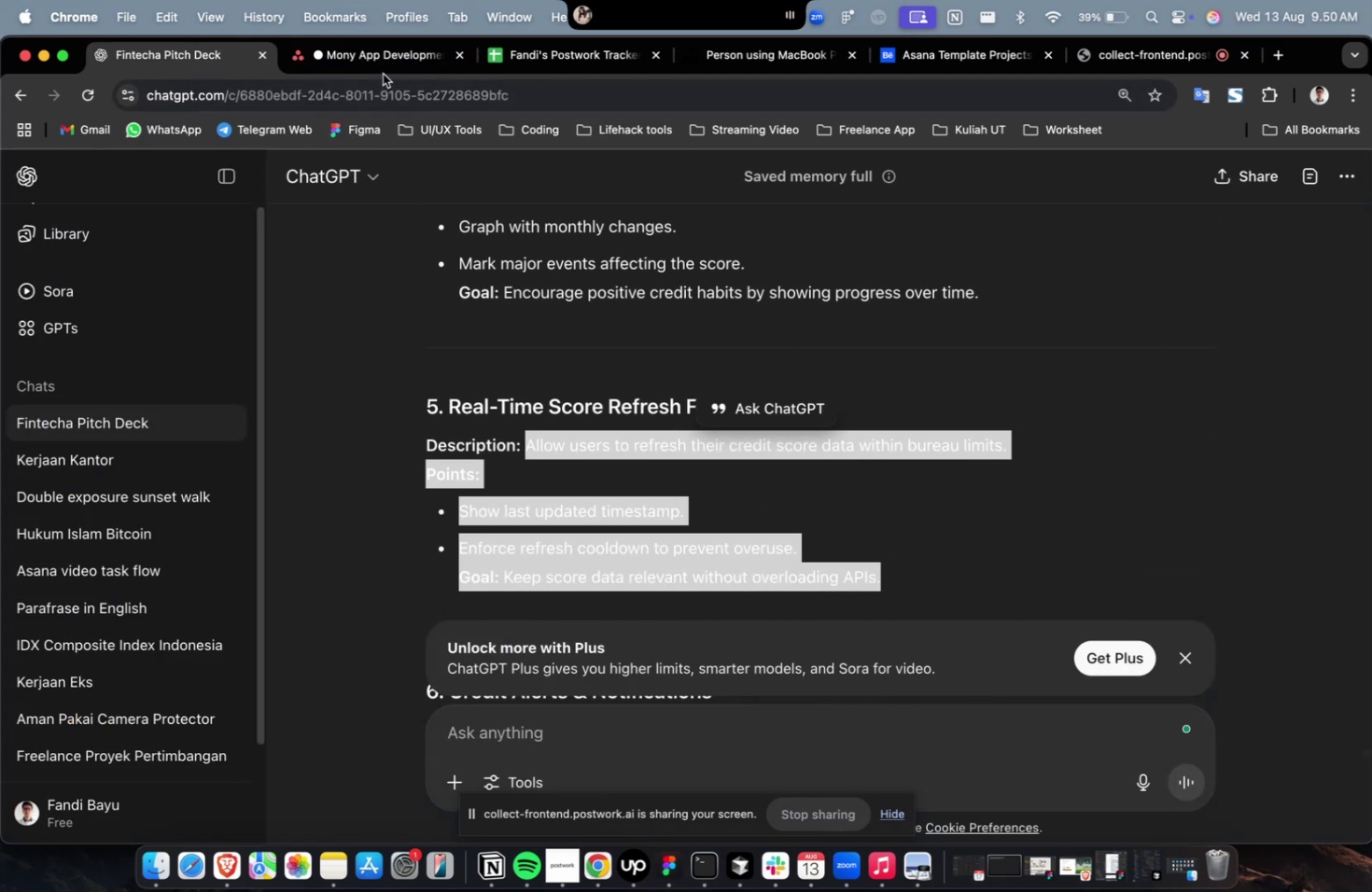 
left_click([383, 74])
 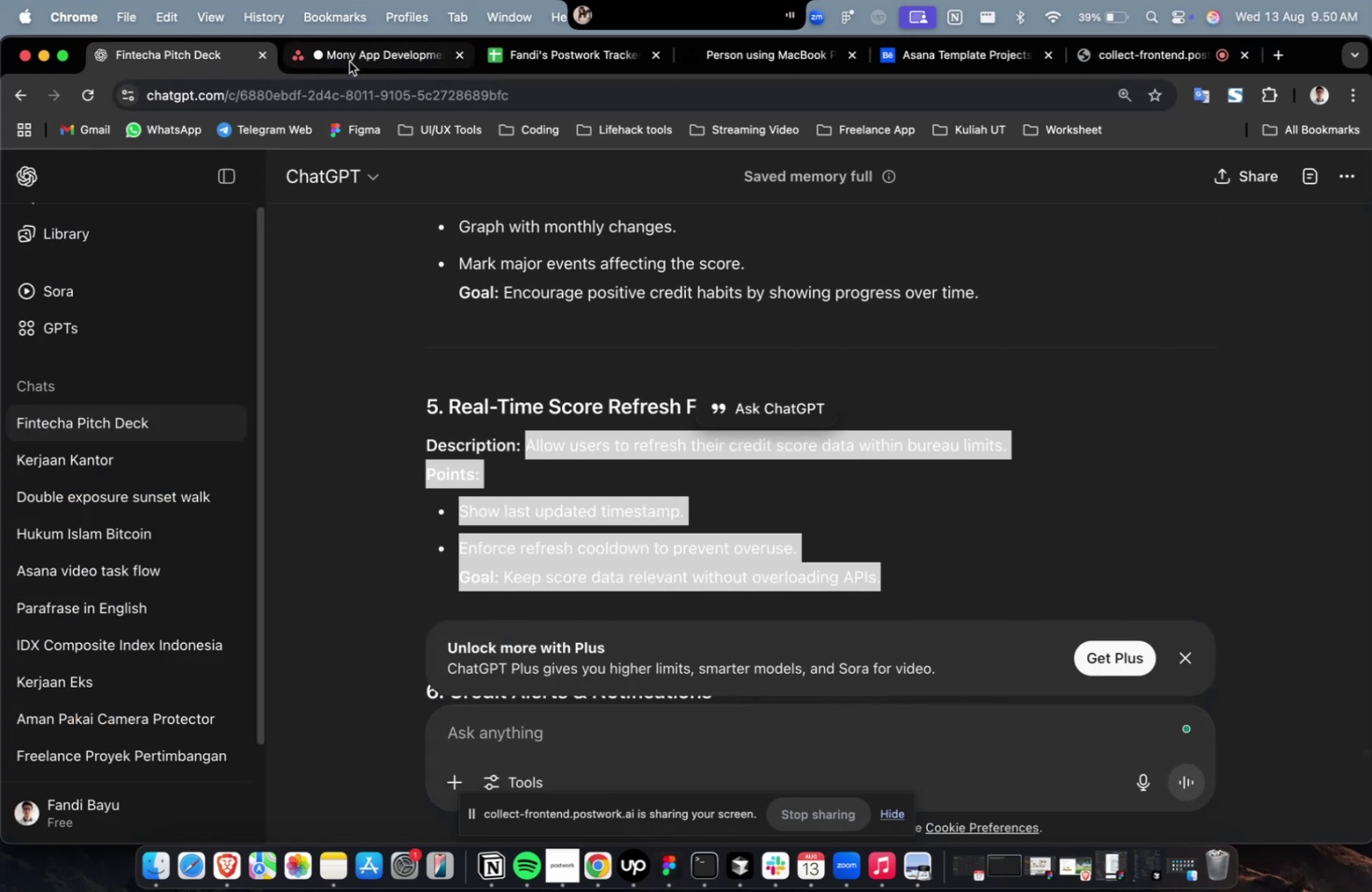 
left_click([349, 62])
 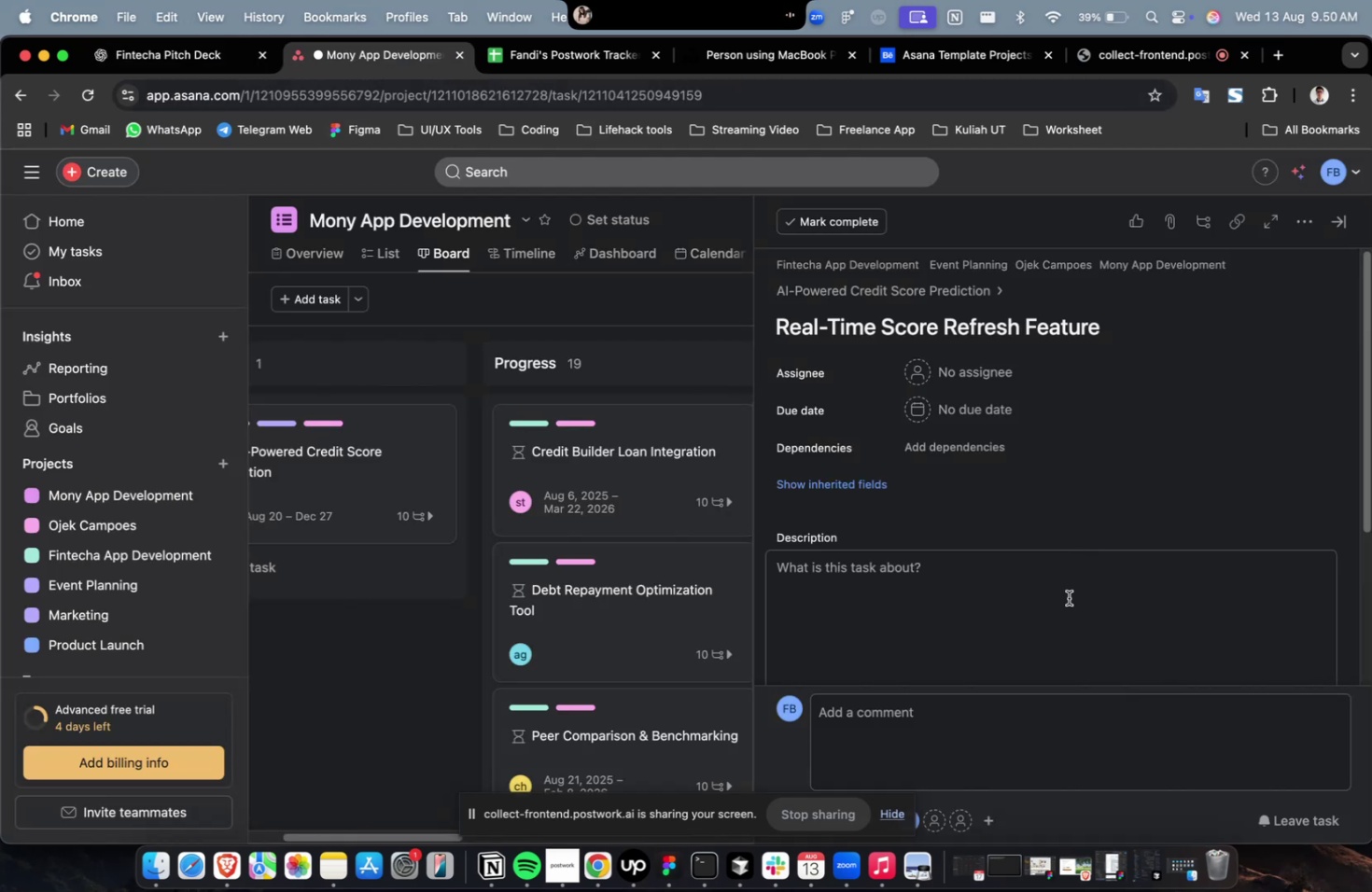 
key(Meta+V)
 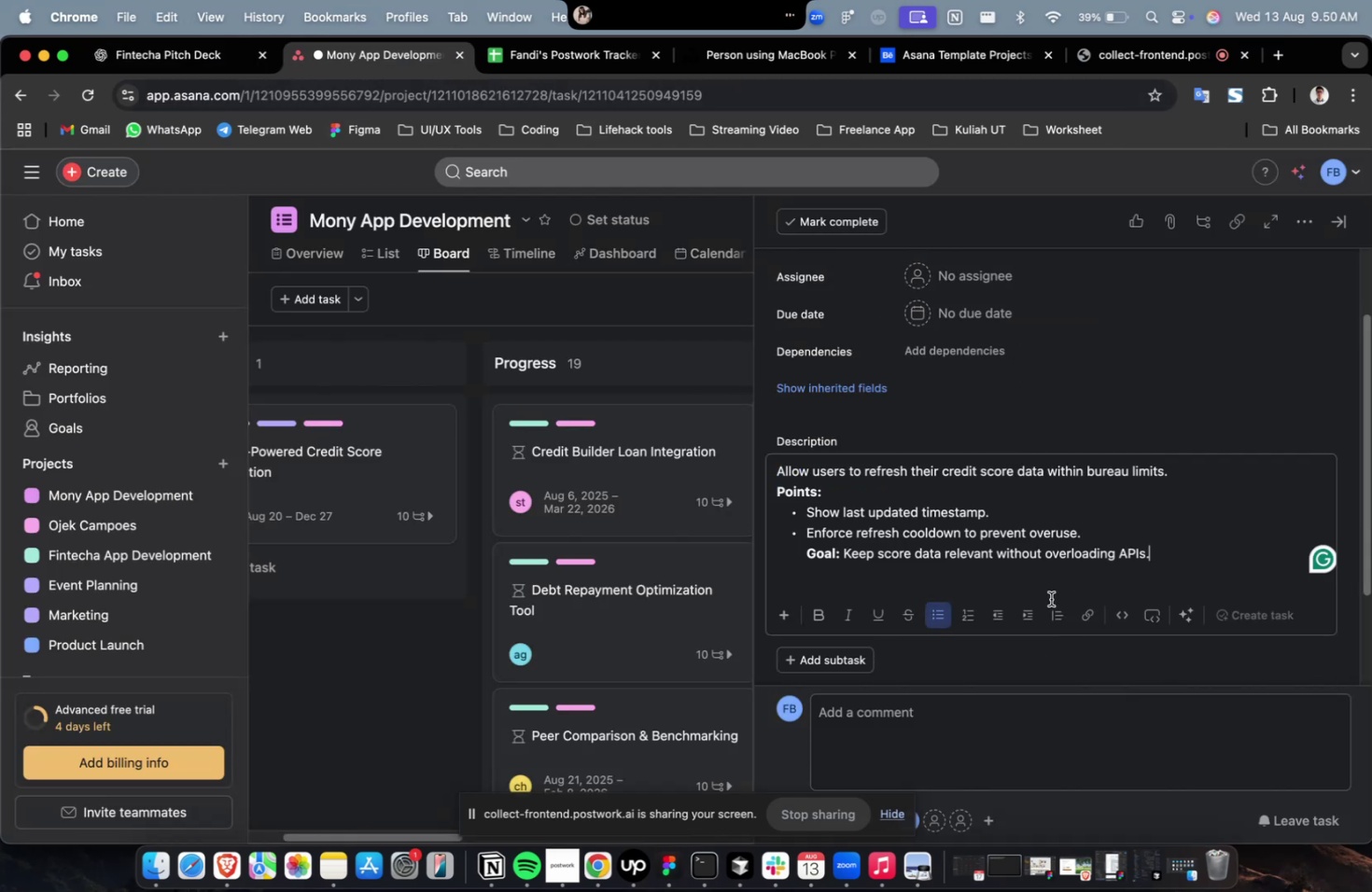 
scroll: coordinate [1050, 598], scroll_direction: up, amount: 12.0
 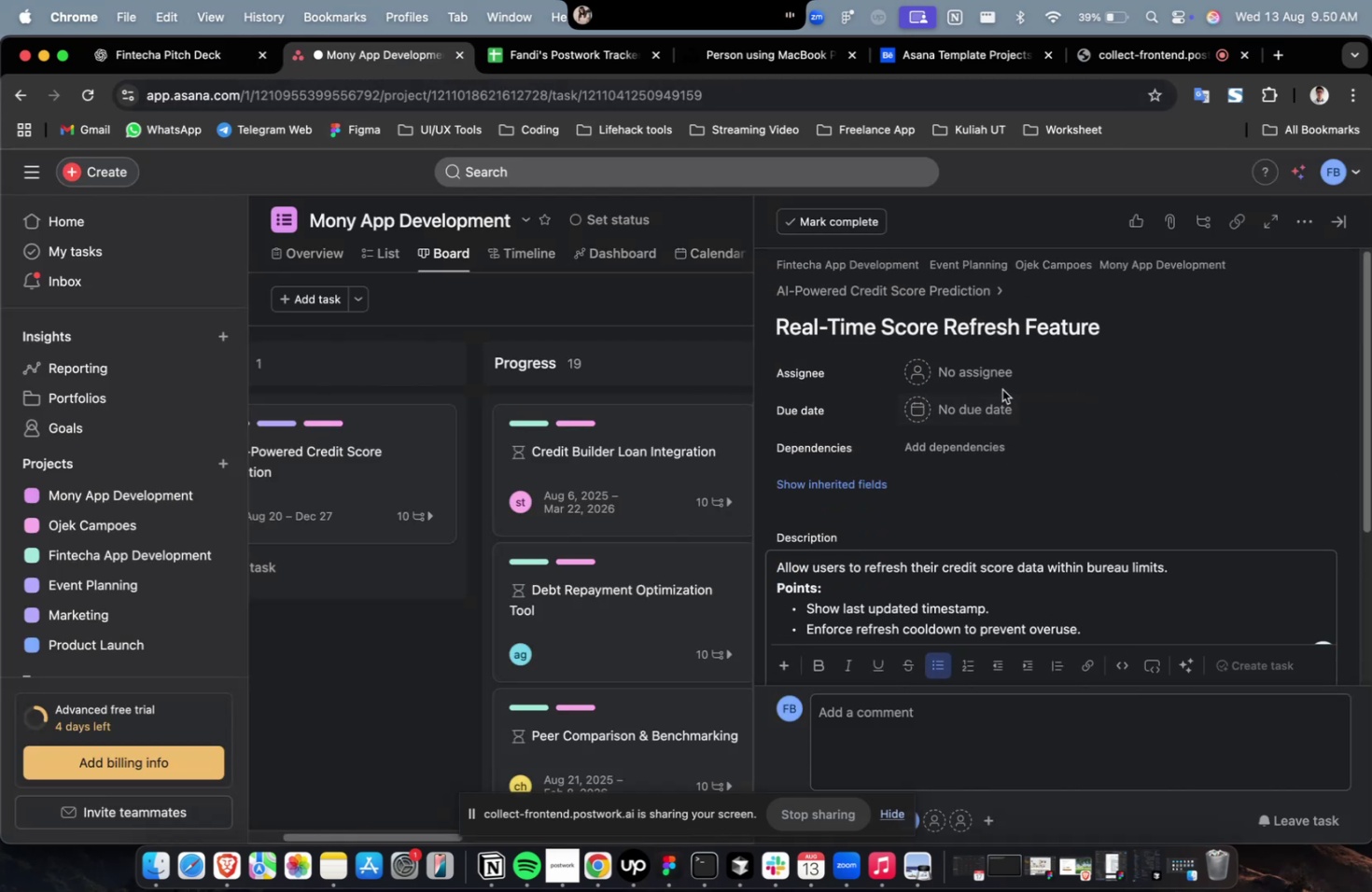 
left_click([1001, 389])
 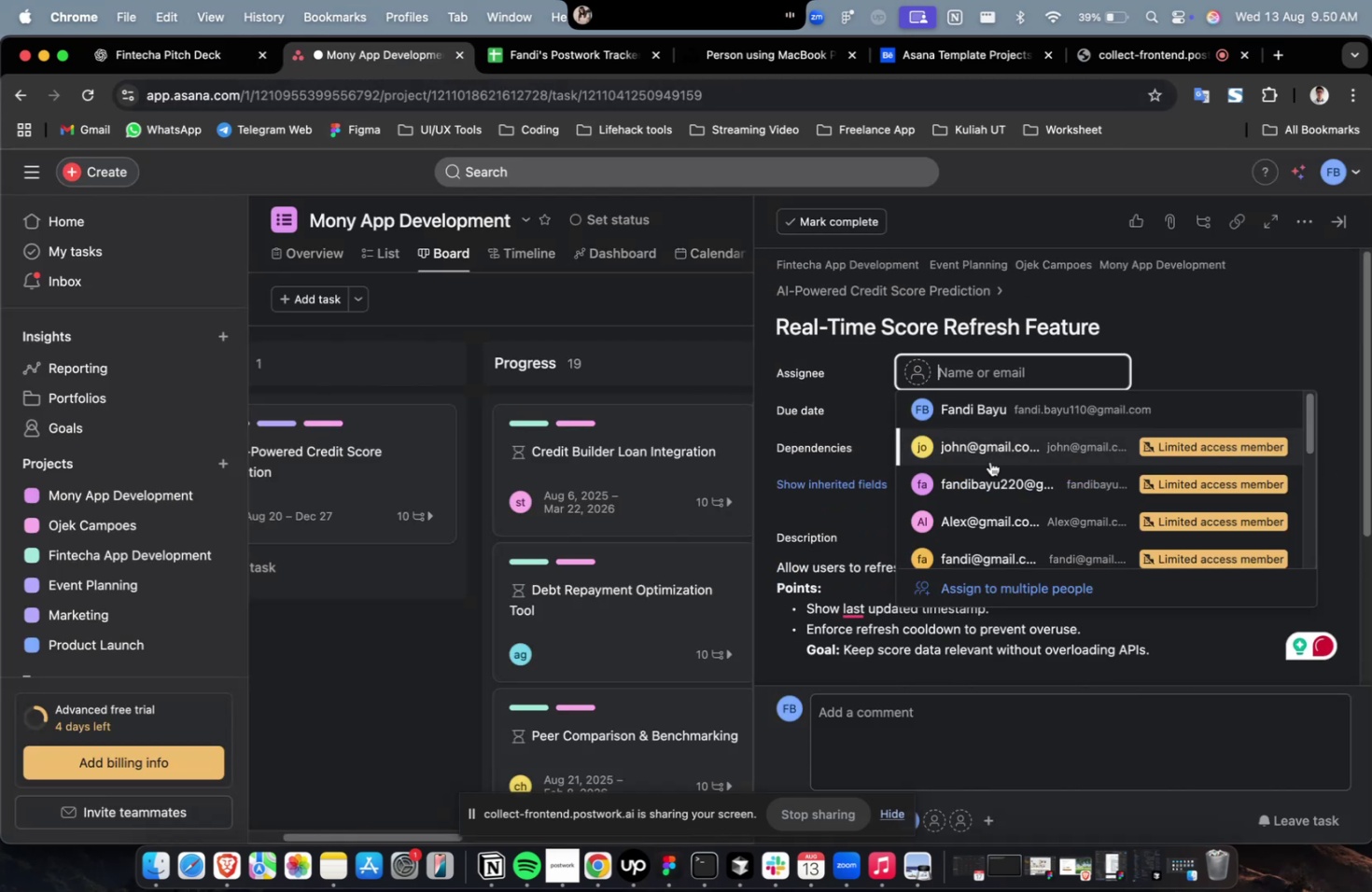 
triple_click([988, 473])
 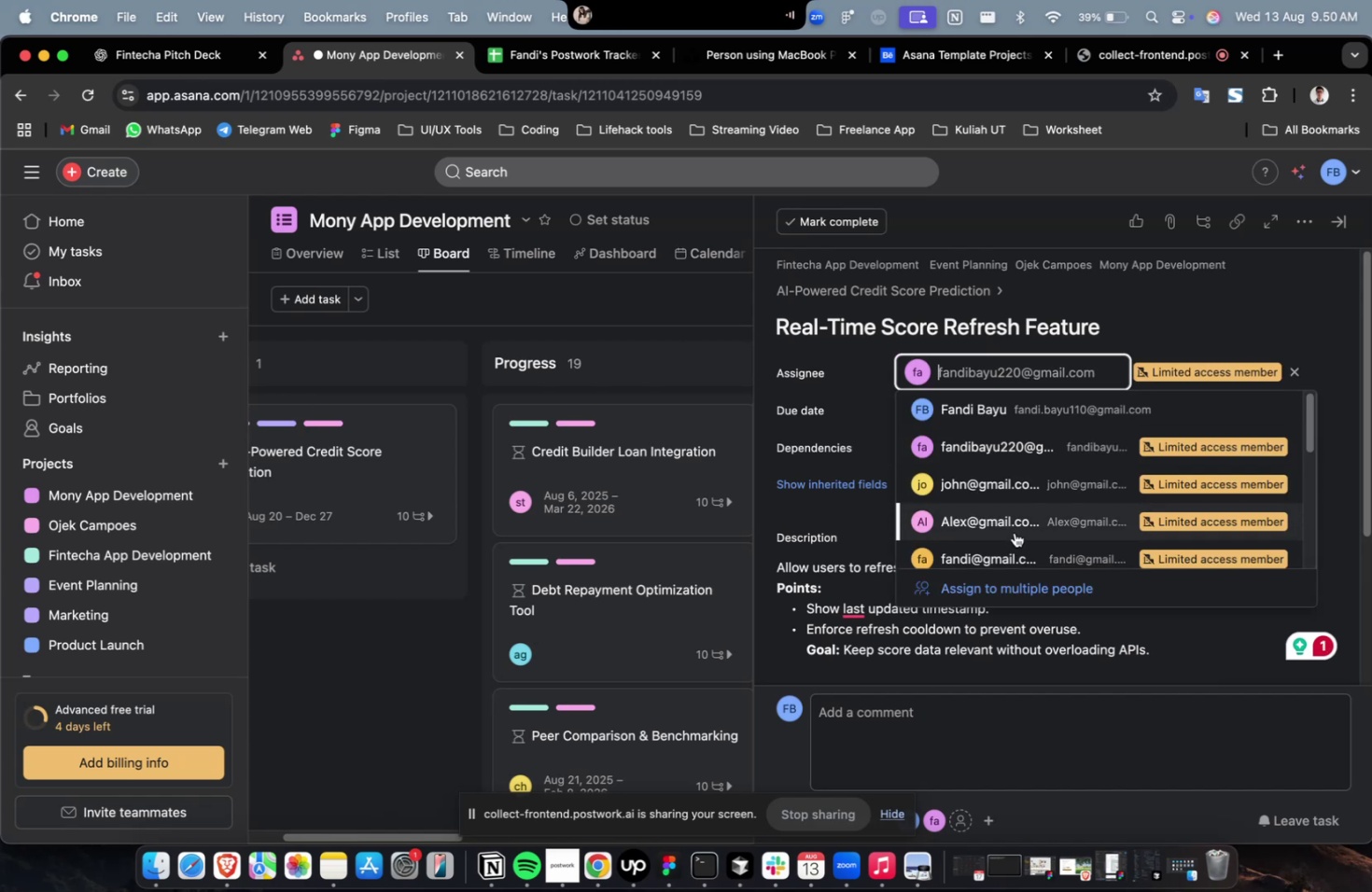 
triple_click([1014, 532])
 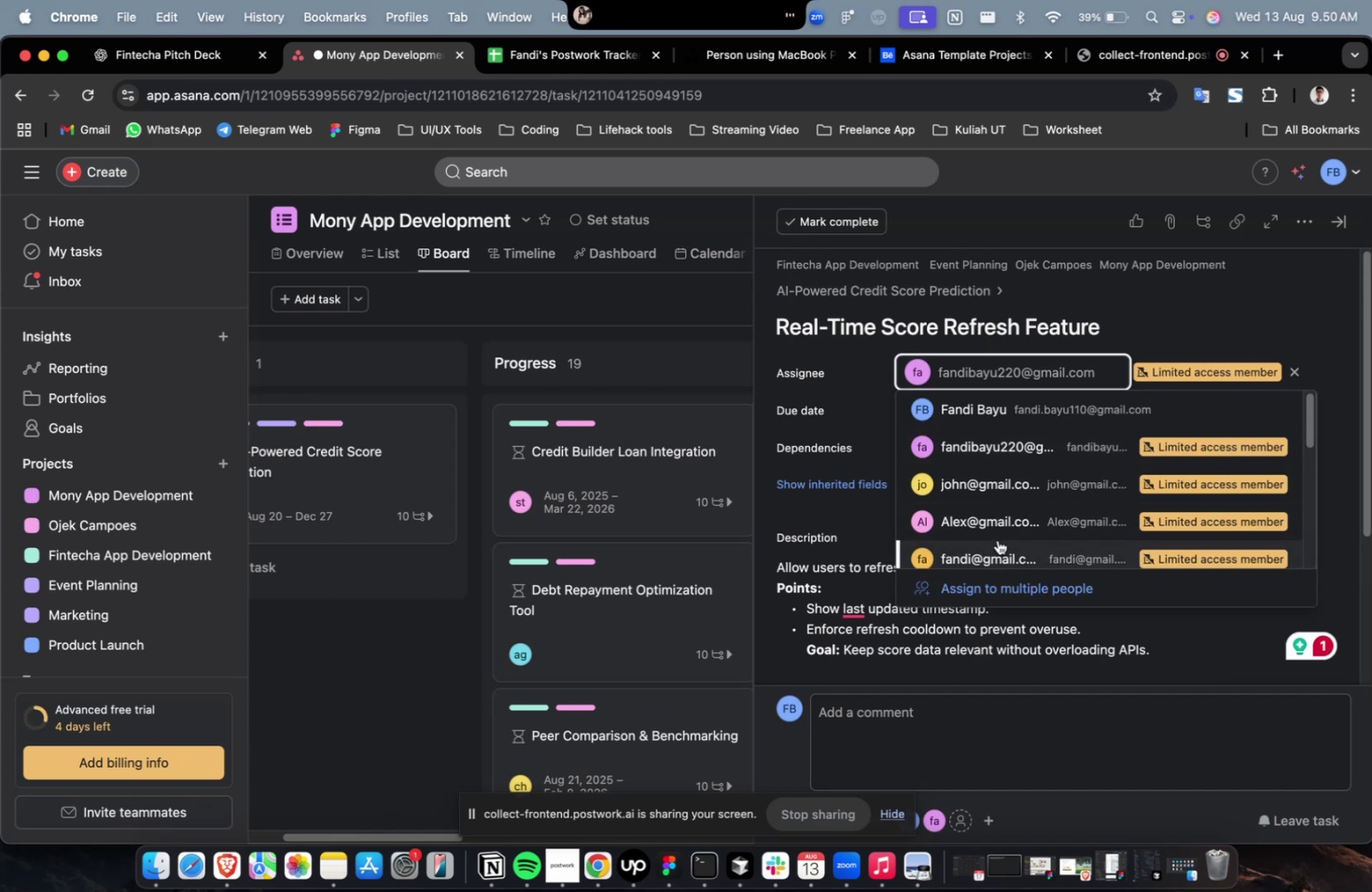 
left_click([997, 540])
 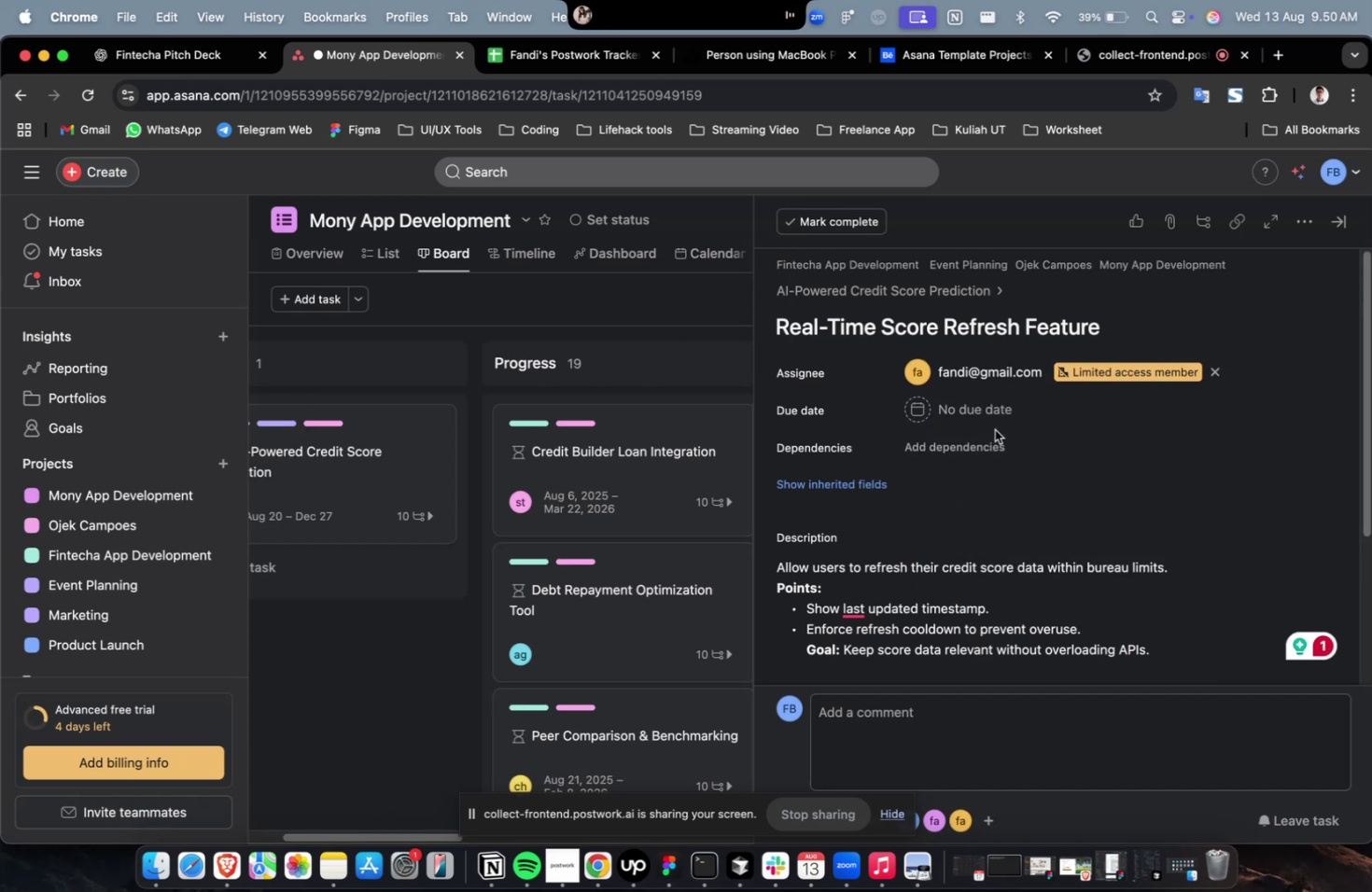 
double_click([994, 429])
 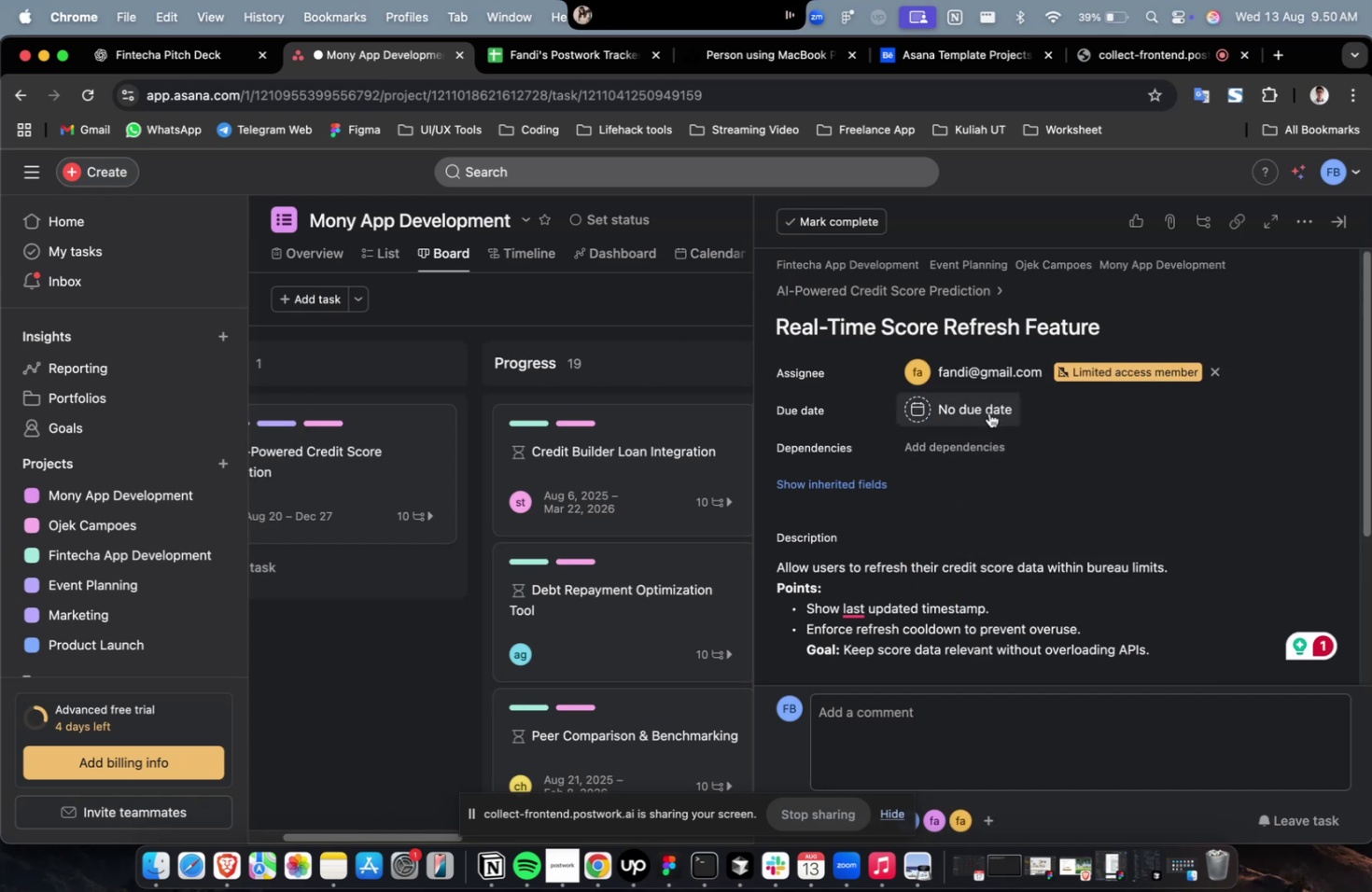 
triple_click([988, 412])
 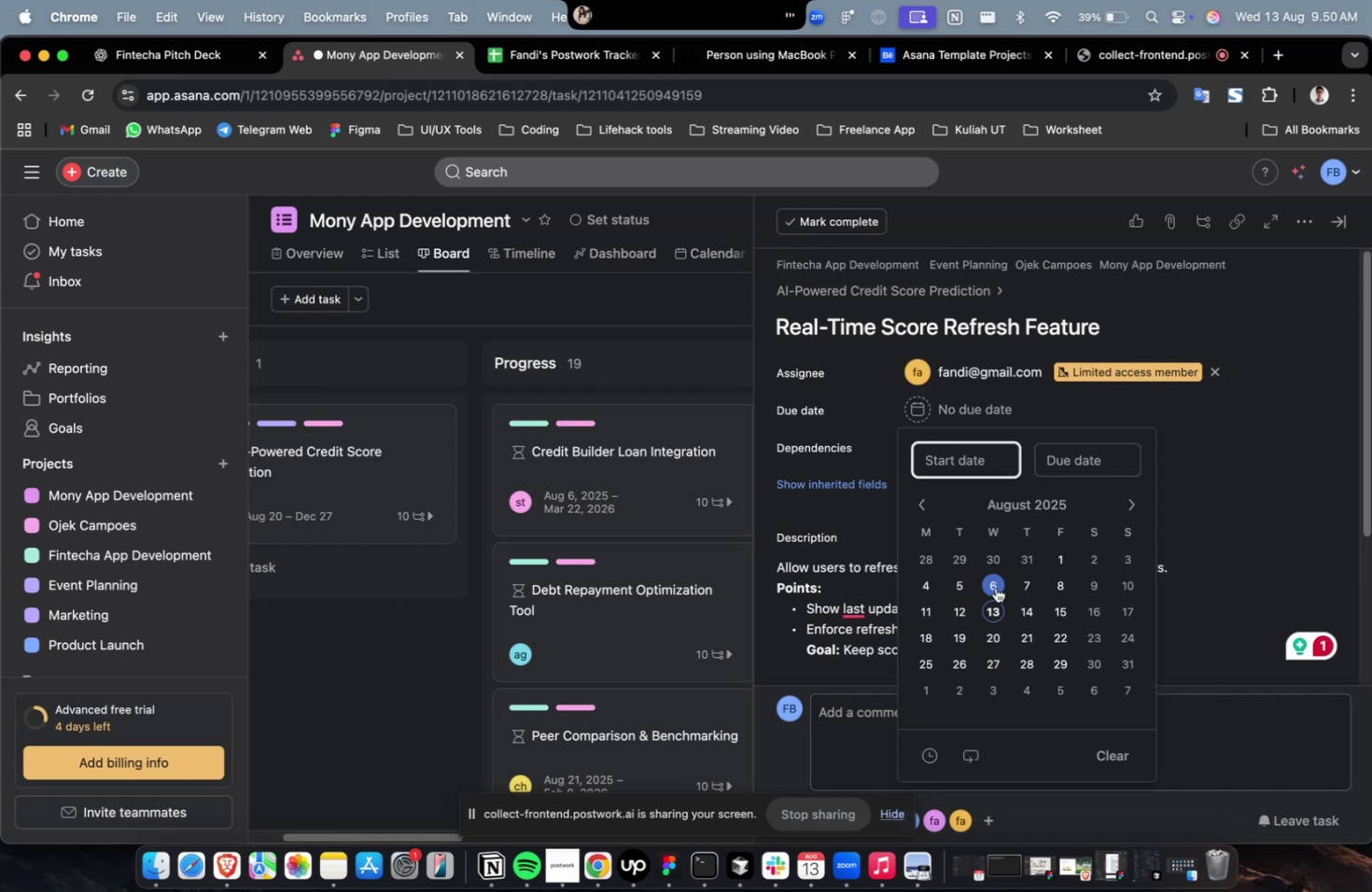 
left_click([995, 587])
 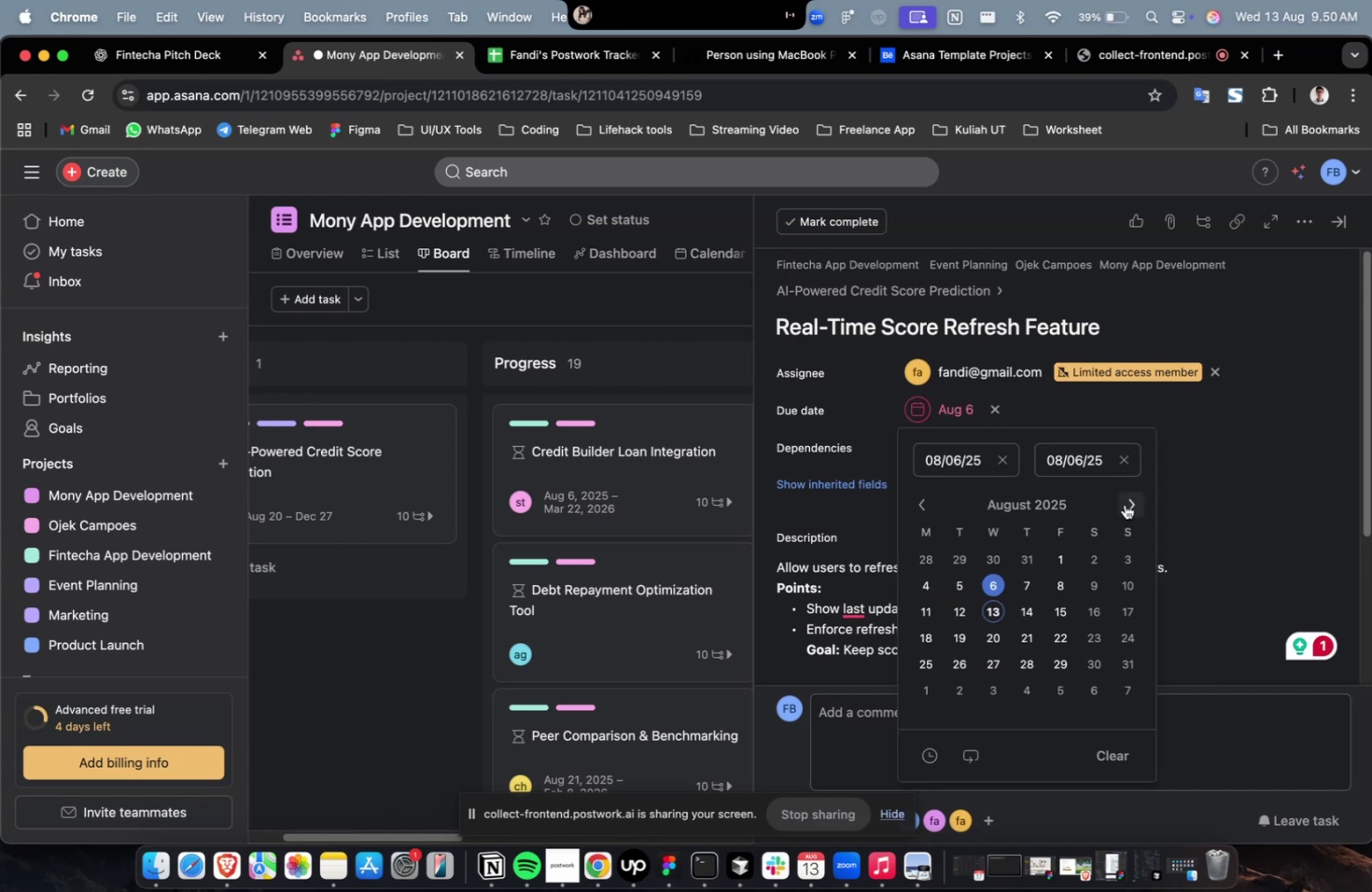 
double_click([1124, 504])
 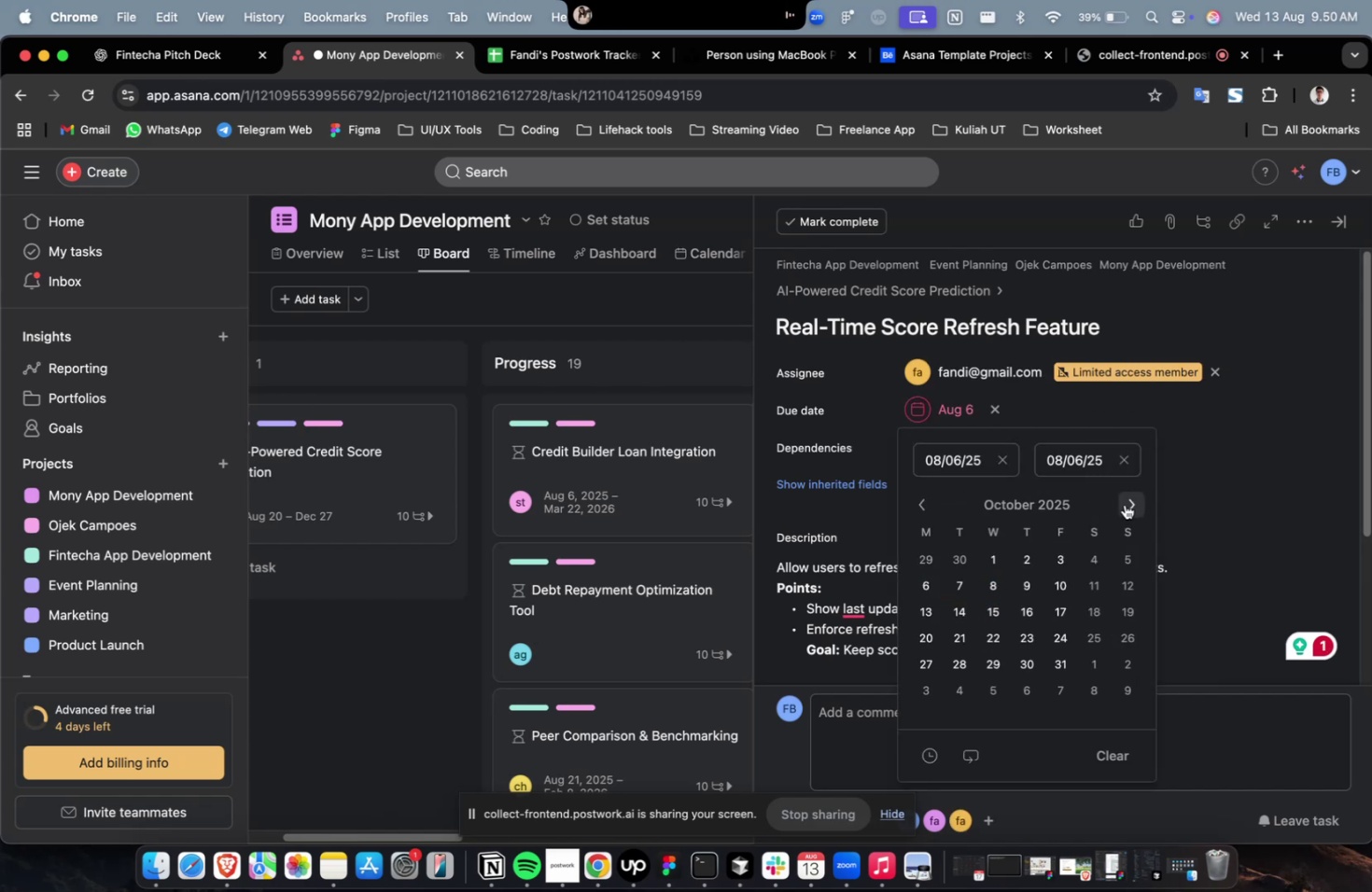 
triple_click([1124, 504])
 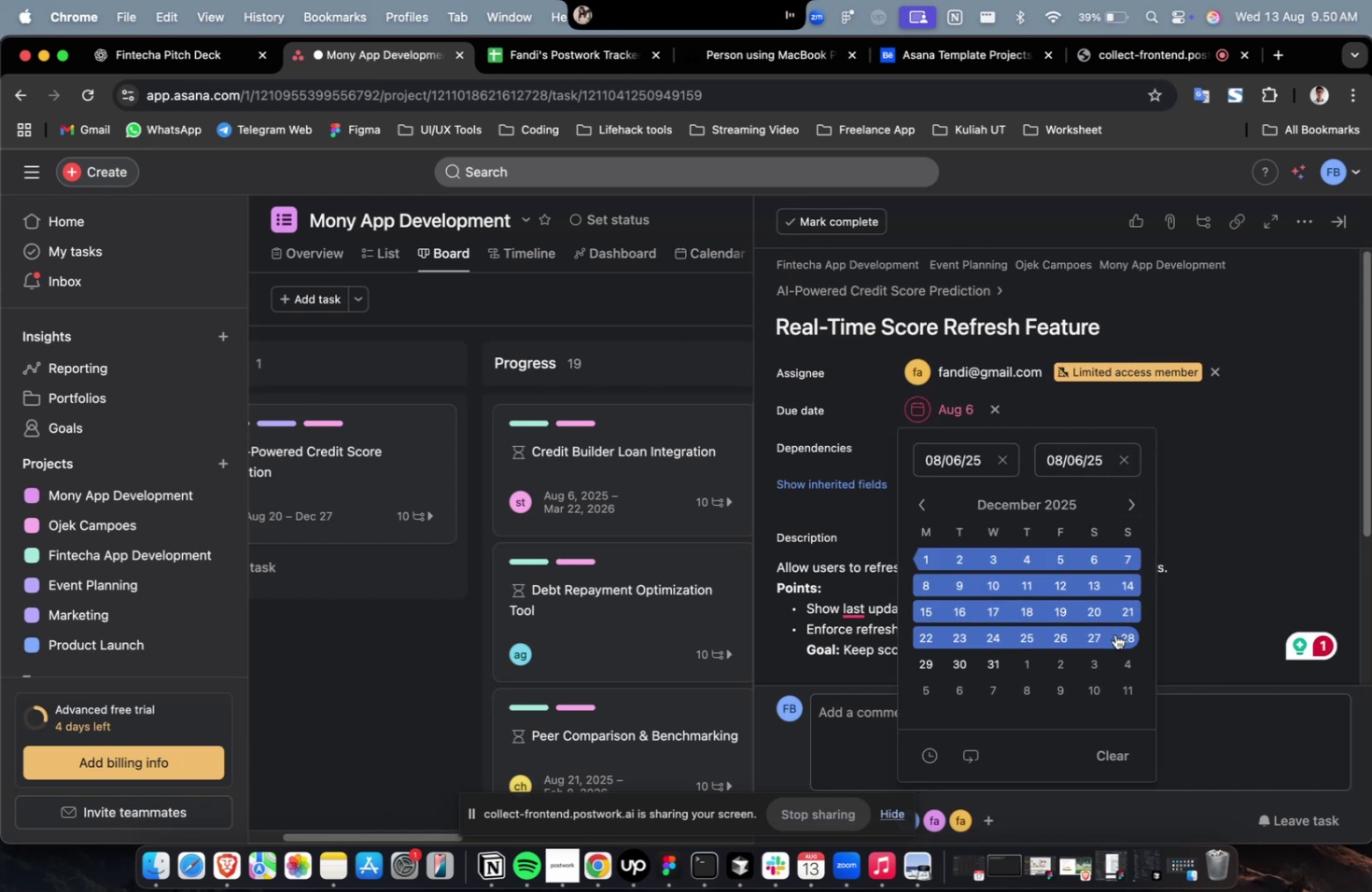 
left_click([1113, 634])
 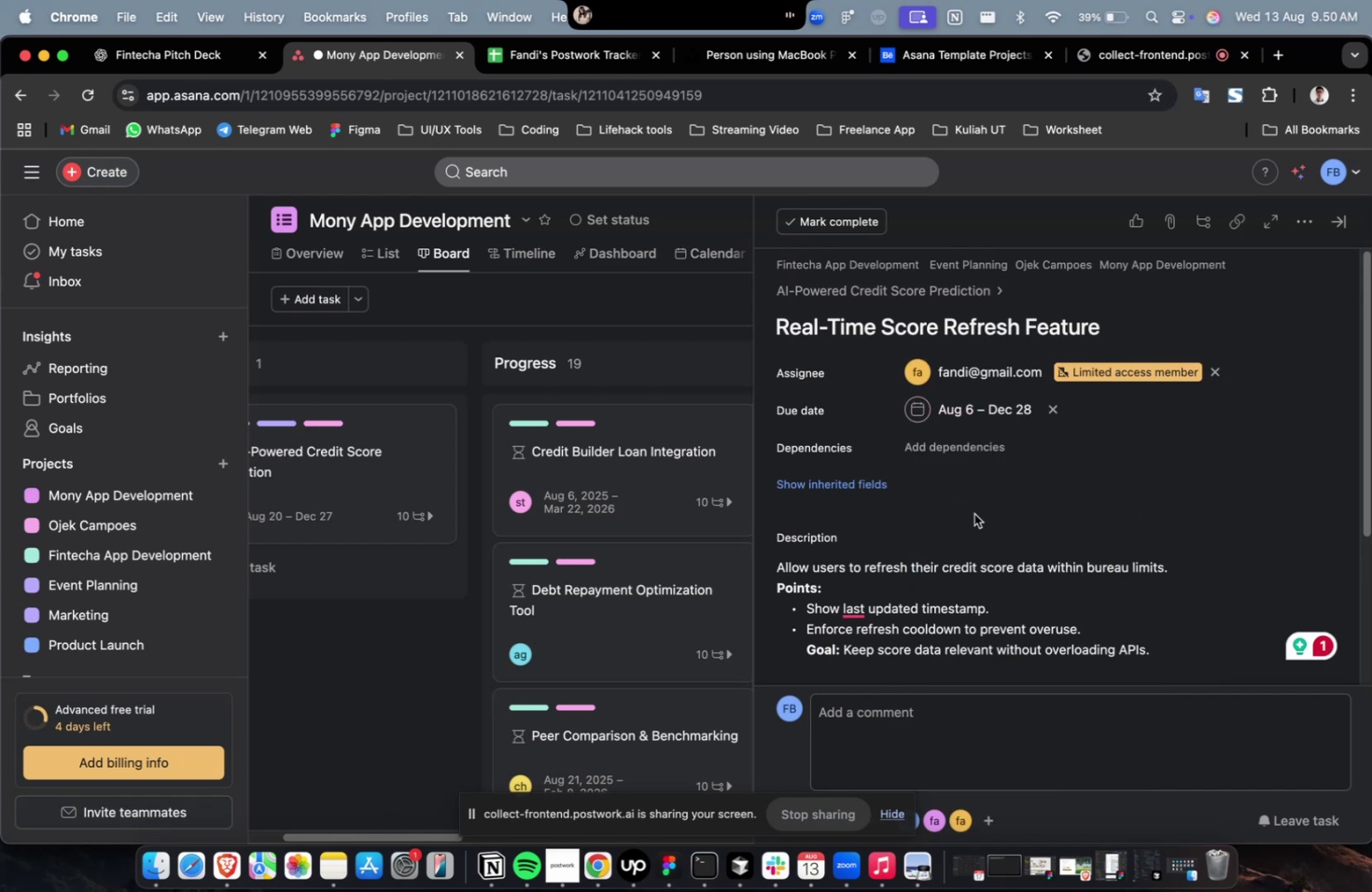 
left_click([967, 421])
 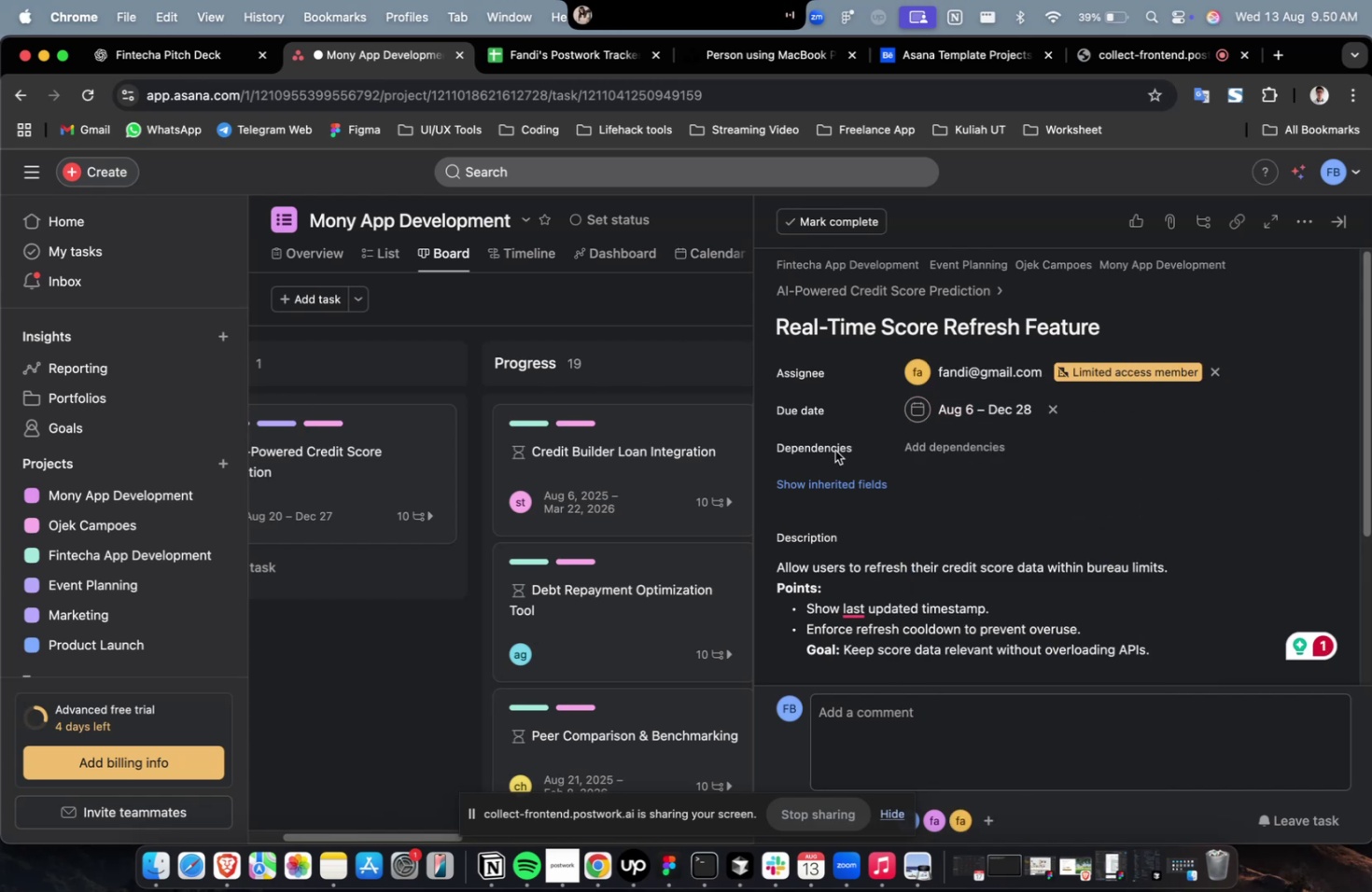 
double_click([990, 445])
 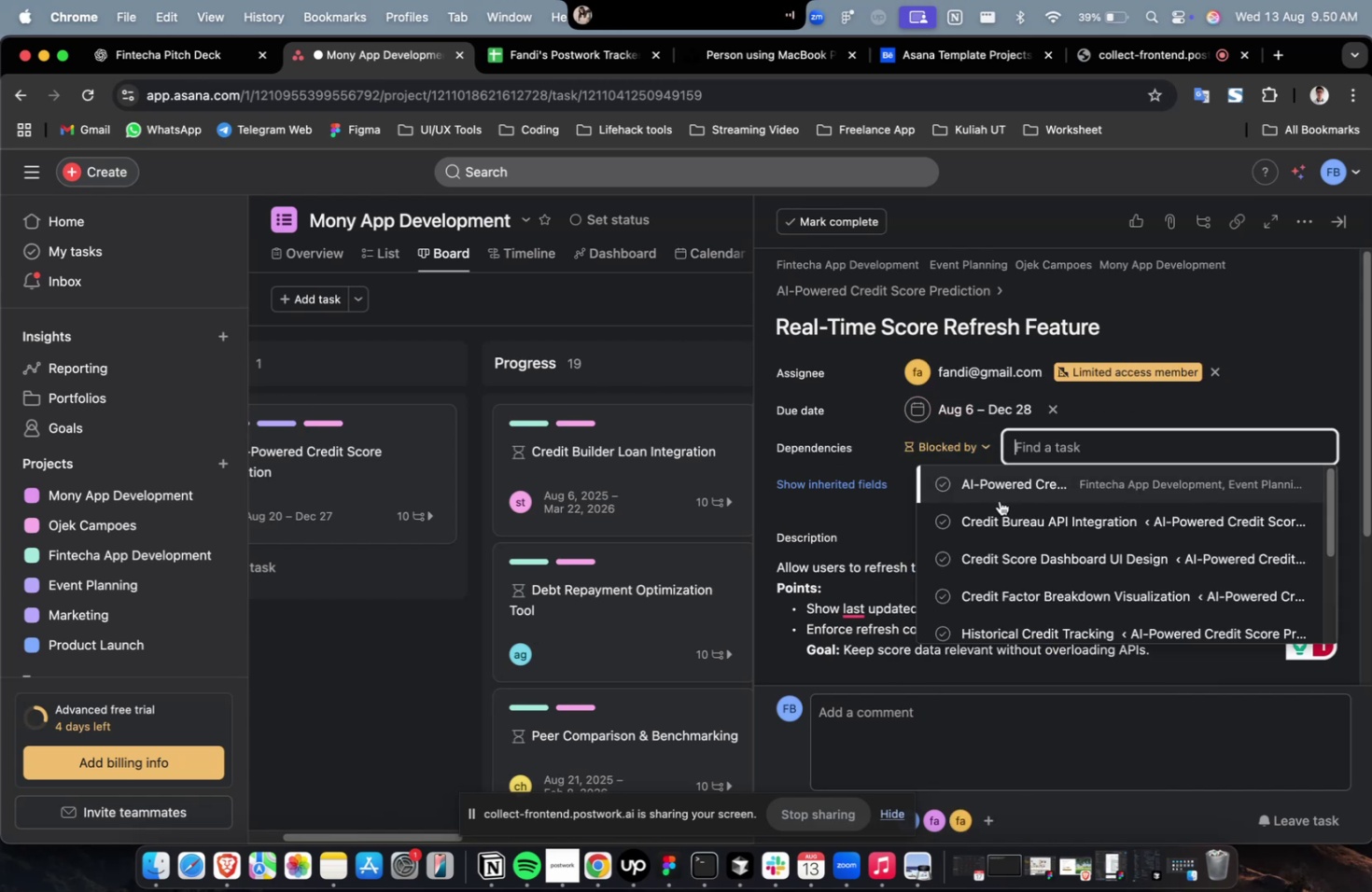 
triple_click([999, 499])
 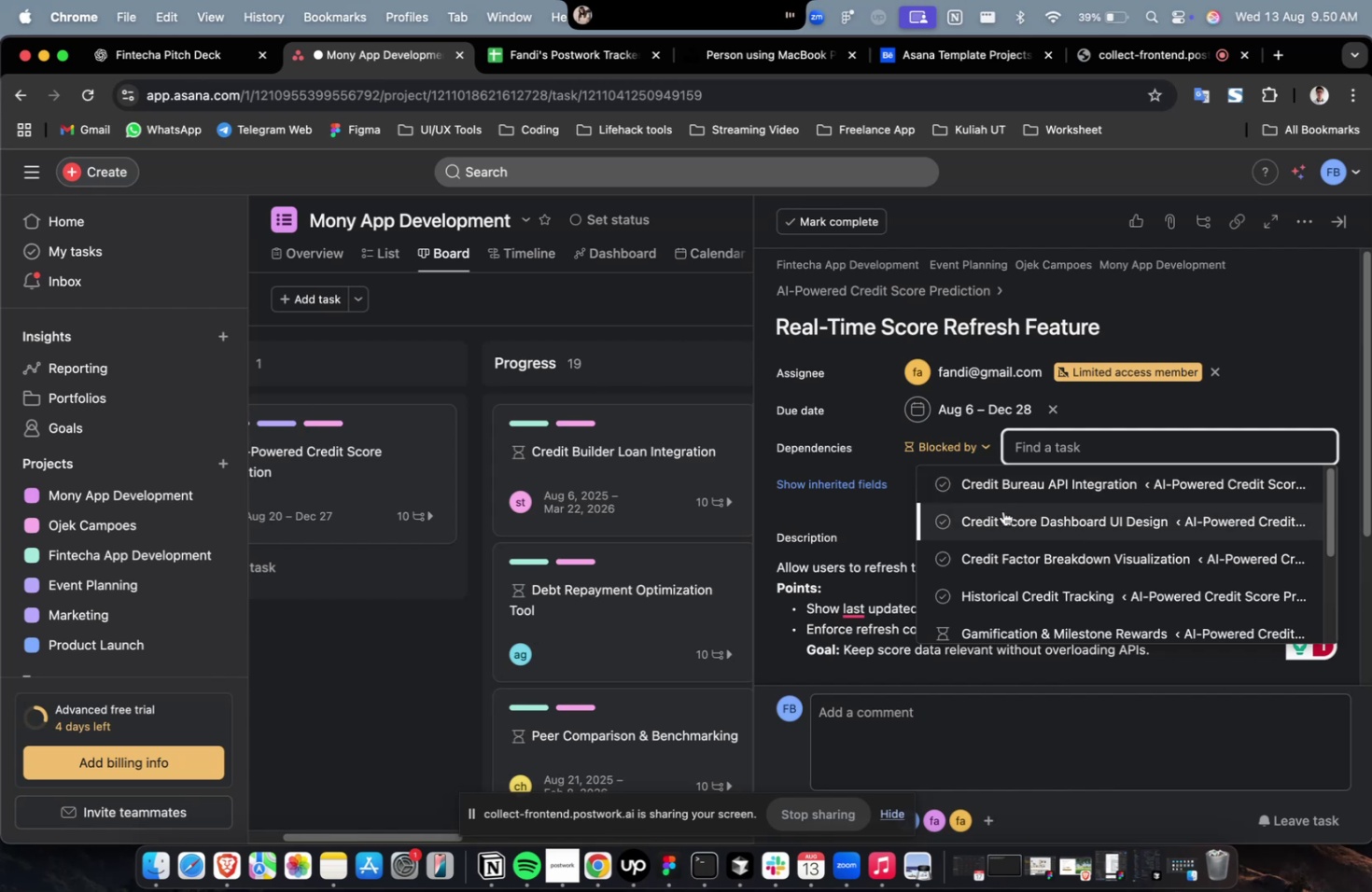 
triple_click([1002, 510])
 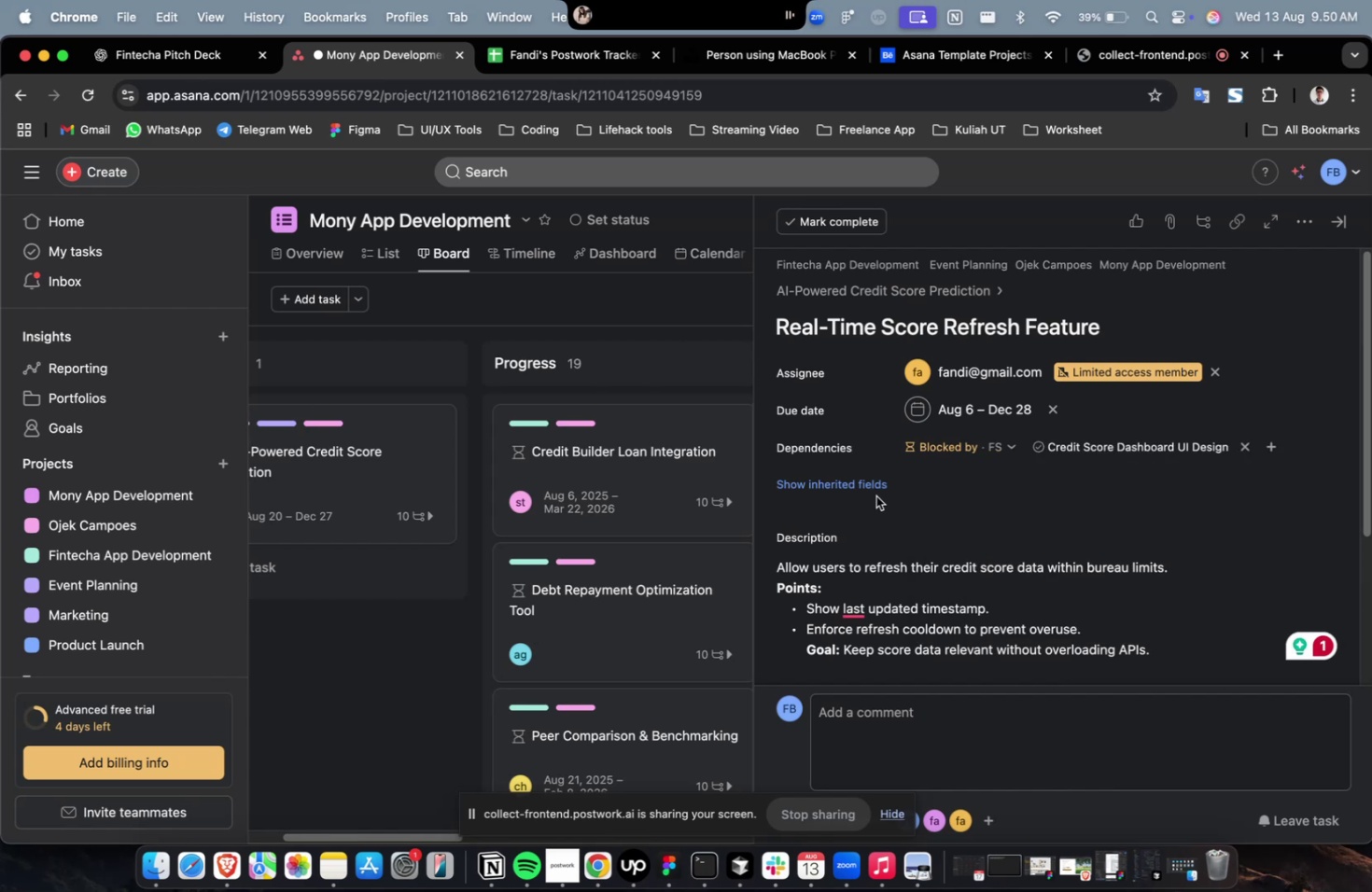 
triple_click([875, 495])
 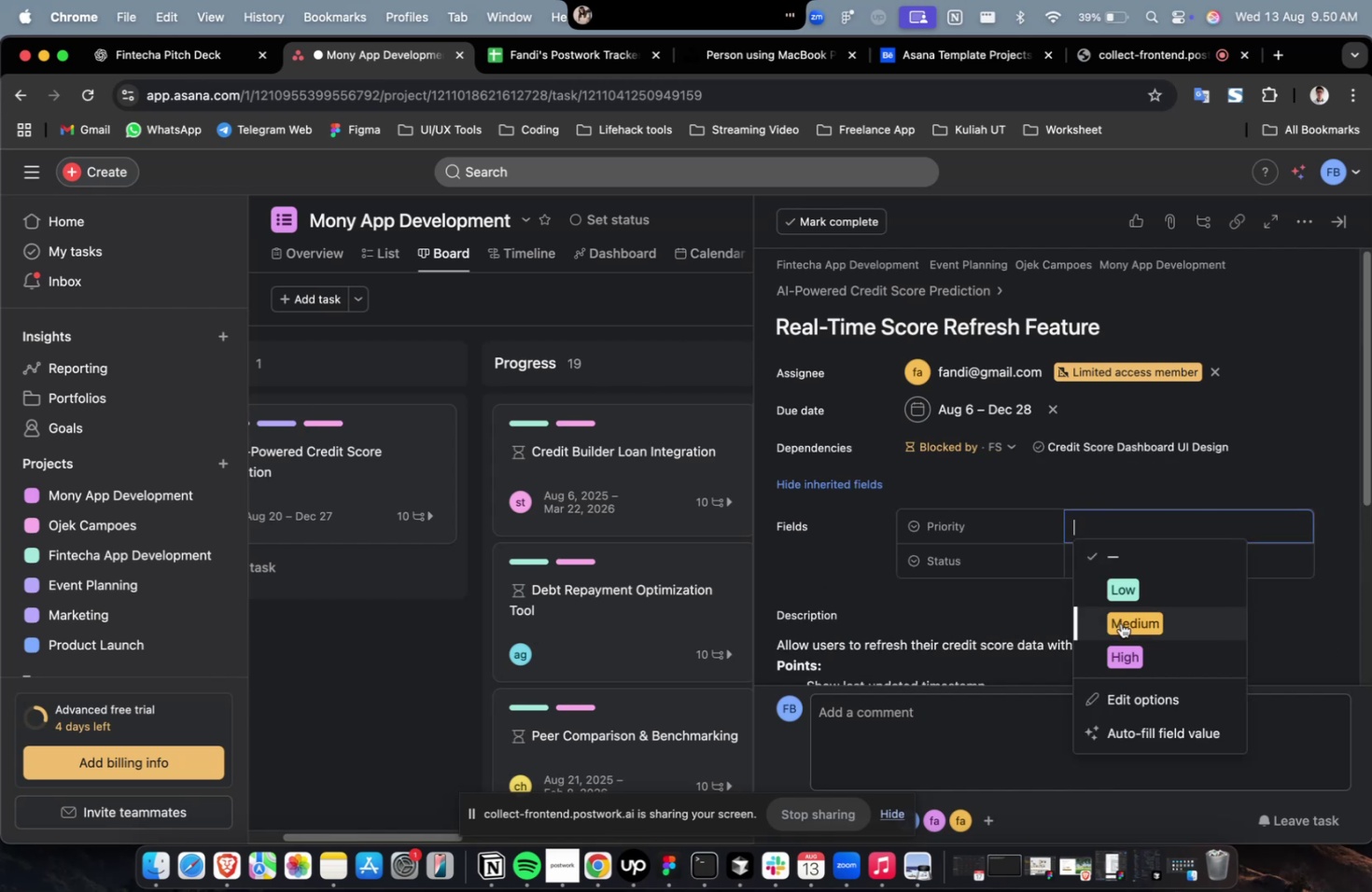 
triple_click([1122, 648])
 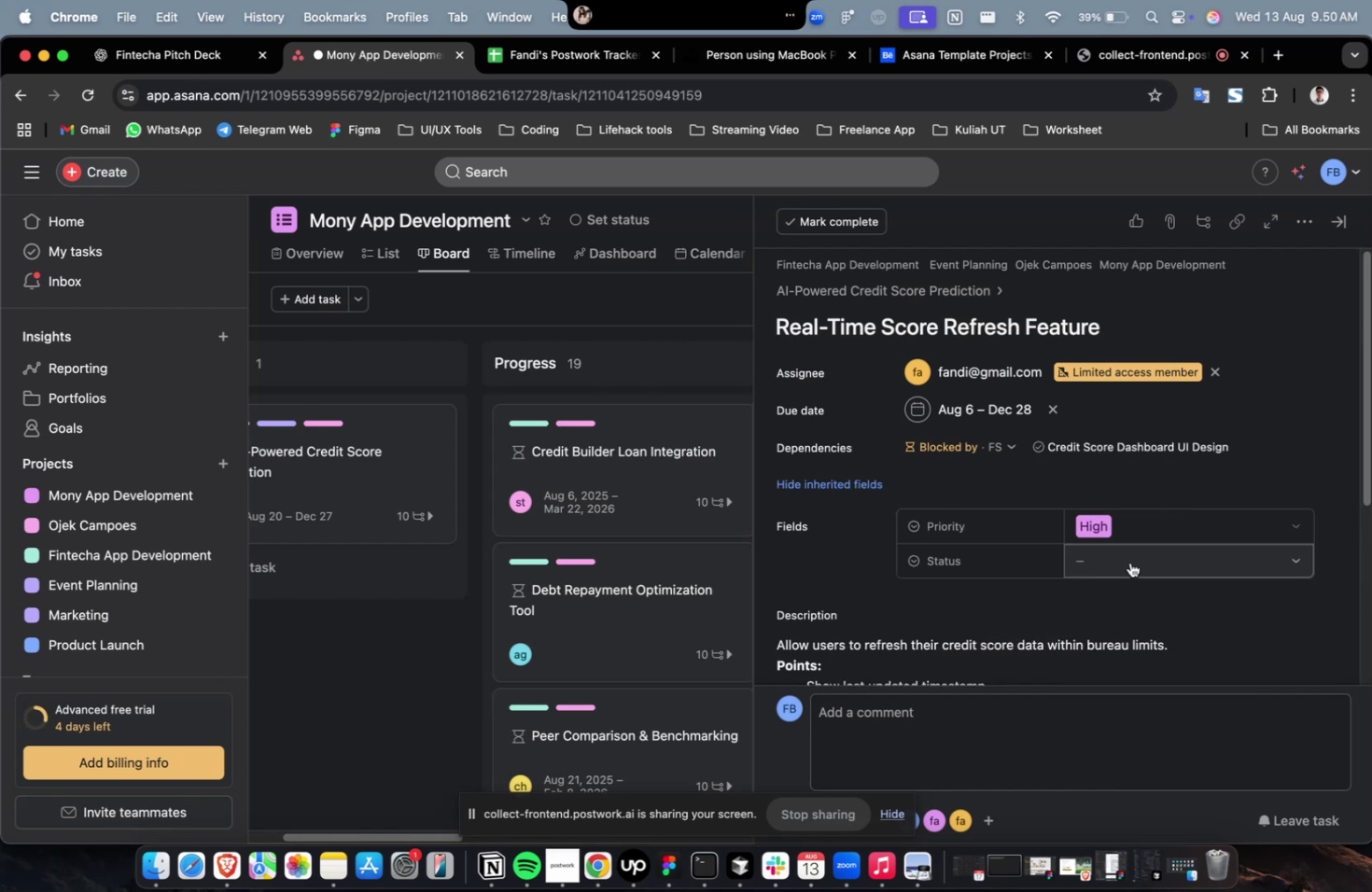 
triple_click([1129, 562])
 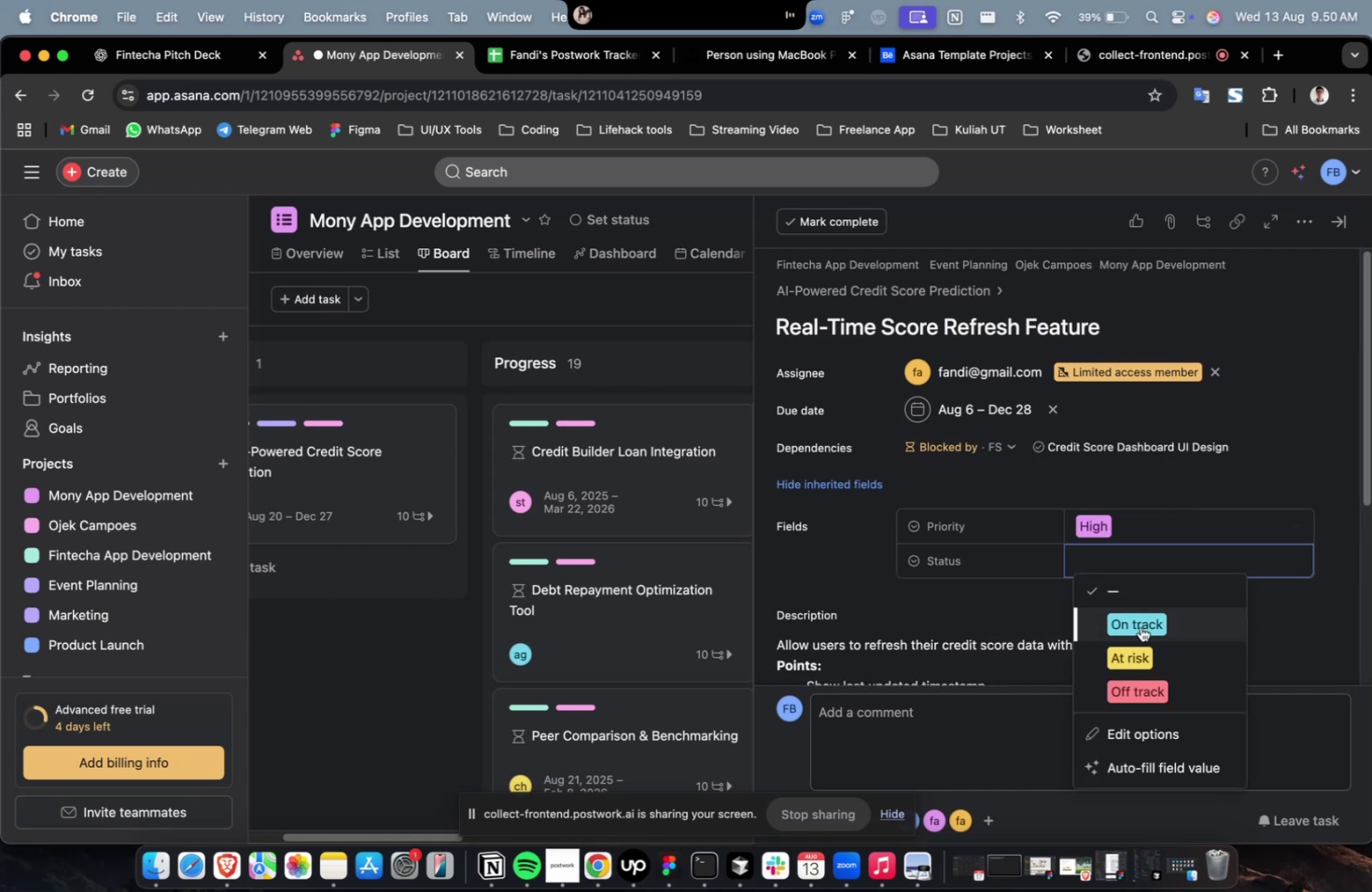 
left_click([1140, 626])
 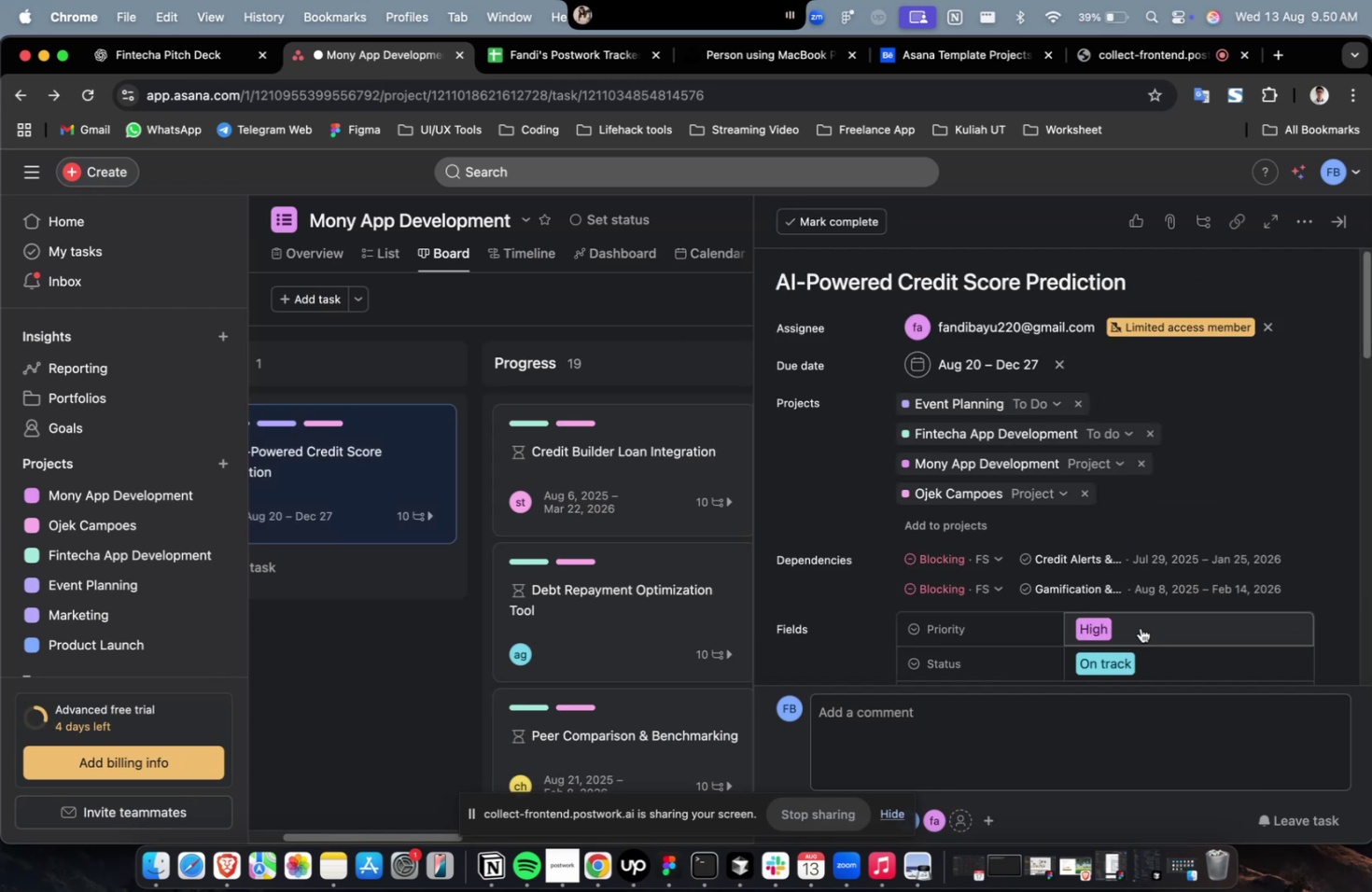 
scroll: coordinate [1140, 627], scroll_direction: down, amount: 25.0
 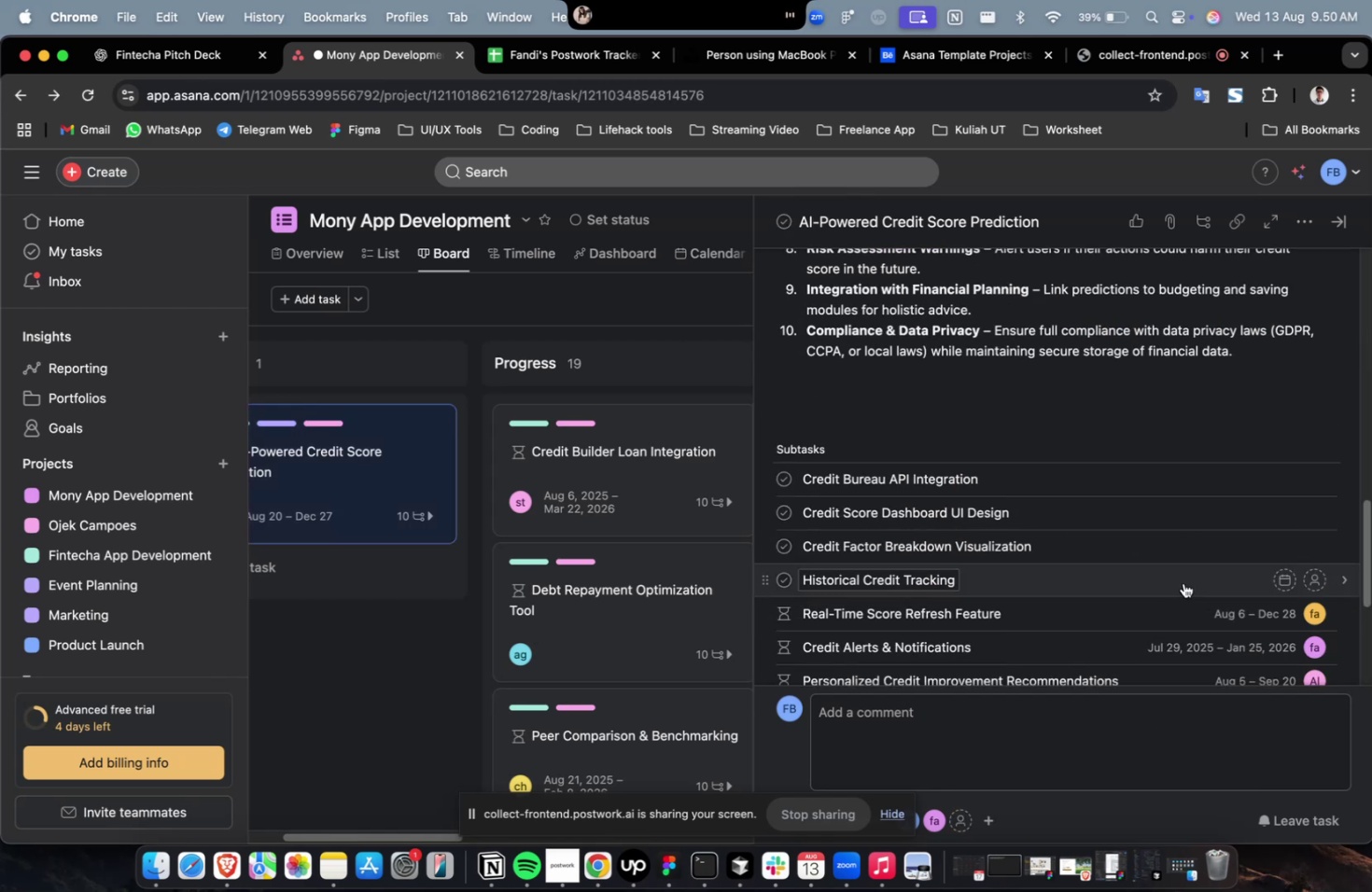 
left_click([1183, 582])
 